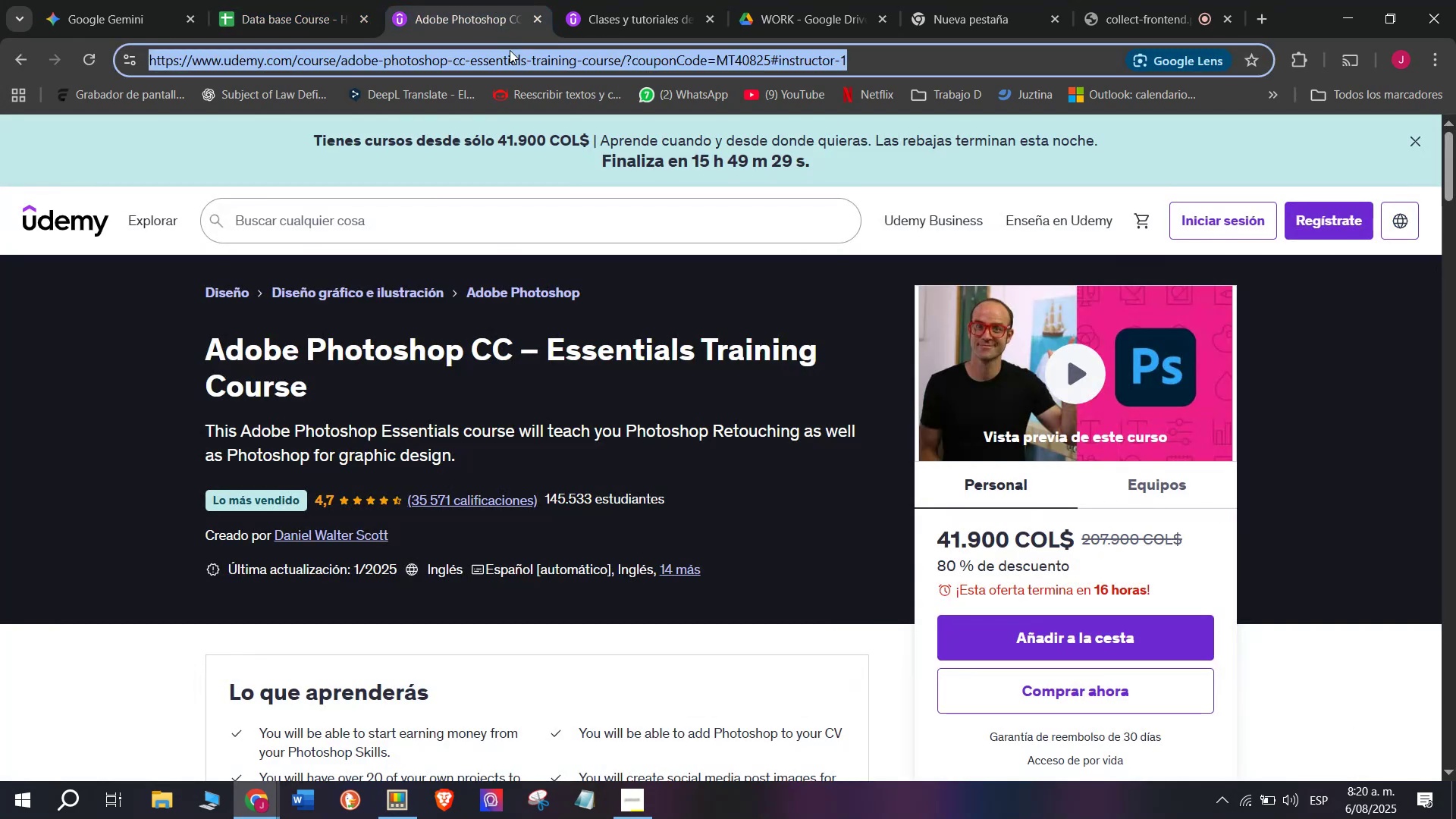 
key(Break)
 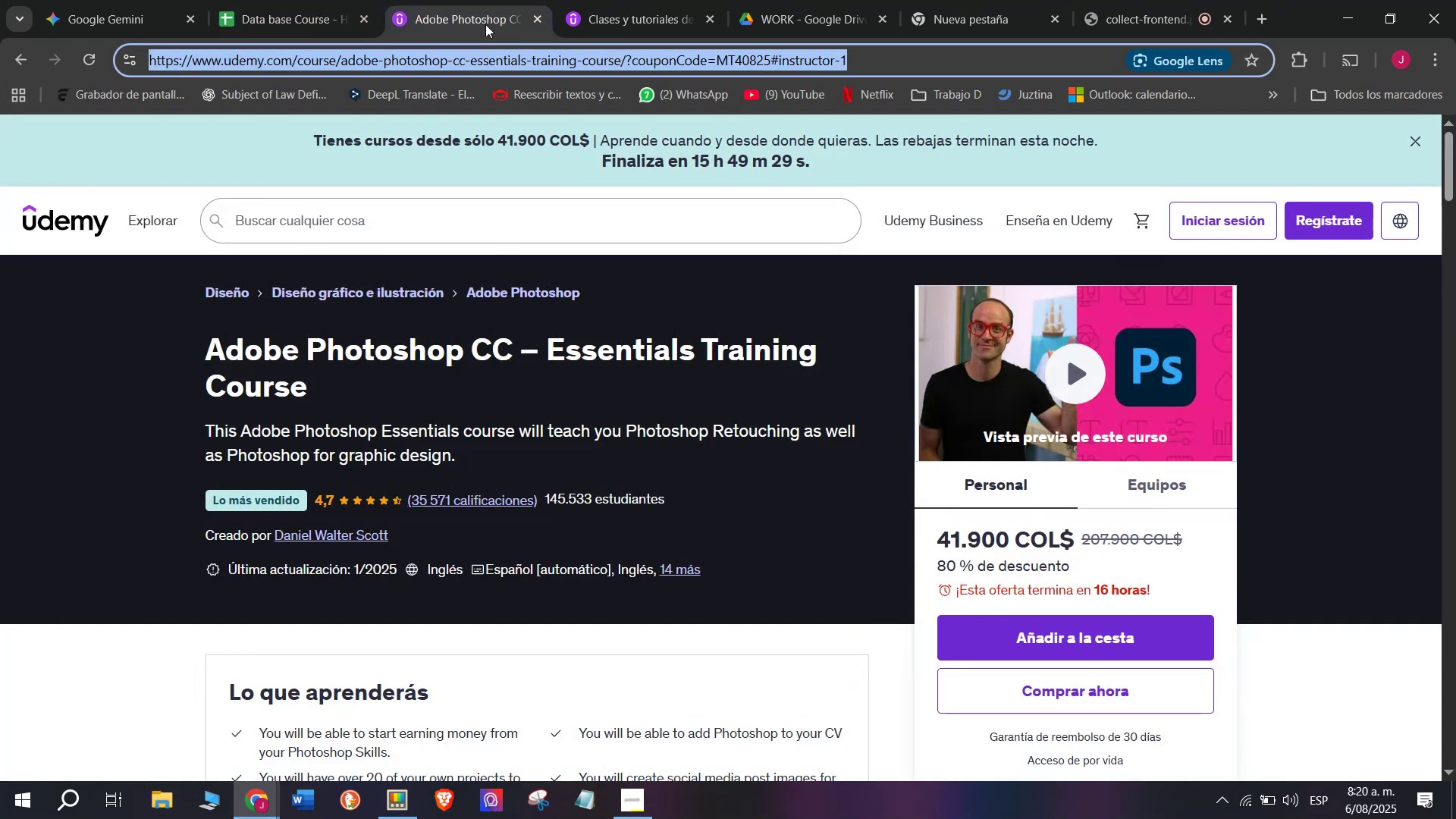 
key(Control+ControlLeft)
 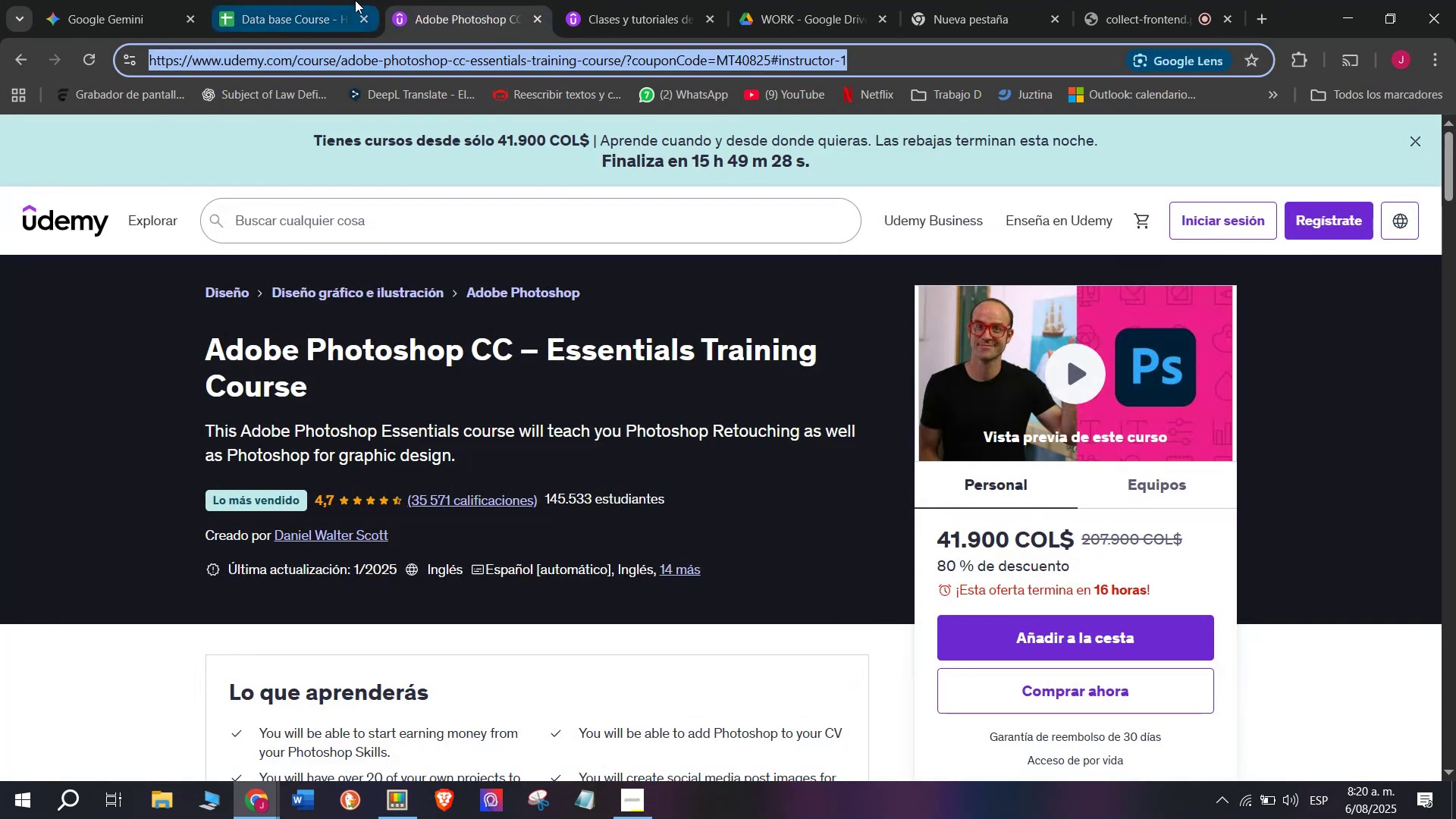 
key(Control+C)
 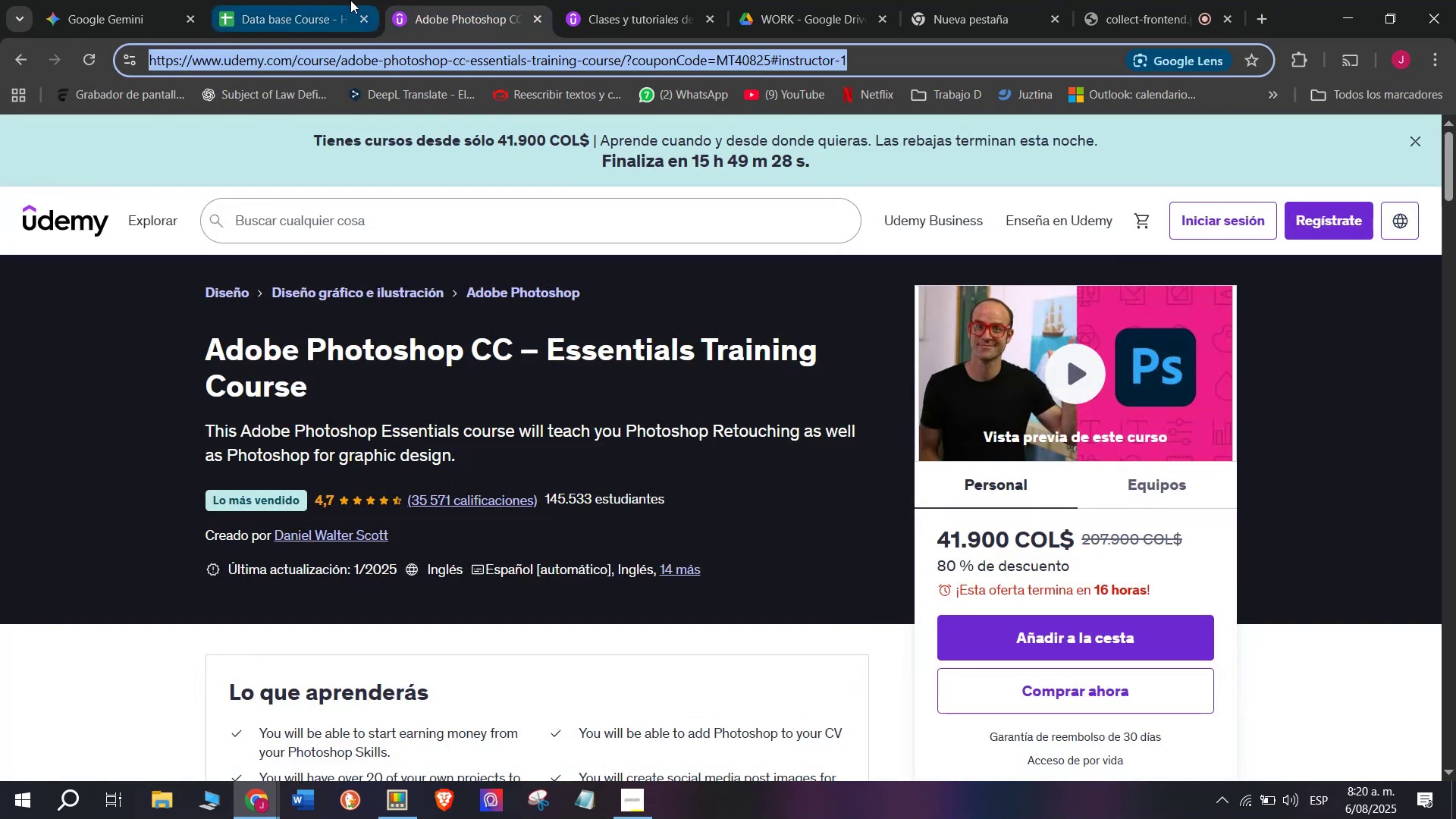 
left_click([350, 0])
 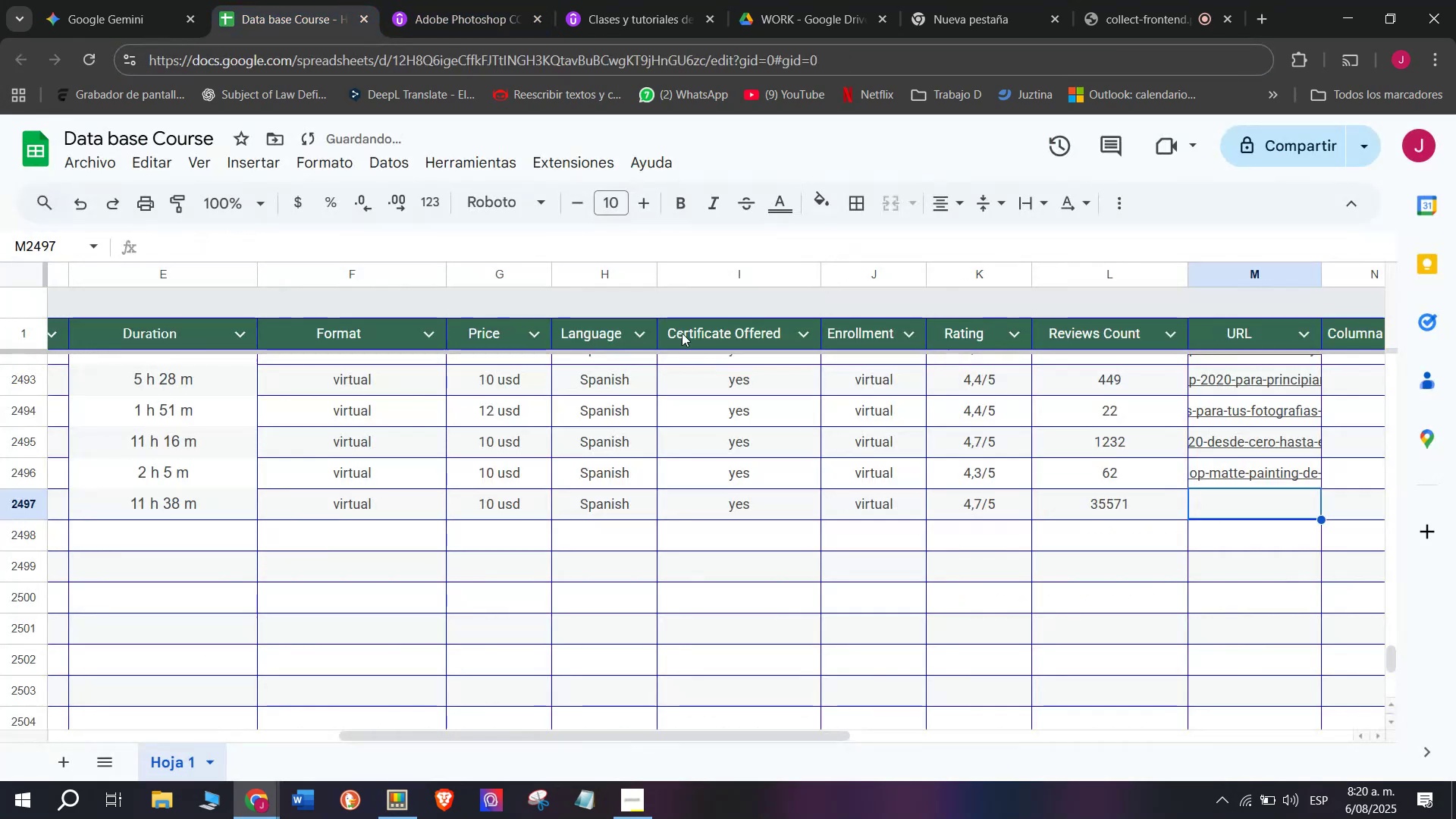 
key(Z)
 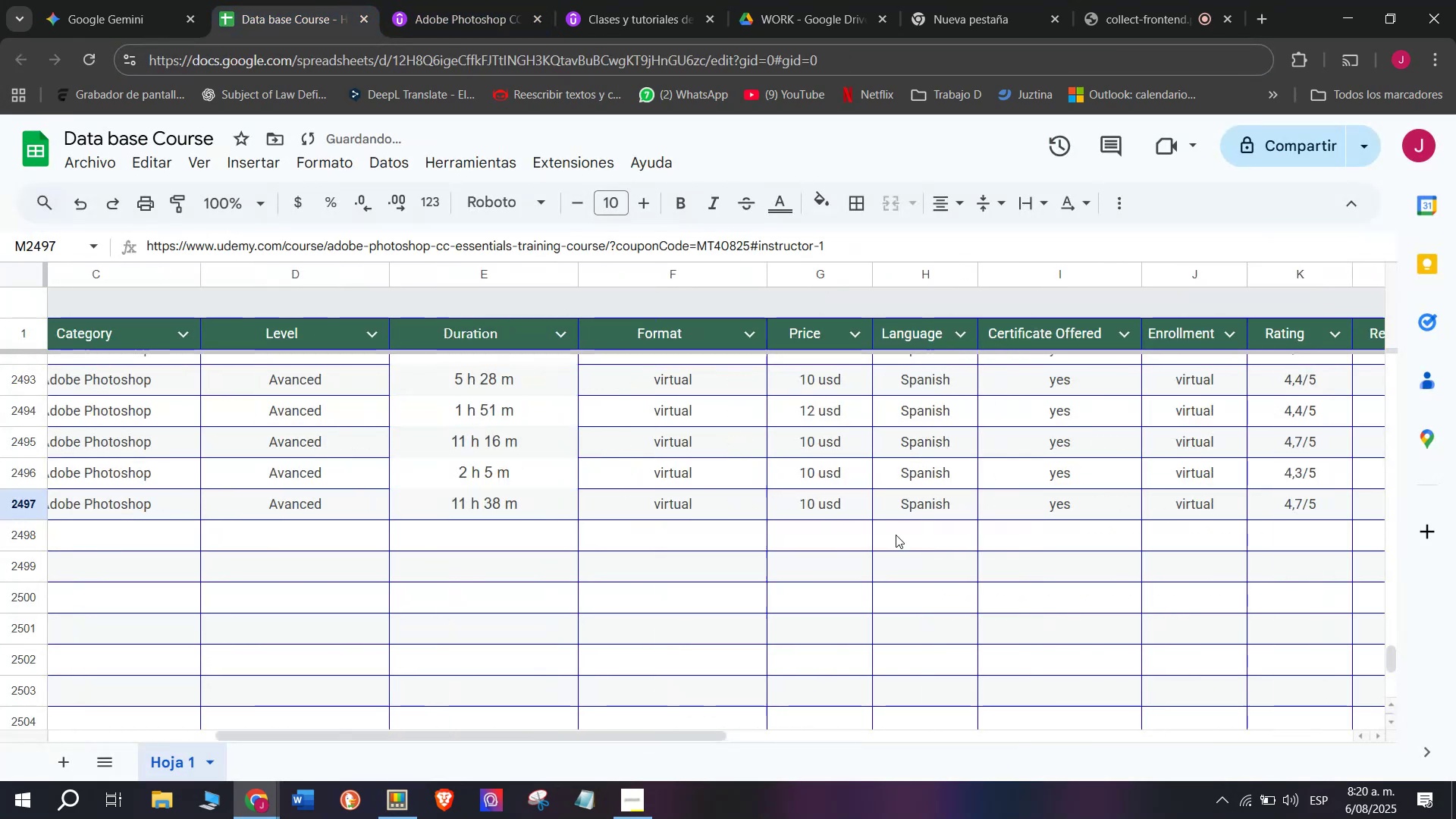 
key(Control+ControlLeft)
 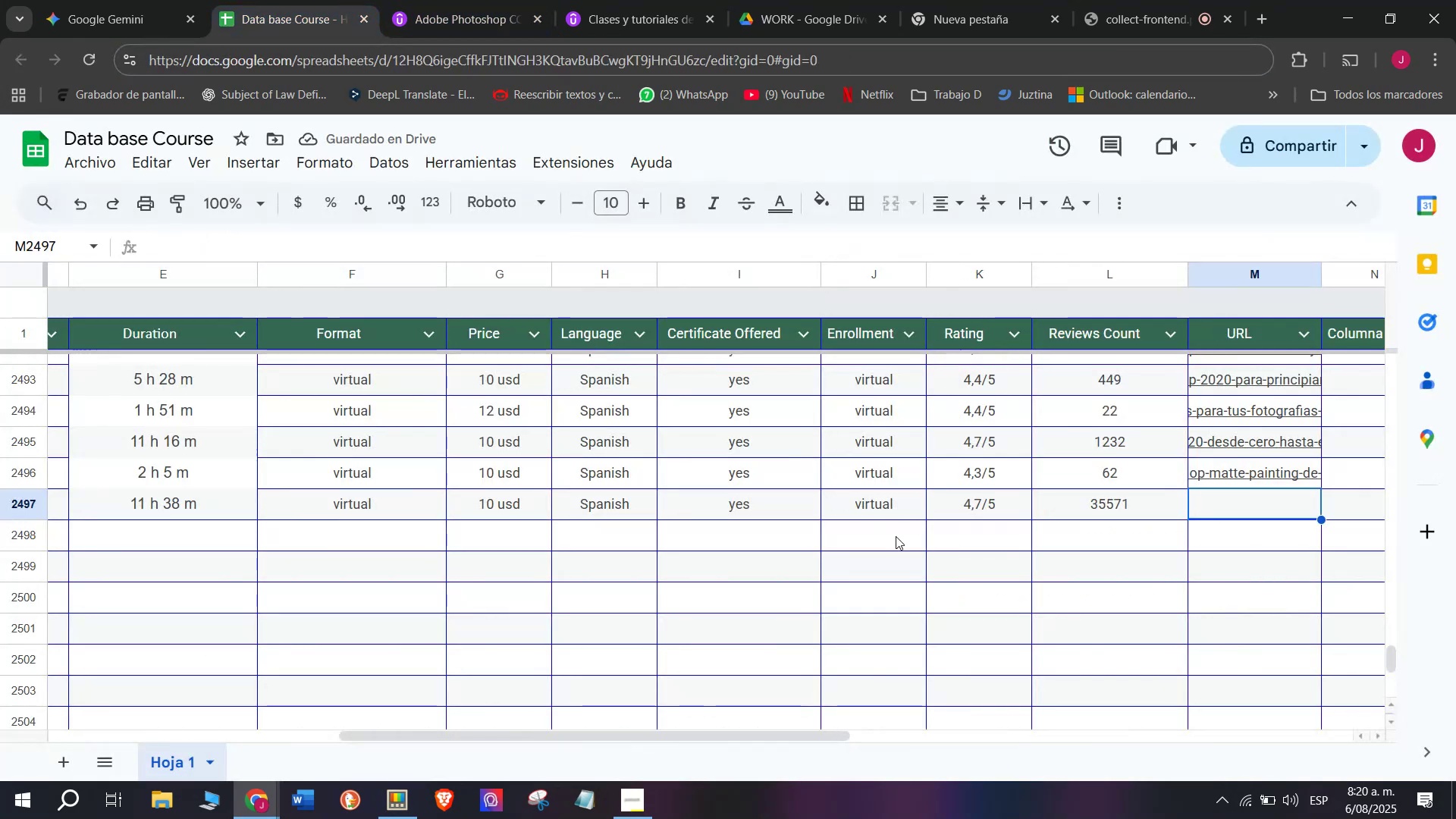 
key(Control+V)
 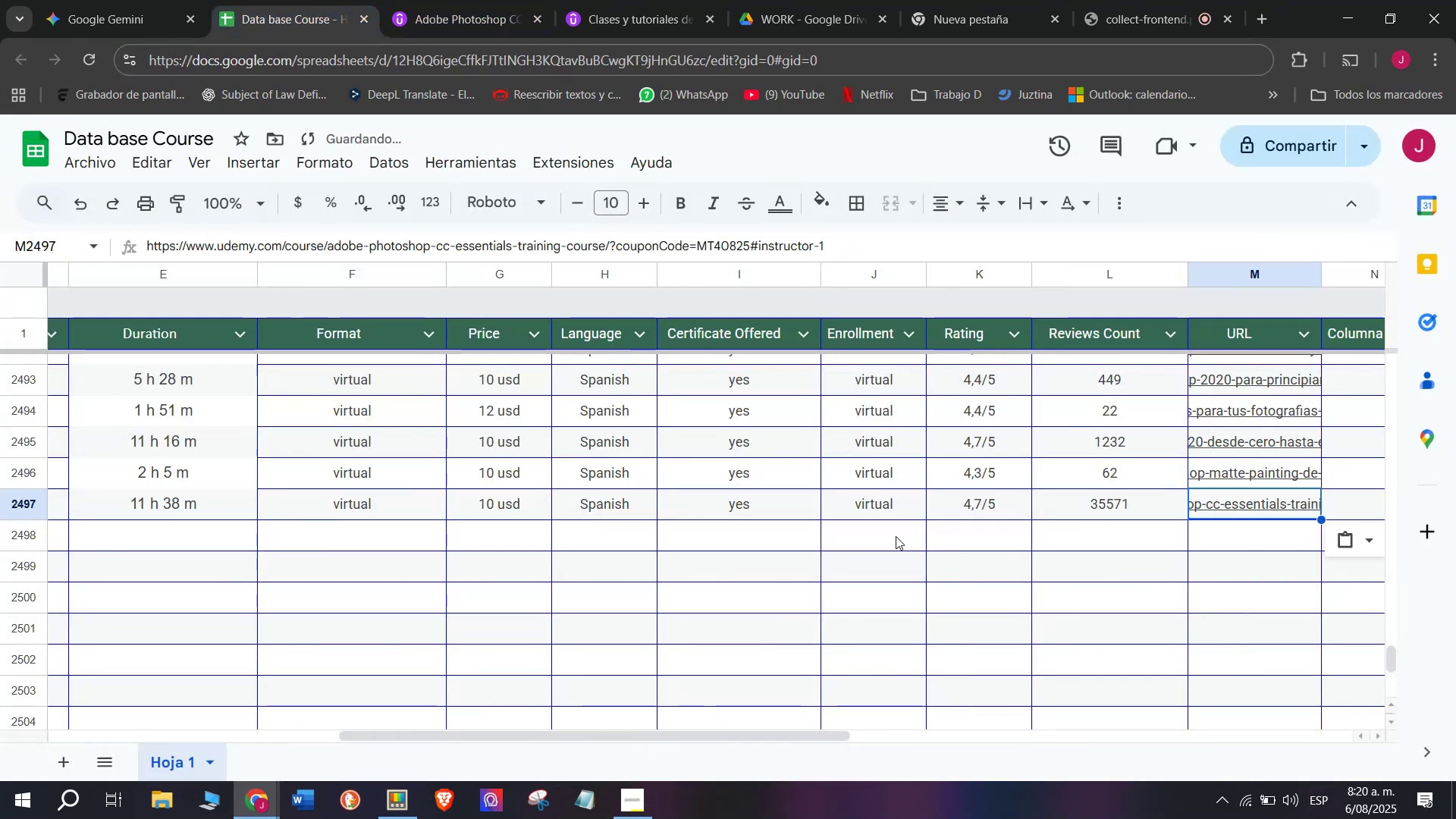 
scroll: coordinate [894, 554], scroll_direction: up, amount: 4.0
 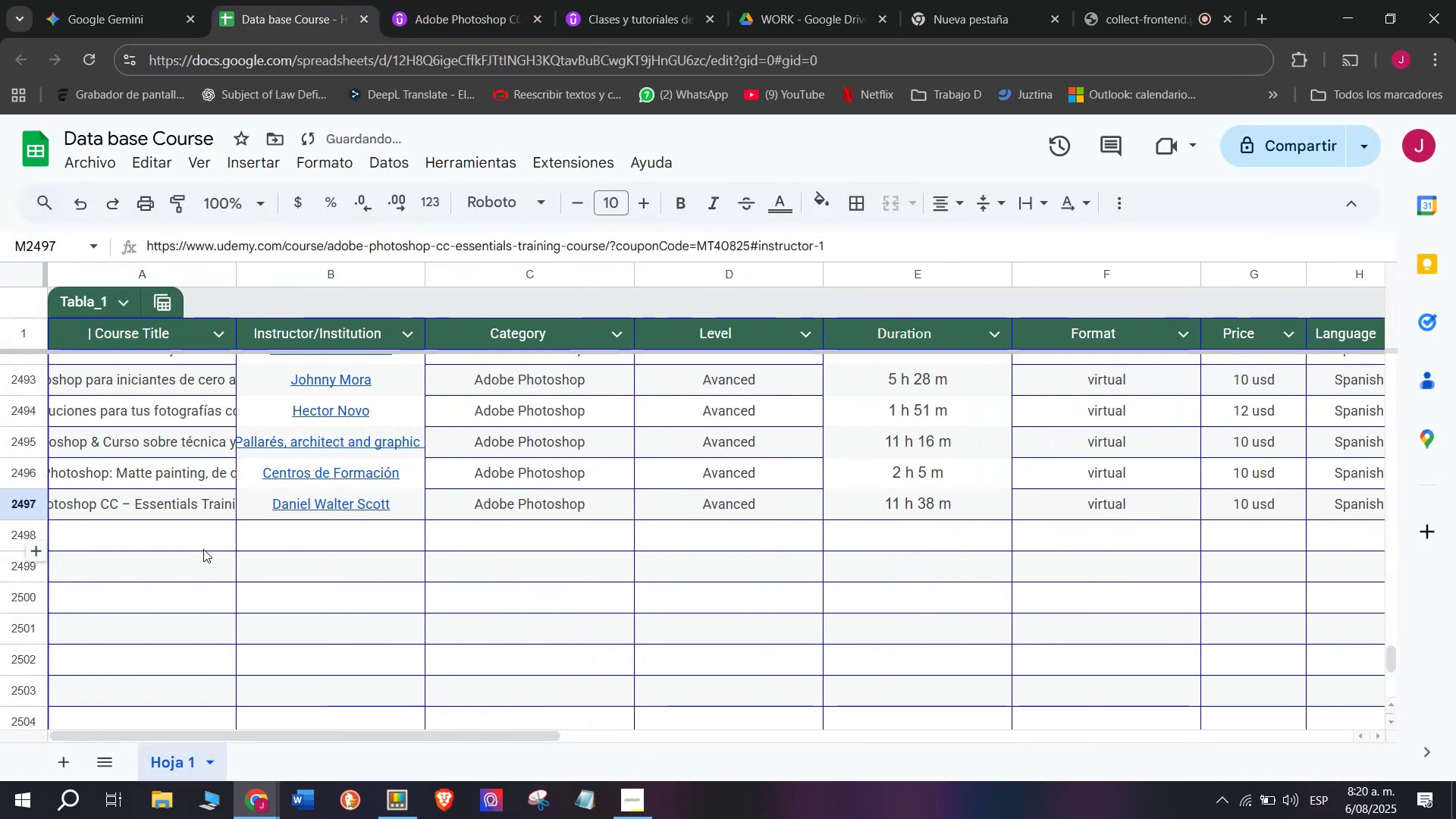 
left_click([195, 541])
 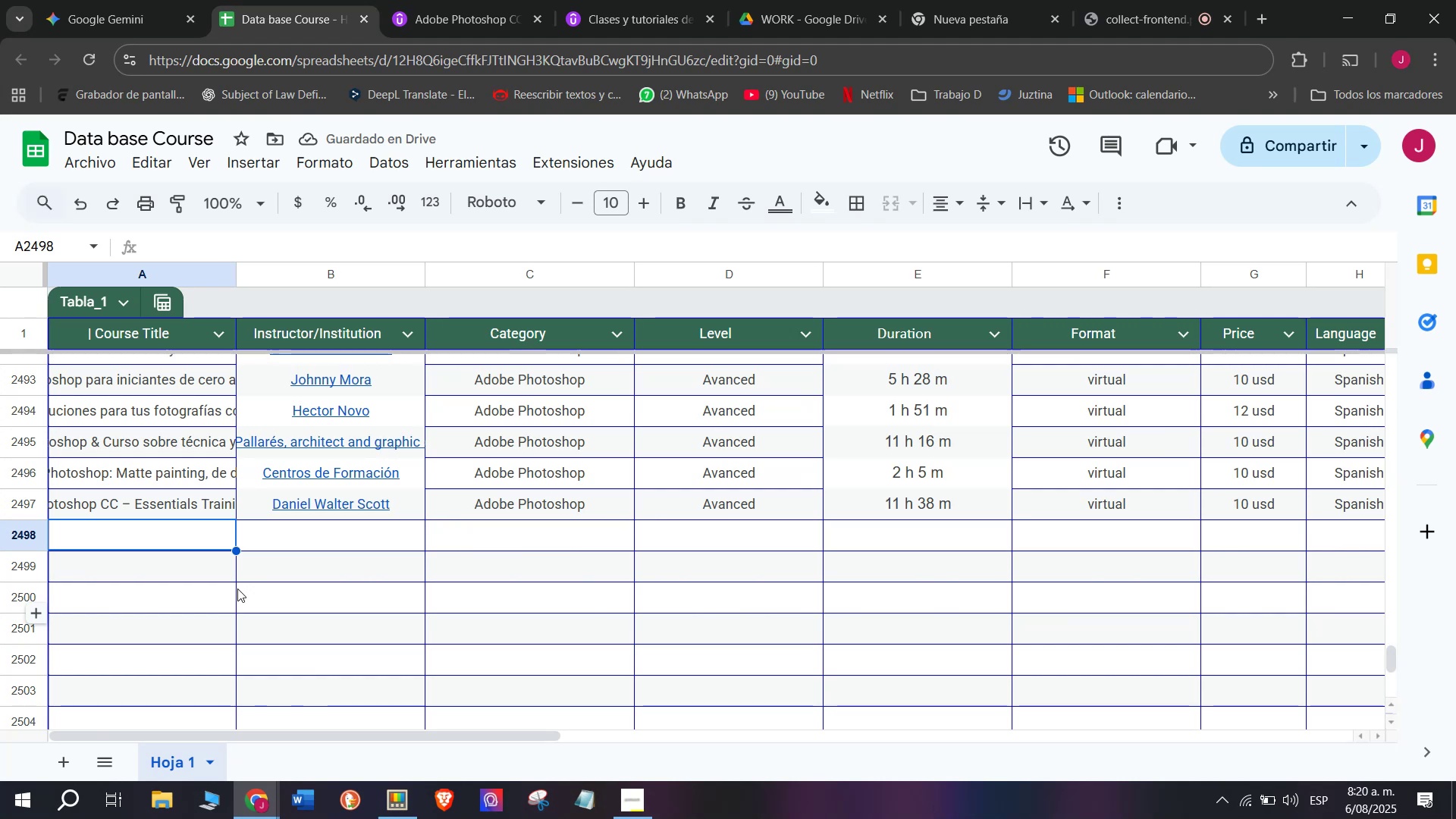 
mouse_move([395, 820])
 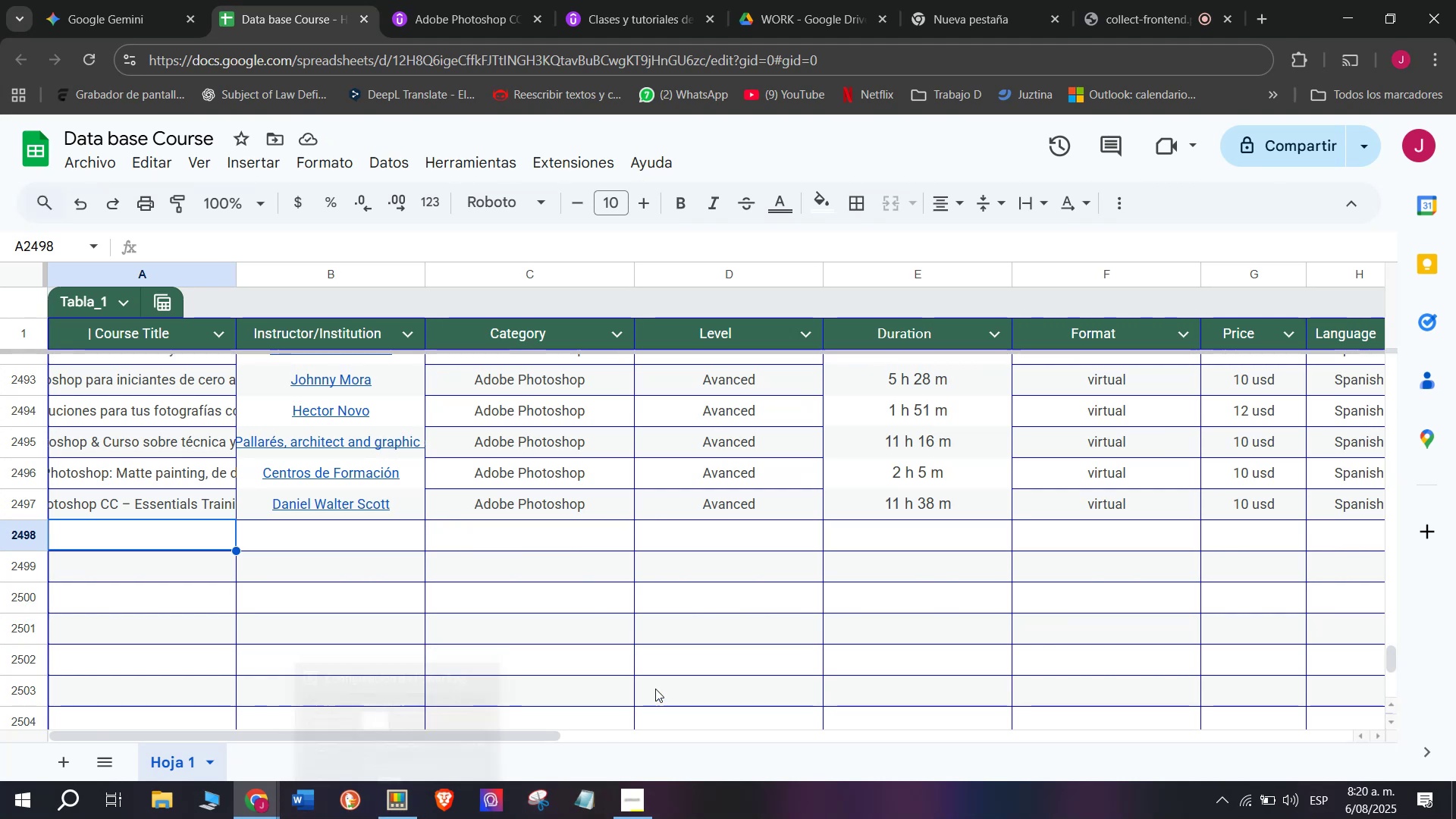 
scroll: coordinate [547, 606], scroll_direction: none, amount: 0.0
 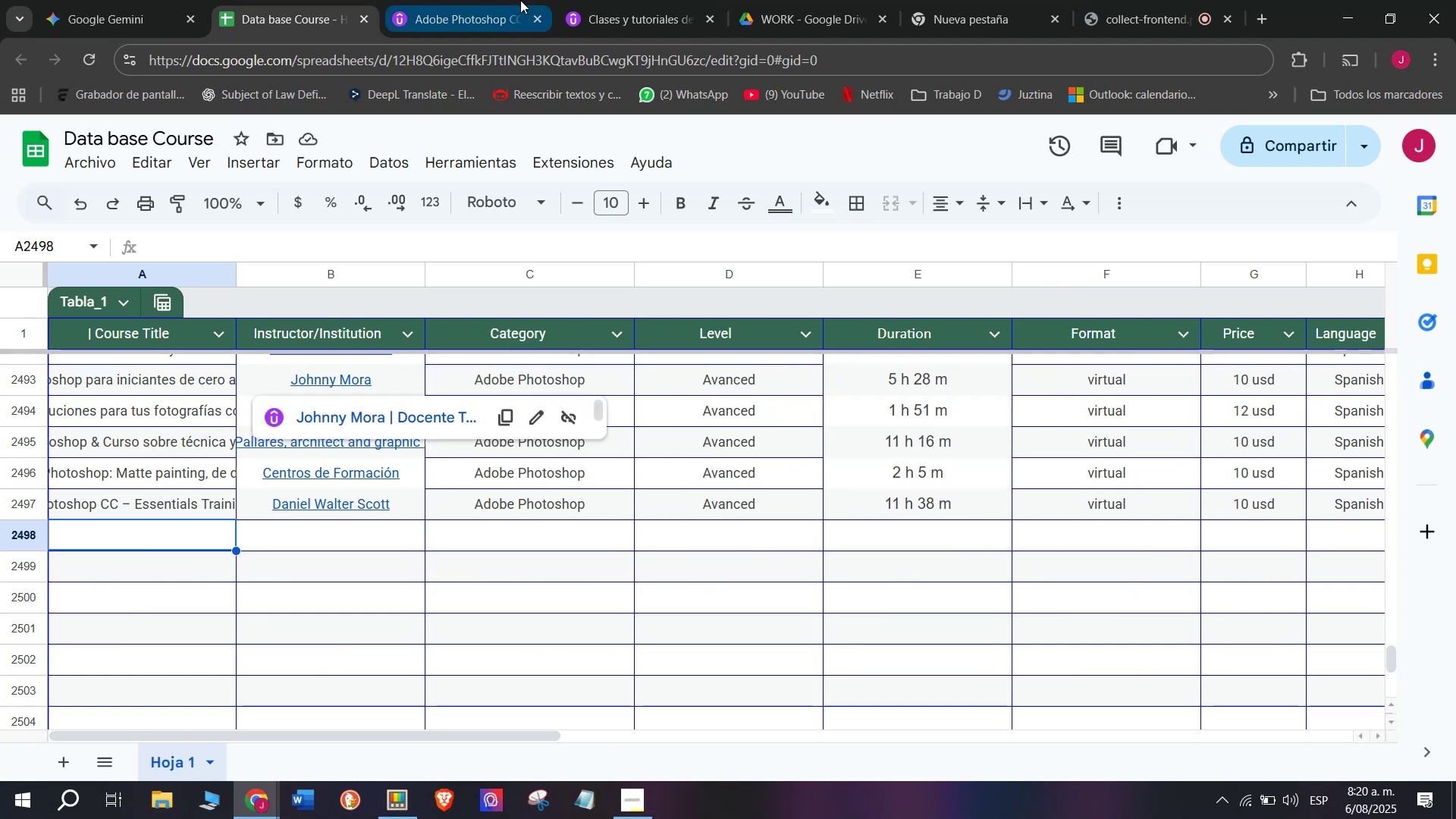 
left_click([485, 0])
 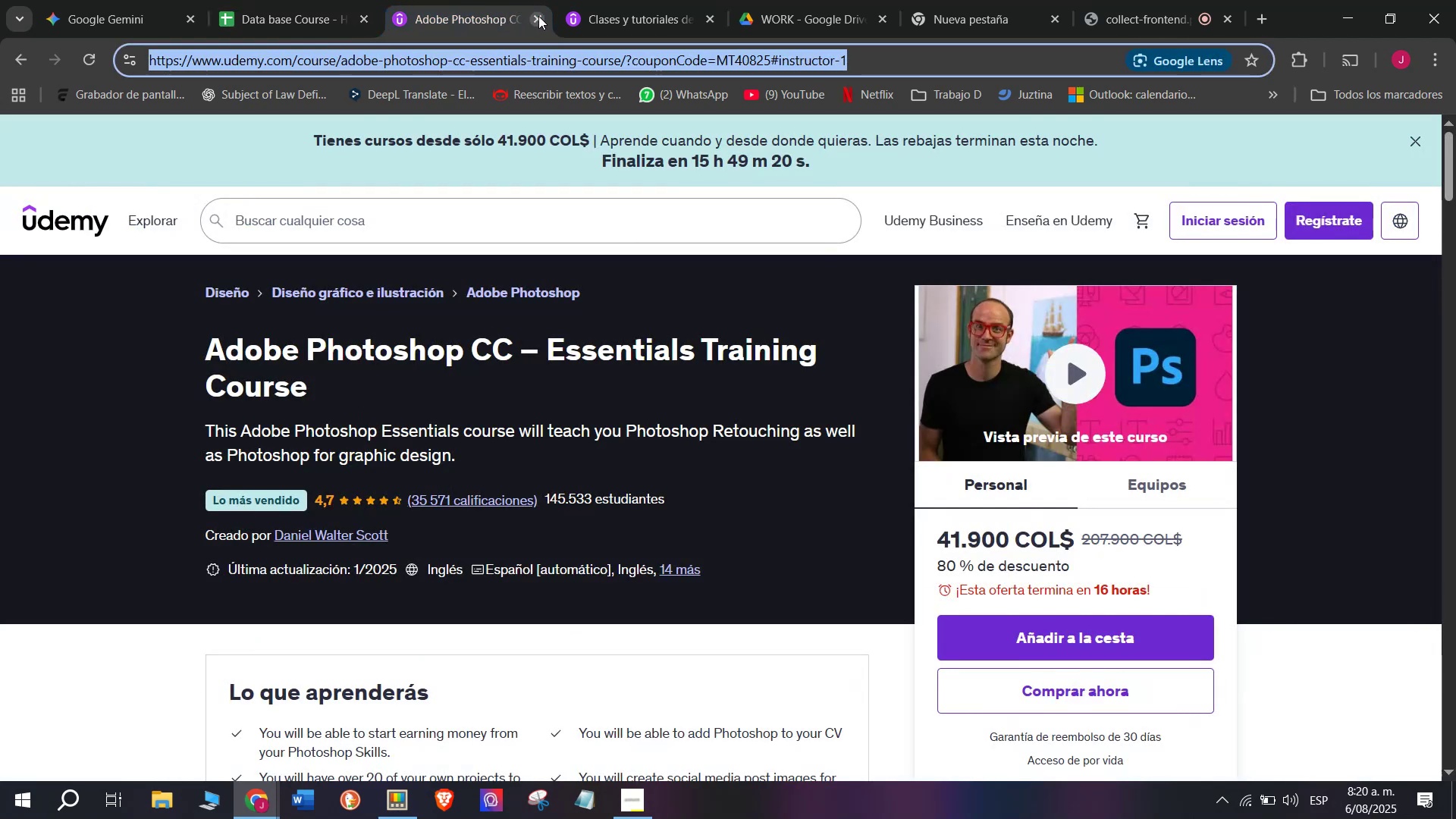 
left_click([541, 16])
 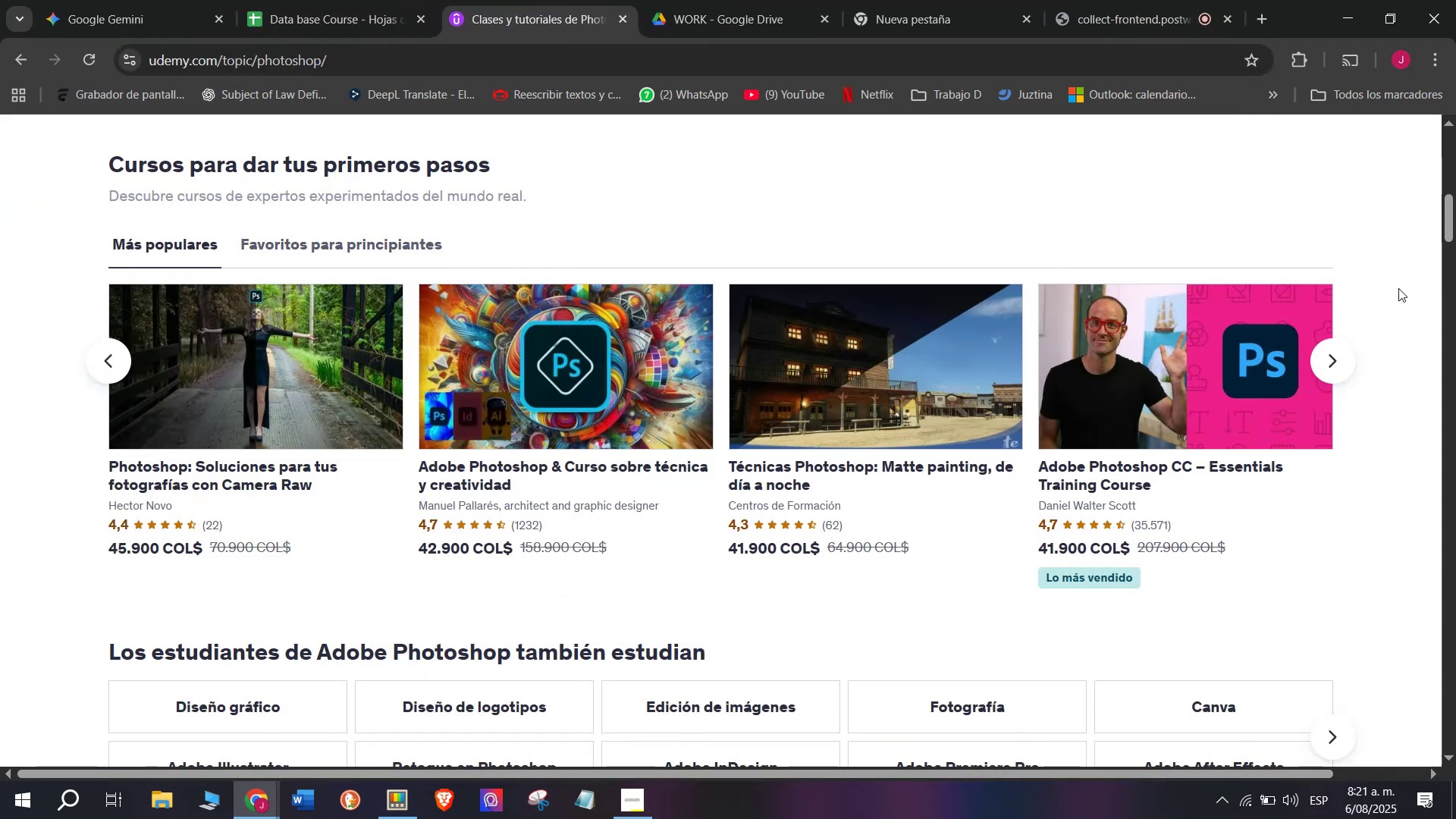 
scroll: coordinate [1043, 402], scroll_direction: up, amount: 1.0
 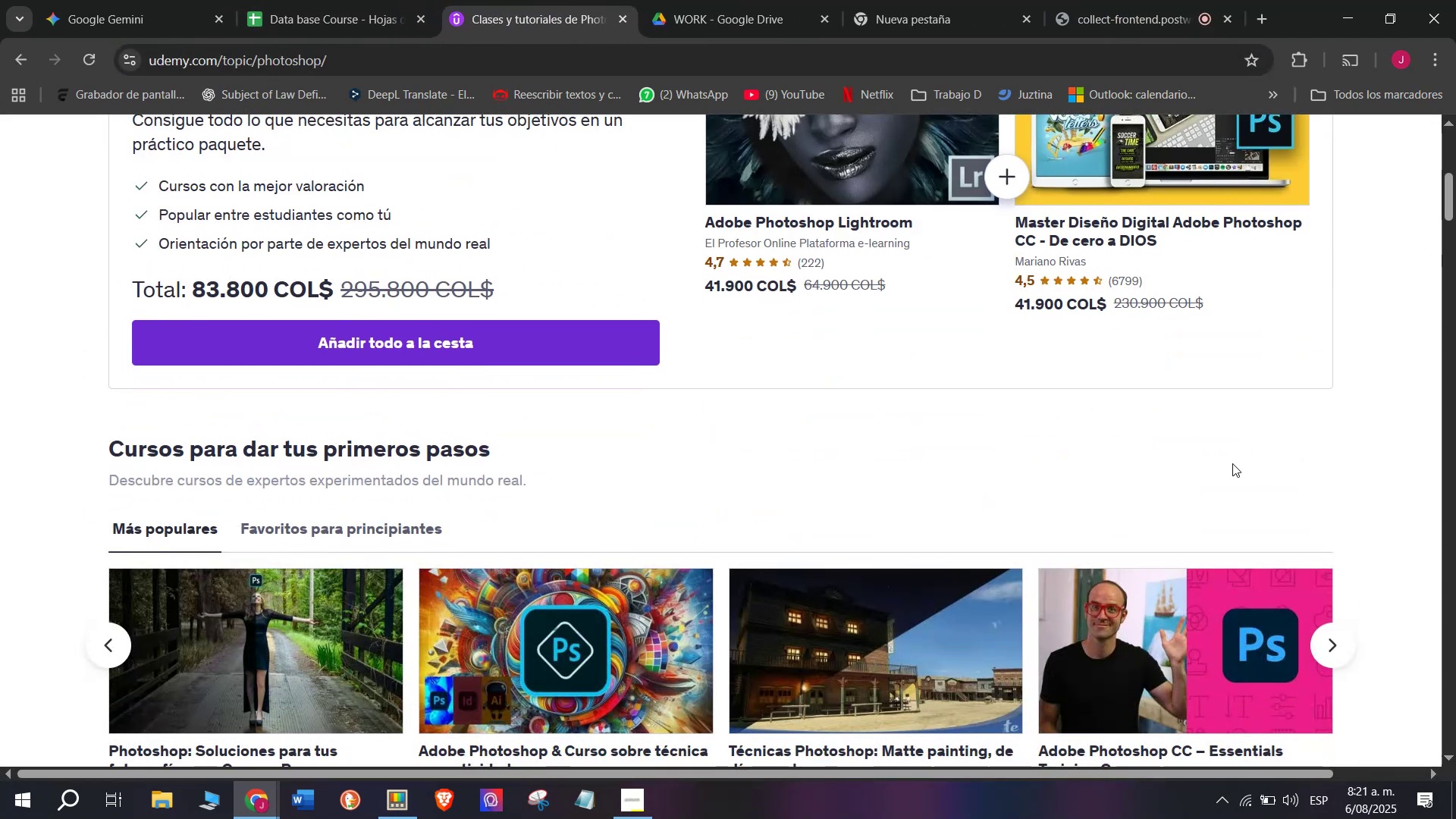 
scroll: coordinate [1212, 457], scroll_direction: down, amount: 1.0
 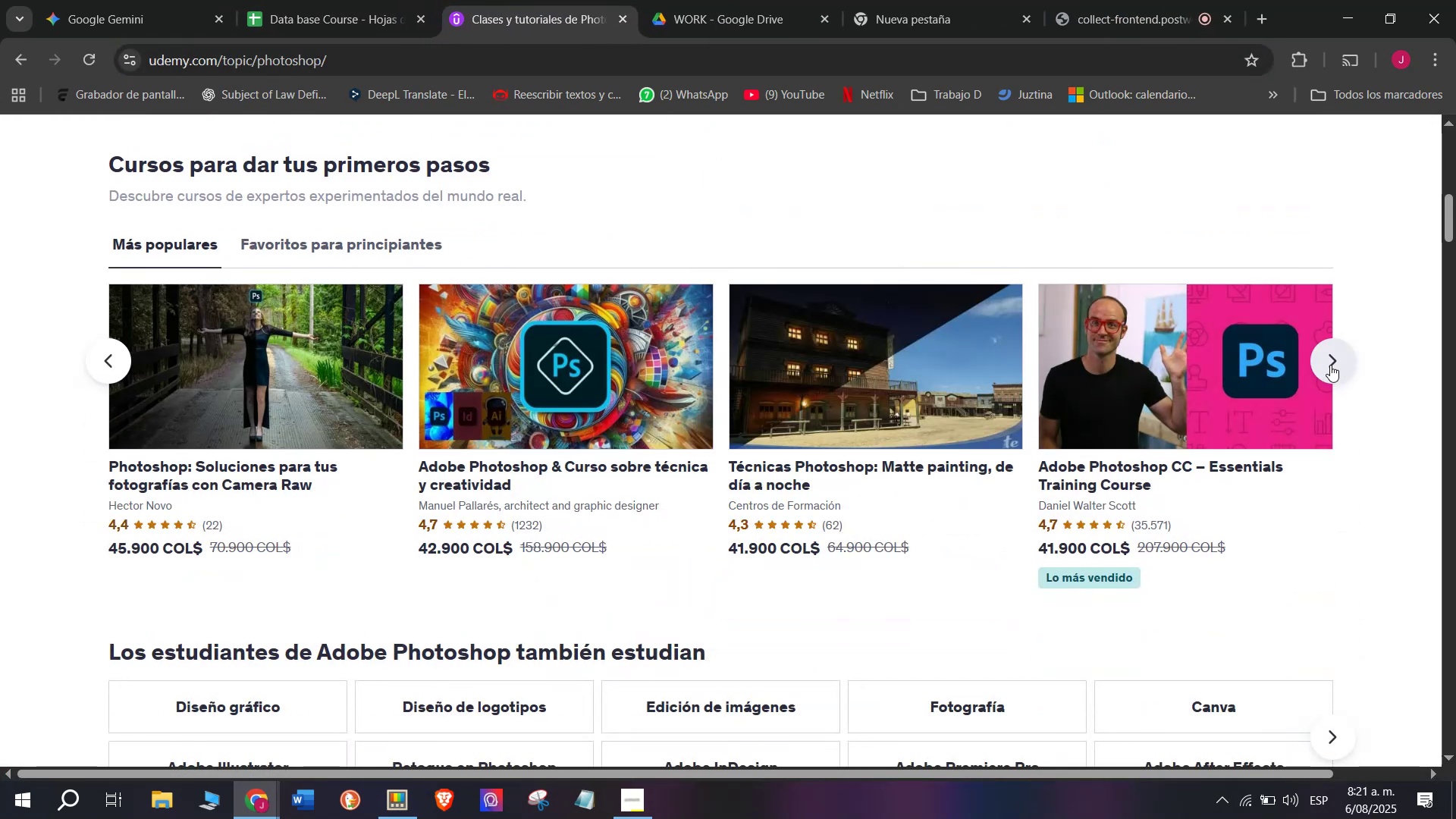 
left_click([1327, 365])
 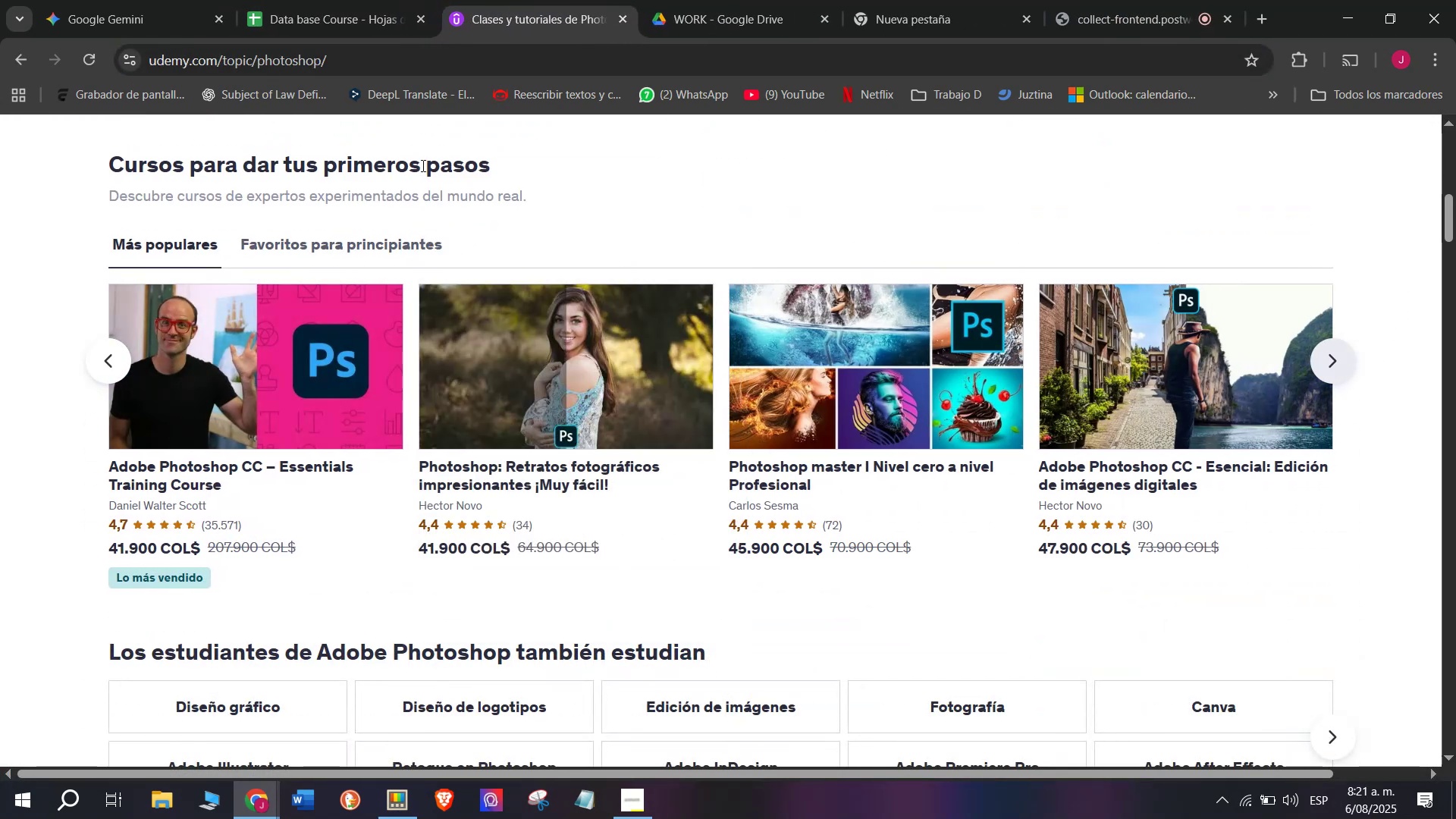 
hold_key(key=ShiftLeft, duration=0.53)
 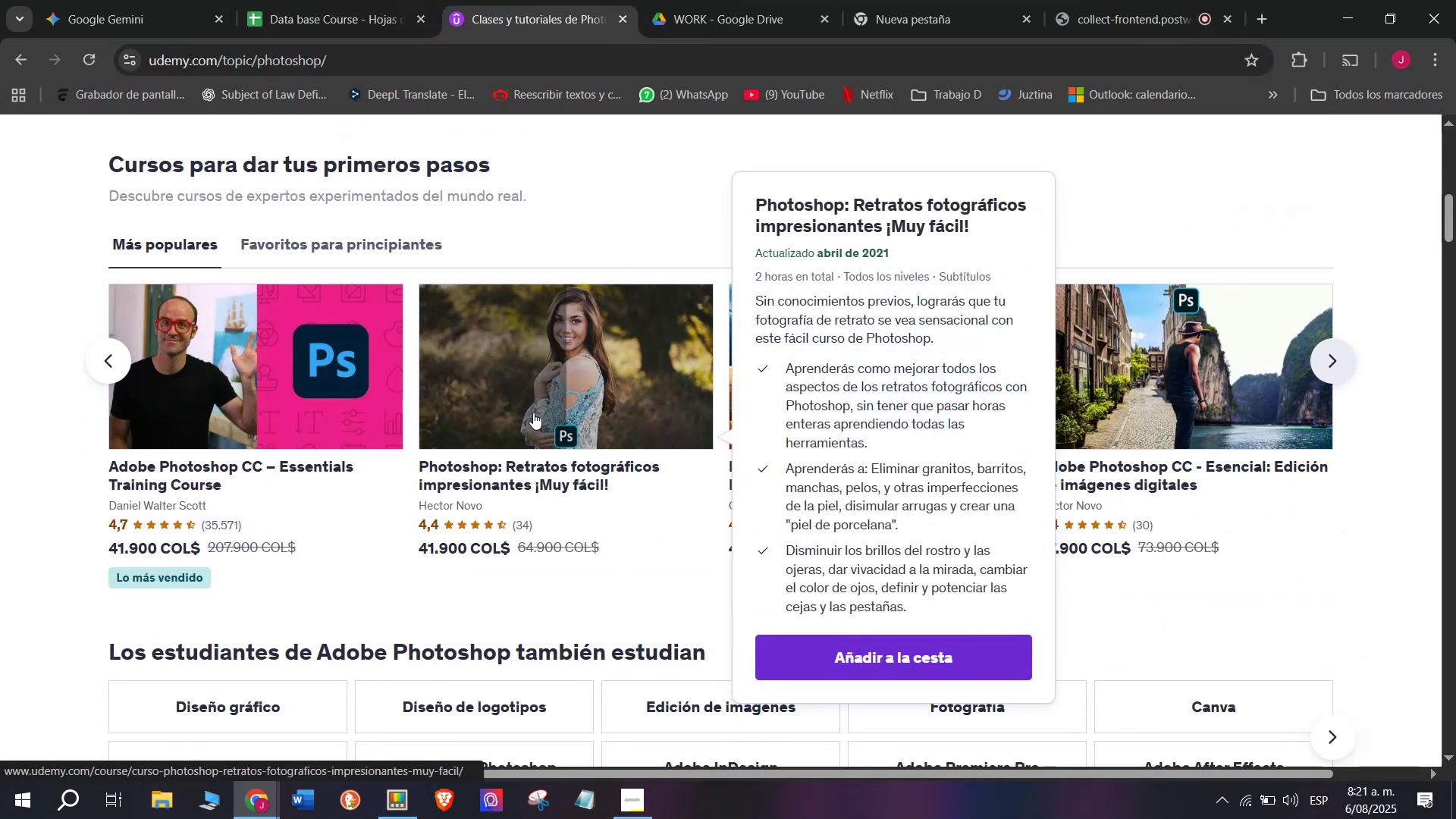 
hold_key(key=ControlLeft, duration=0.53)
 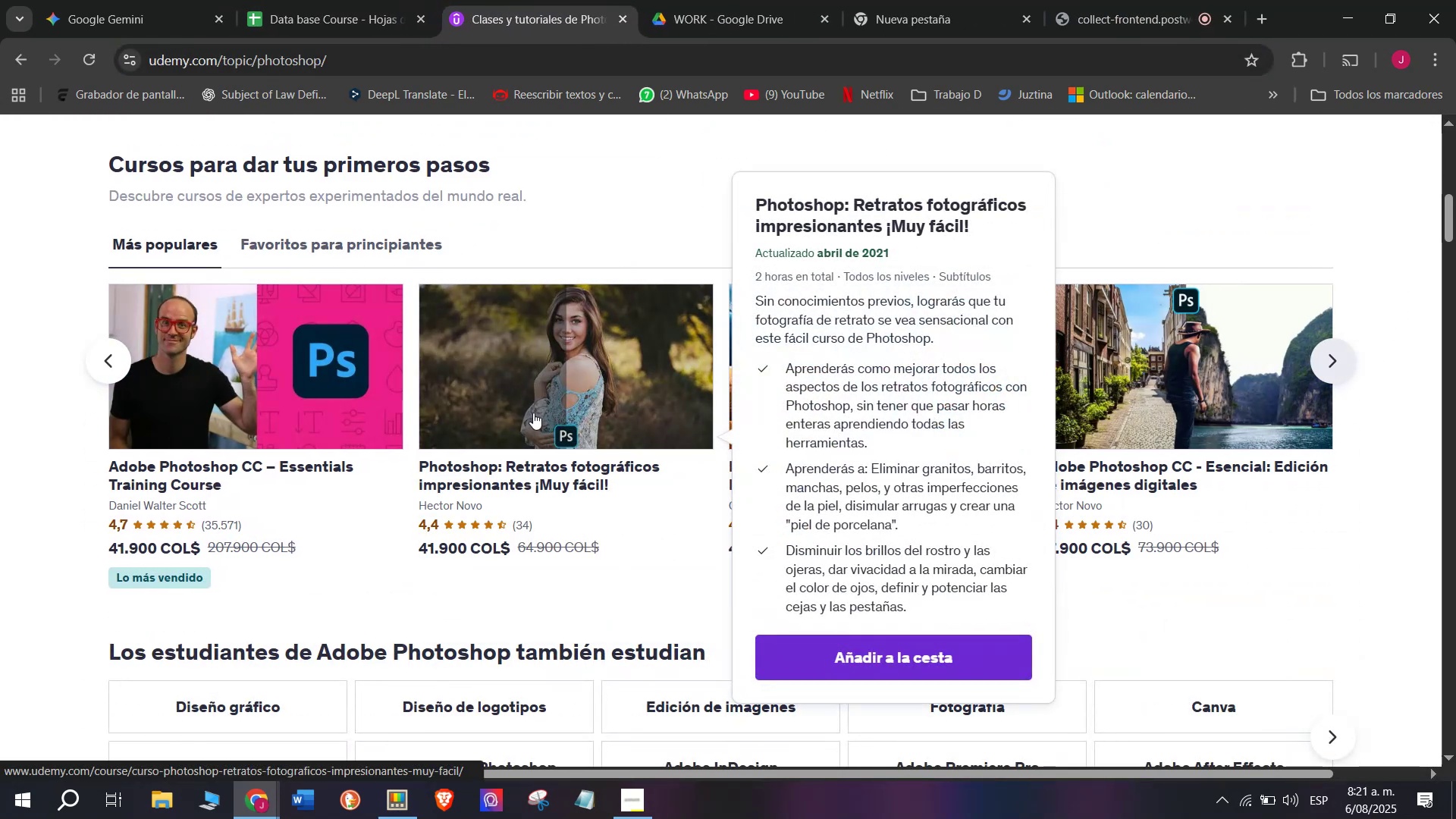 
hold_key(key=Z, duration=0.53)
 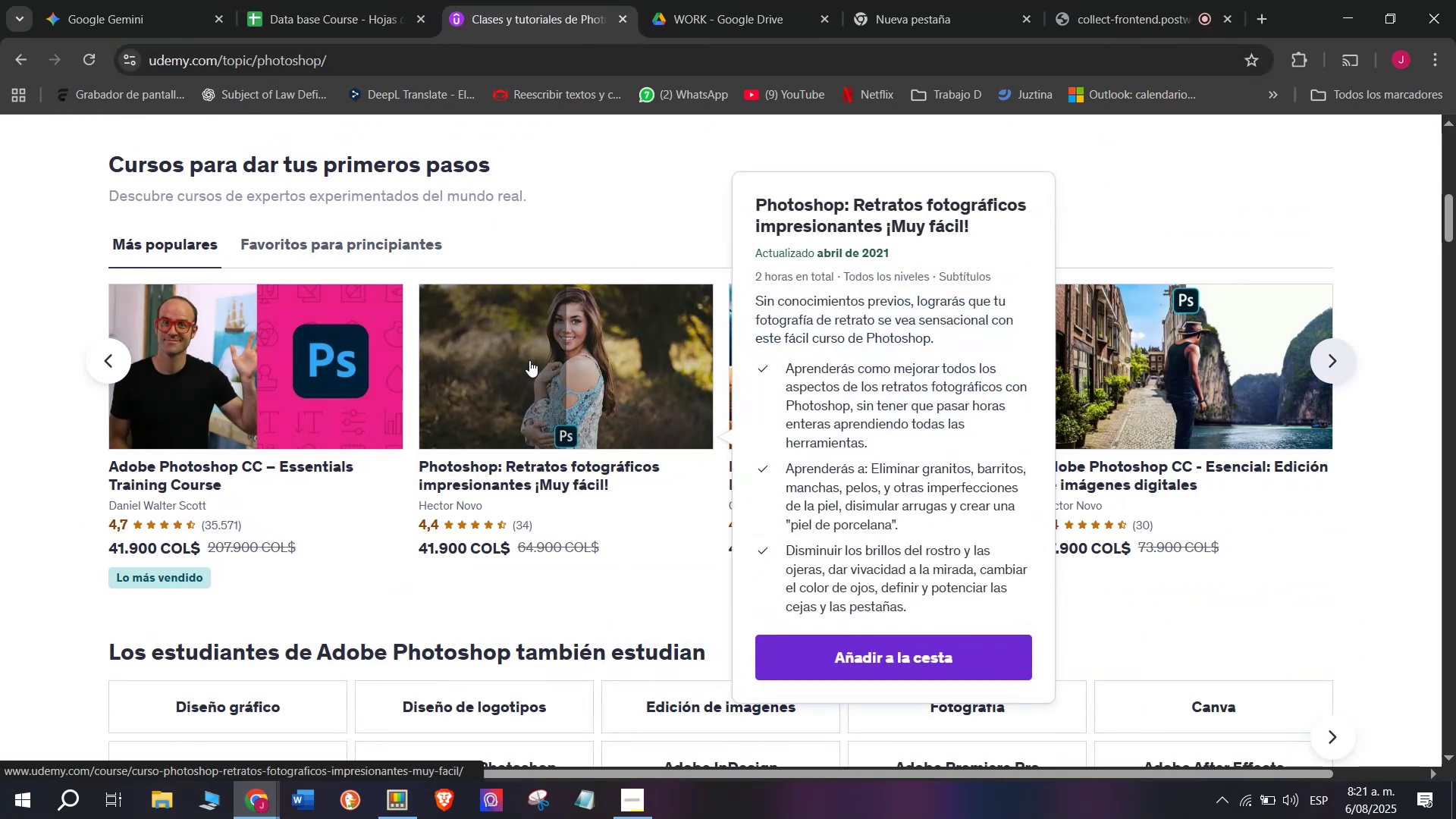 
hold_key(key=ControlLeft, duration=0.44)
left_click([533, 413])
 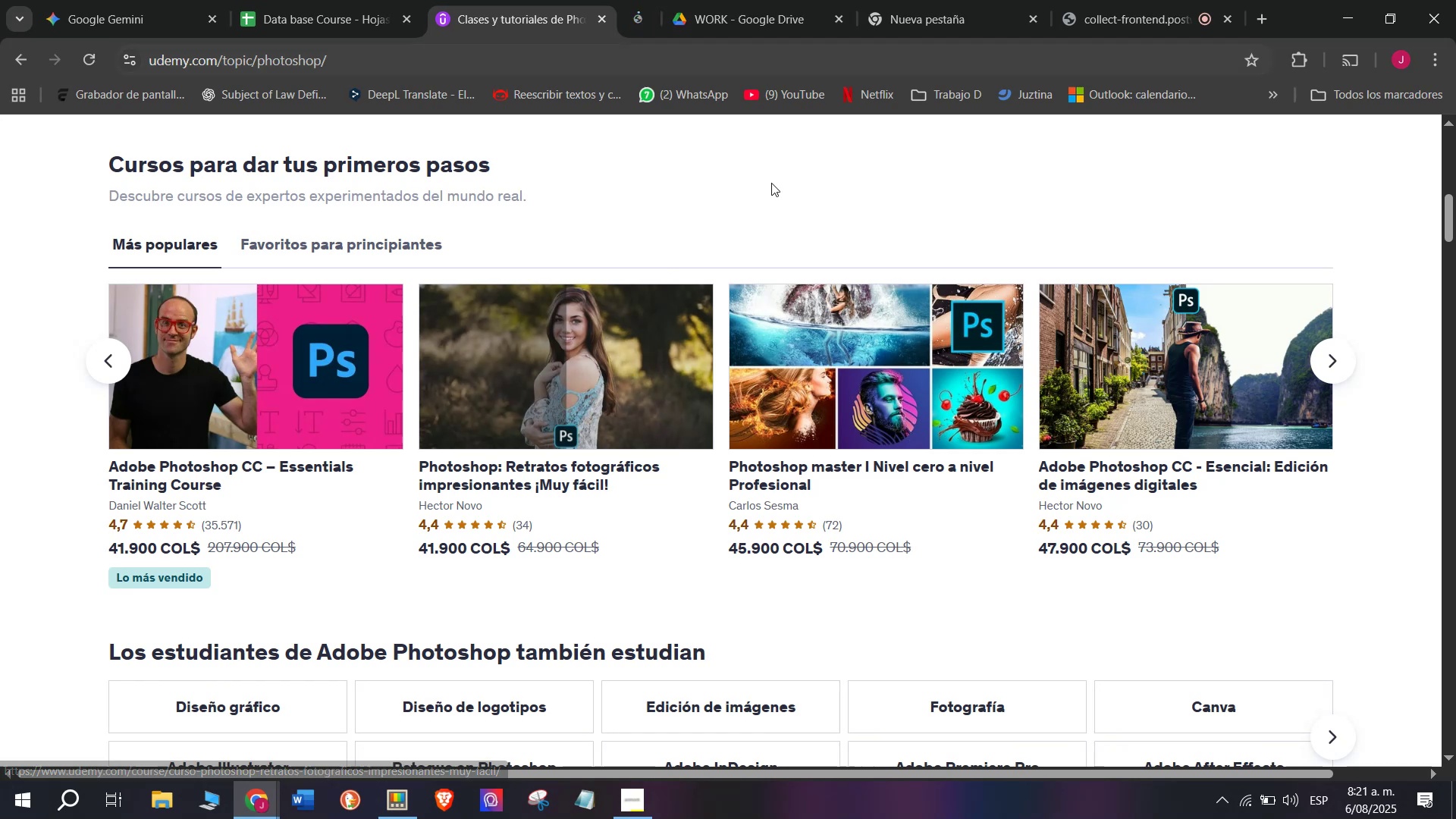 
hold_key(key=ControlLeft, duration=0.48)
left_click([880, 376])
 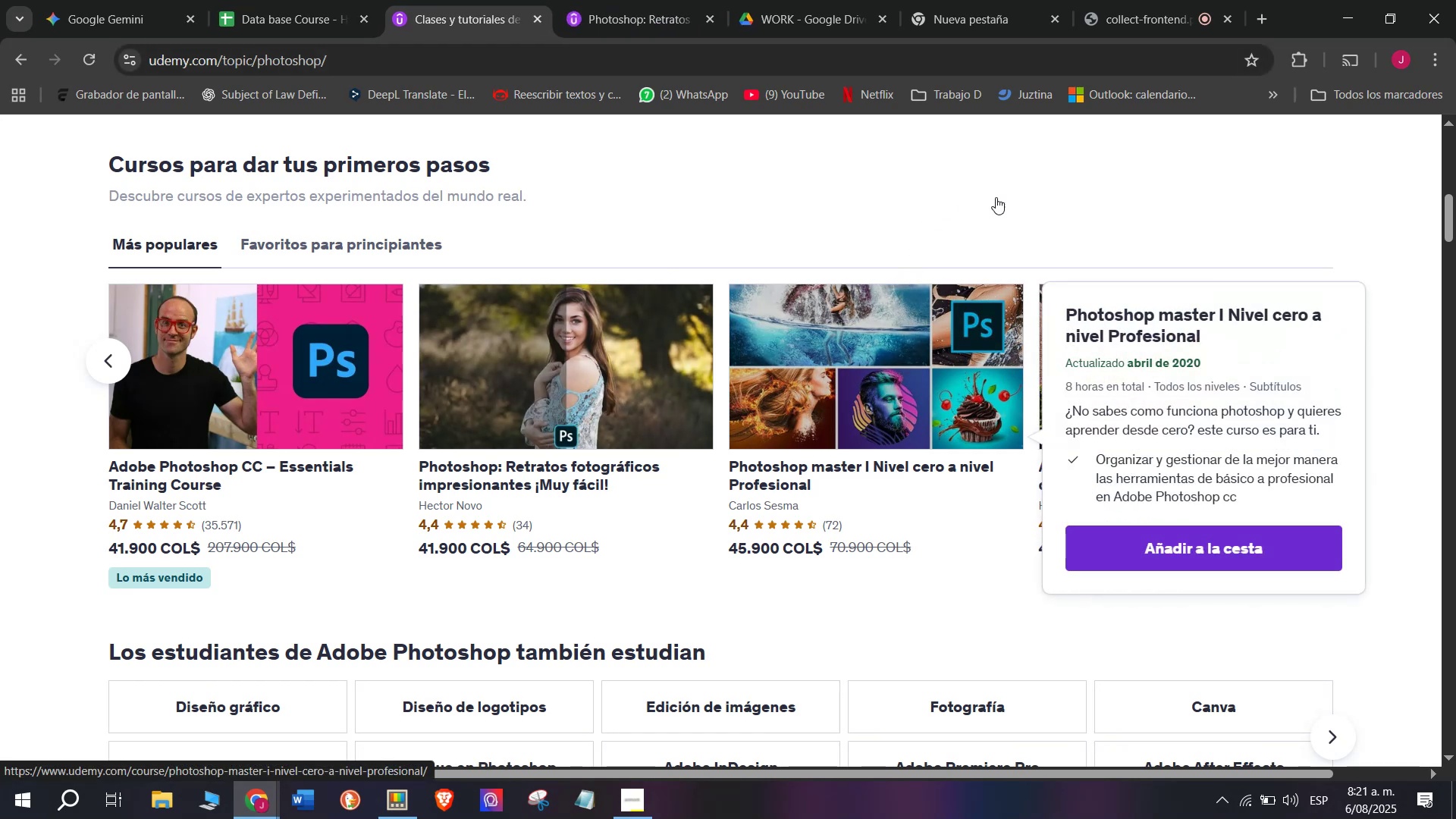 
hold_key(key=ControlLeft, duration=0.46)
left_click([1167, 370])
 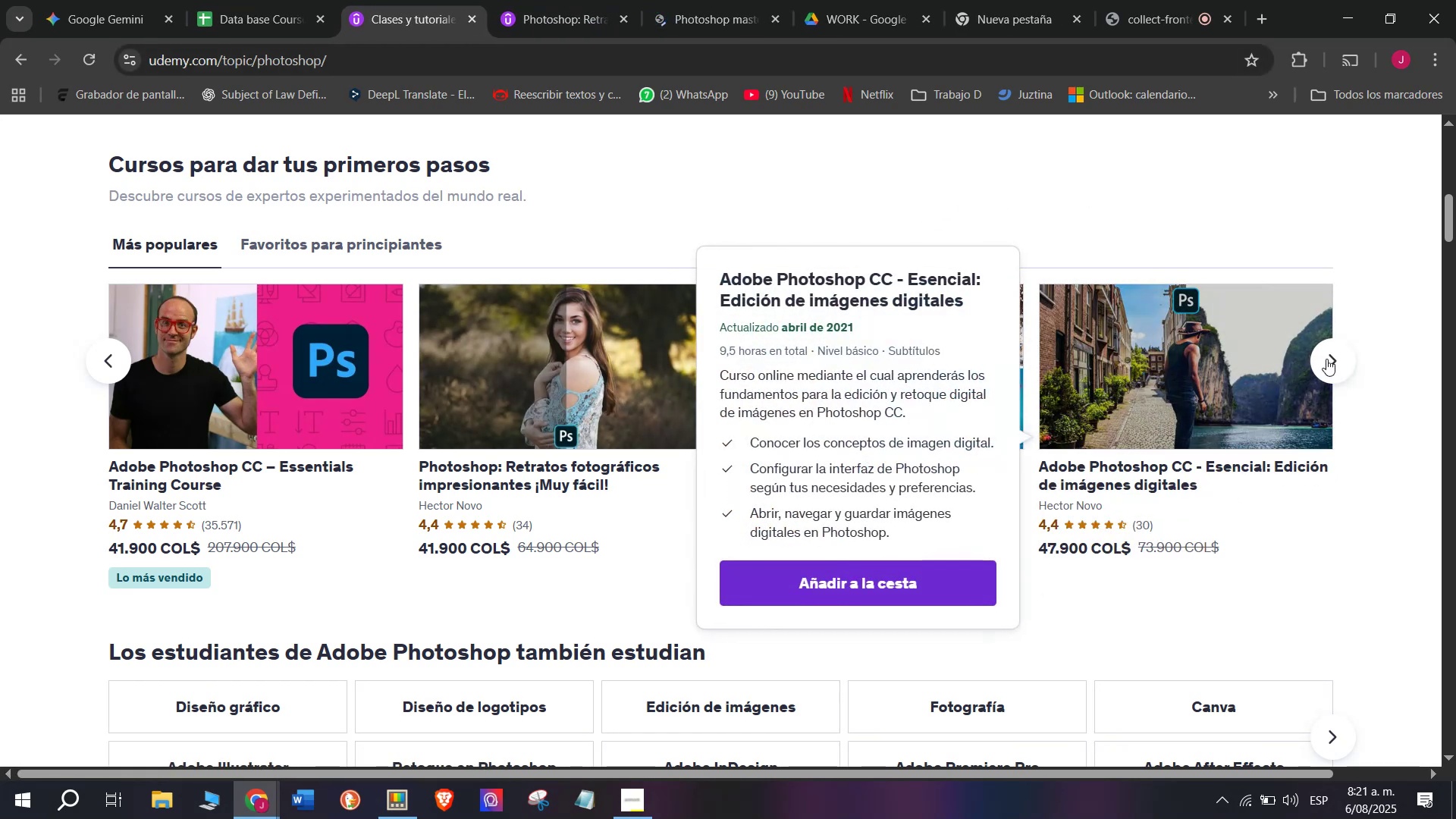 
left_click([1329, 359])
 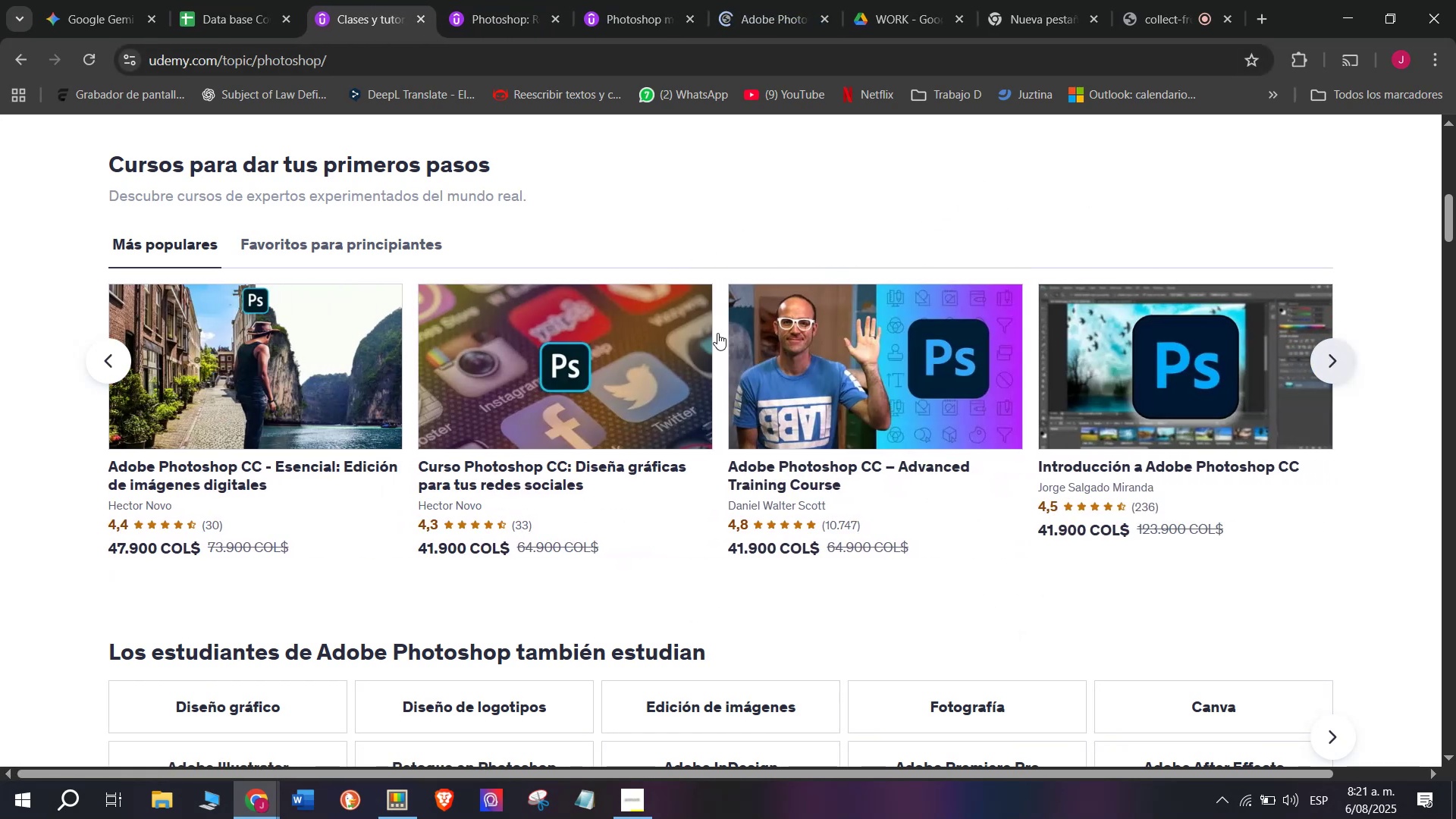 
hold_key(key=ControlLeft, duration=0.42)
left_click([542, 376])
 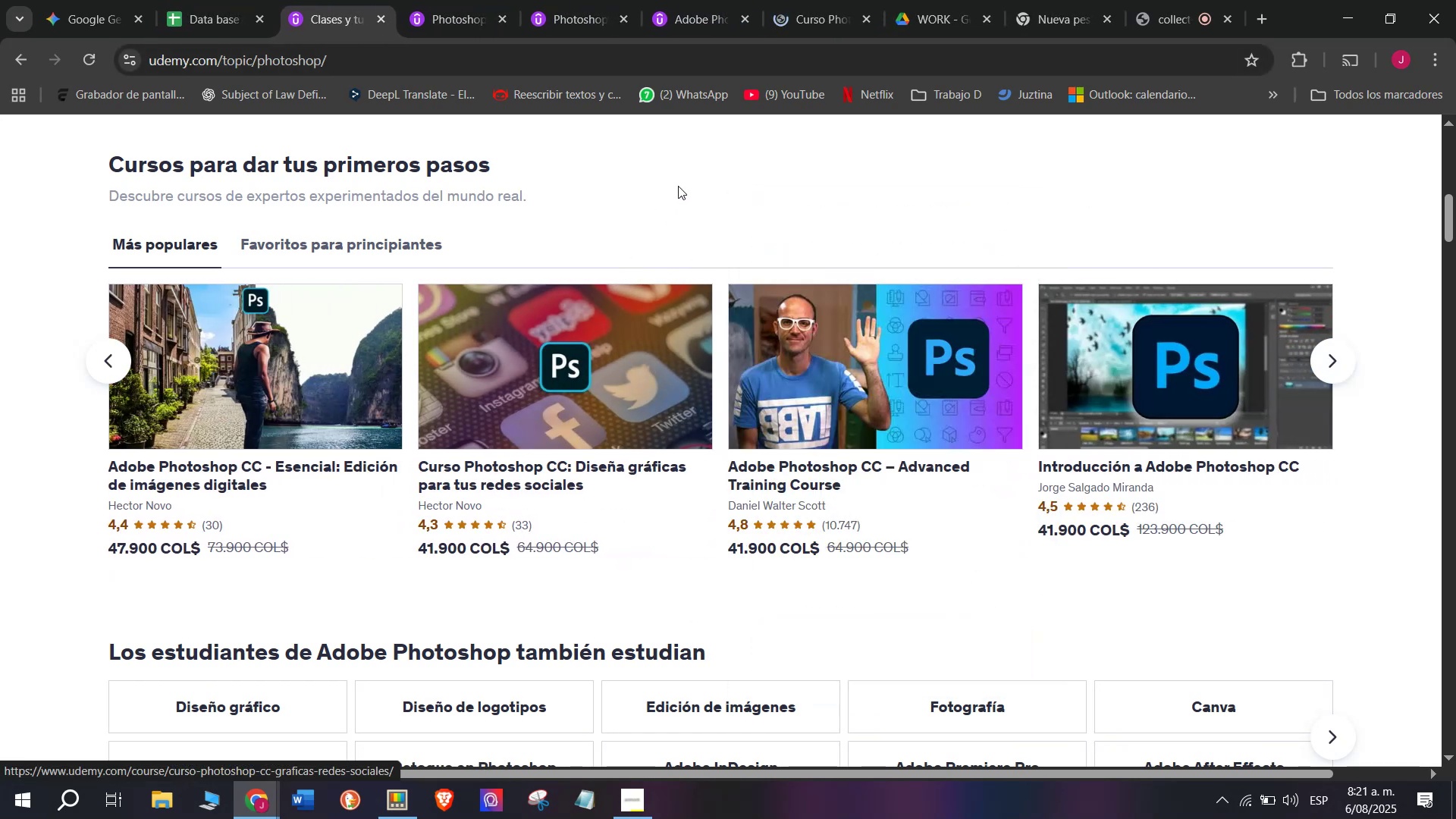 
hold_key(key=ControlLeft, duration=0.35)
left_click([883, 378])
 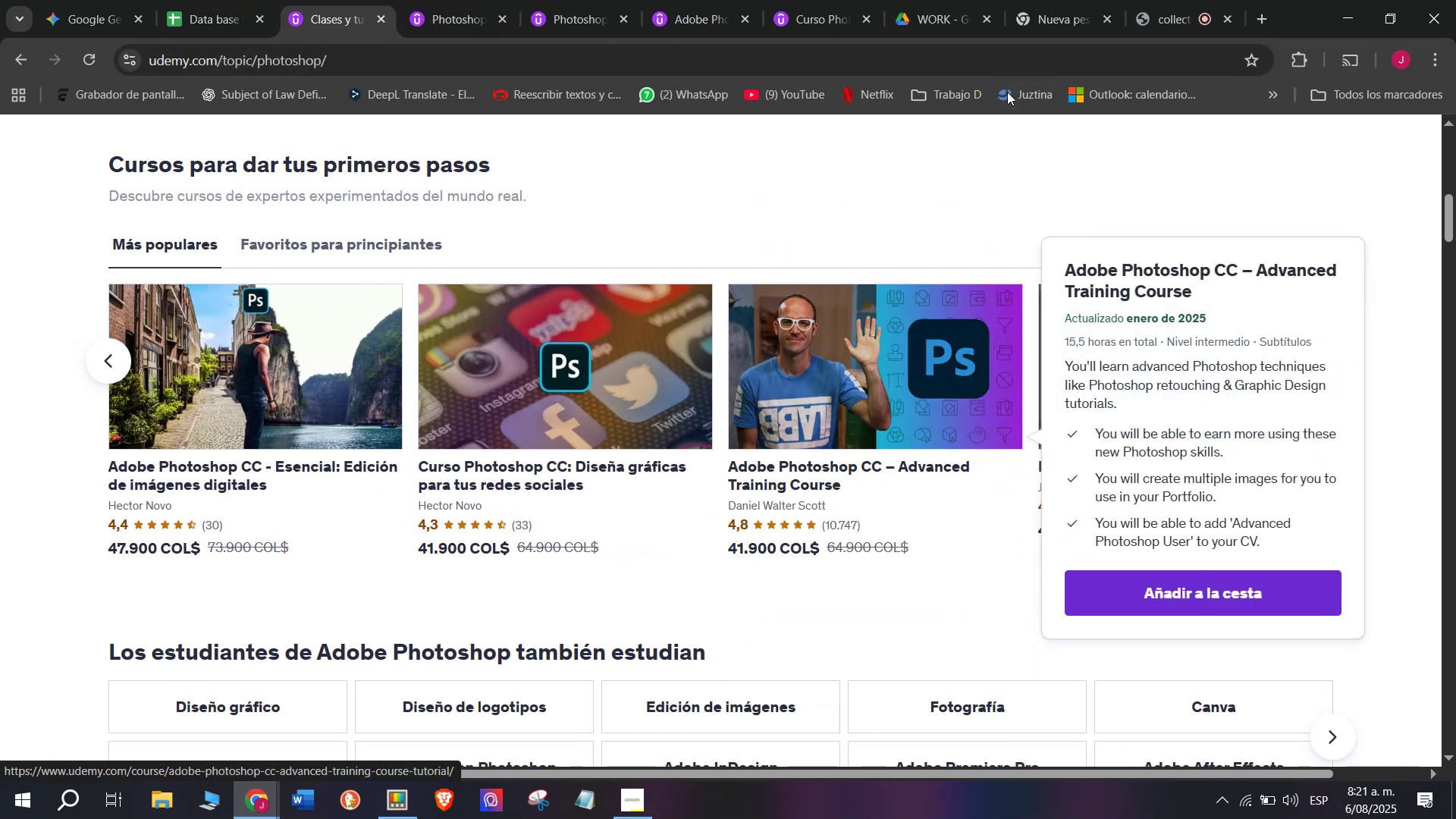 
hold_key(key=ControlLeft, duration=0.36)
left_click([1131, 330])
 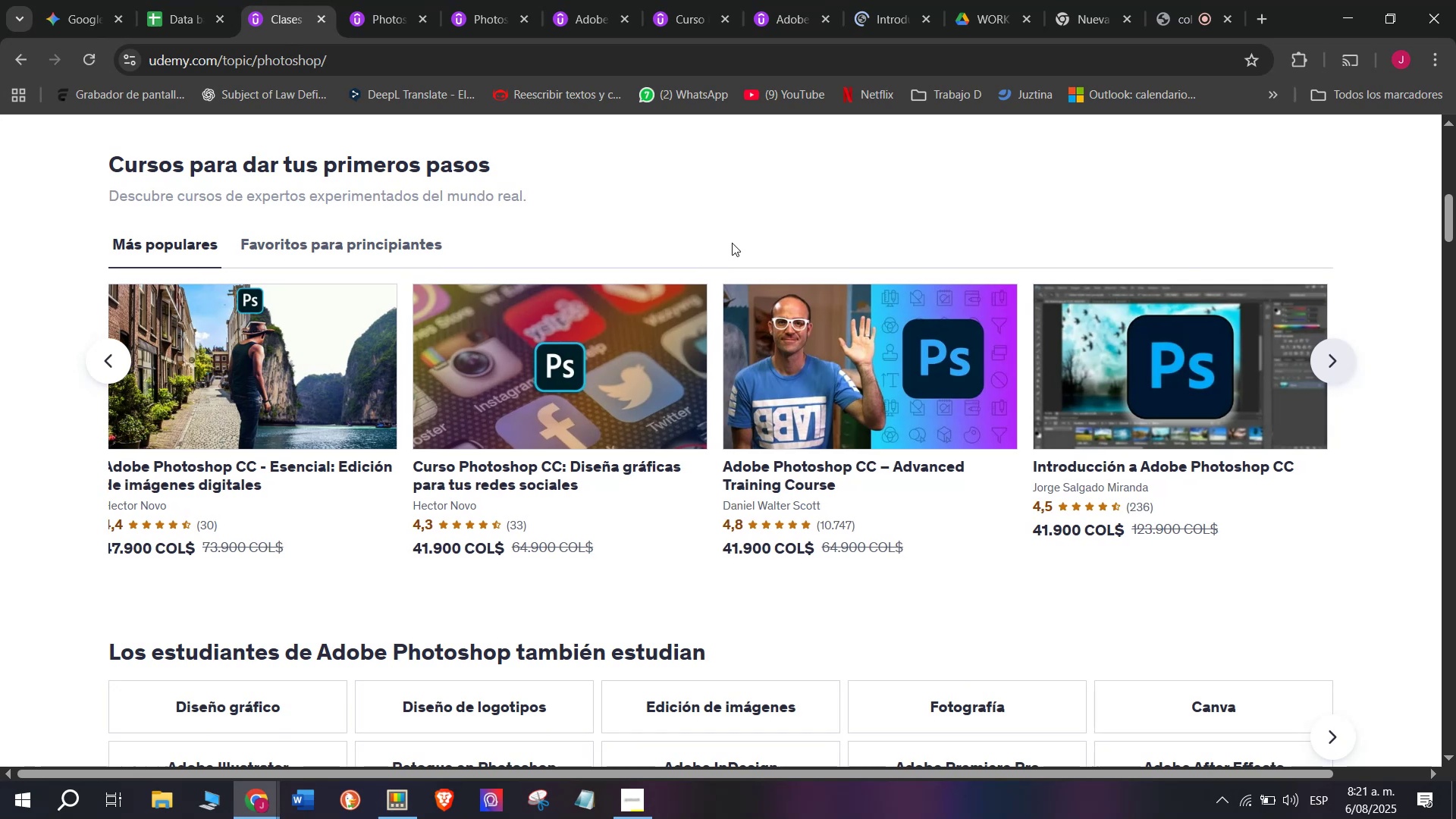 
hold_key(key=ControlLeft, duration=0.37)
 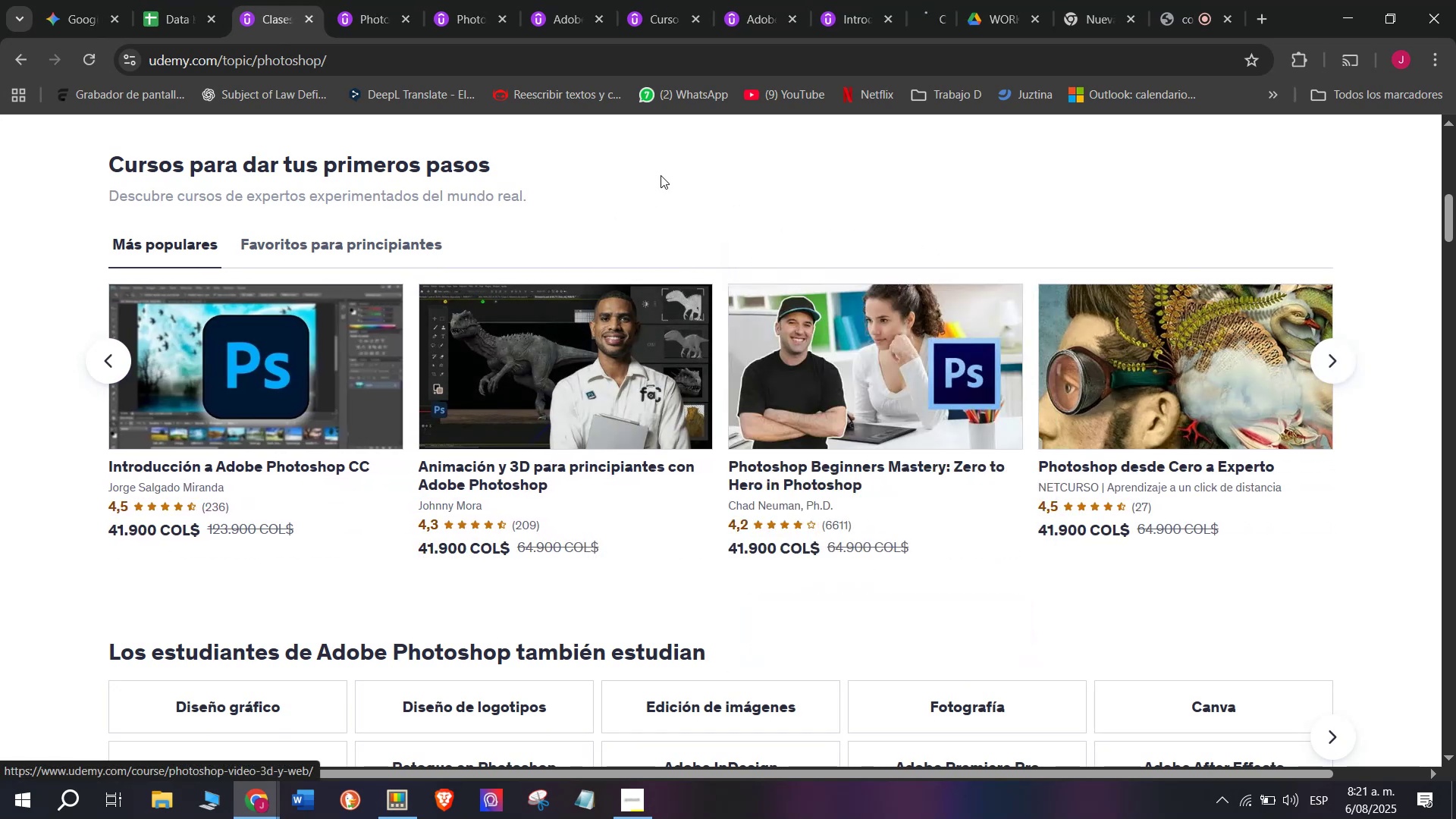 
hold_key(key=ControlLeft, duration=0.31)
left_click([893, 375])
 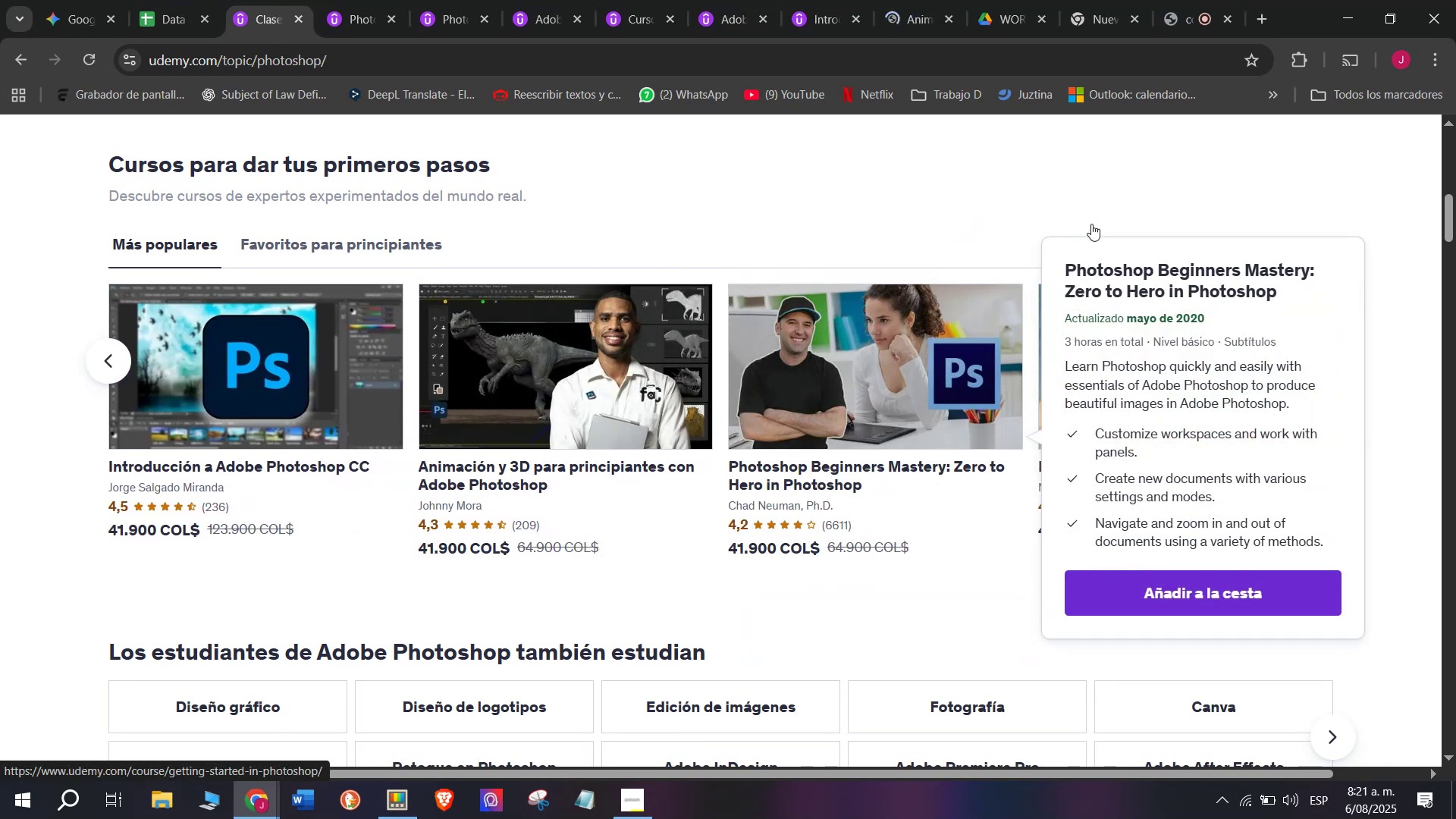 
hold_key(key=ControlLeft, duration=0.37)
left_click([1177, 347])
 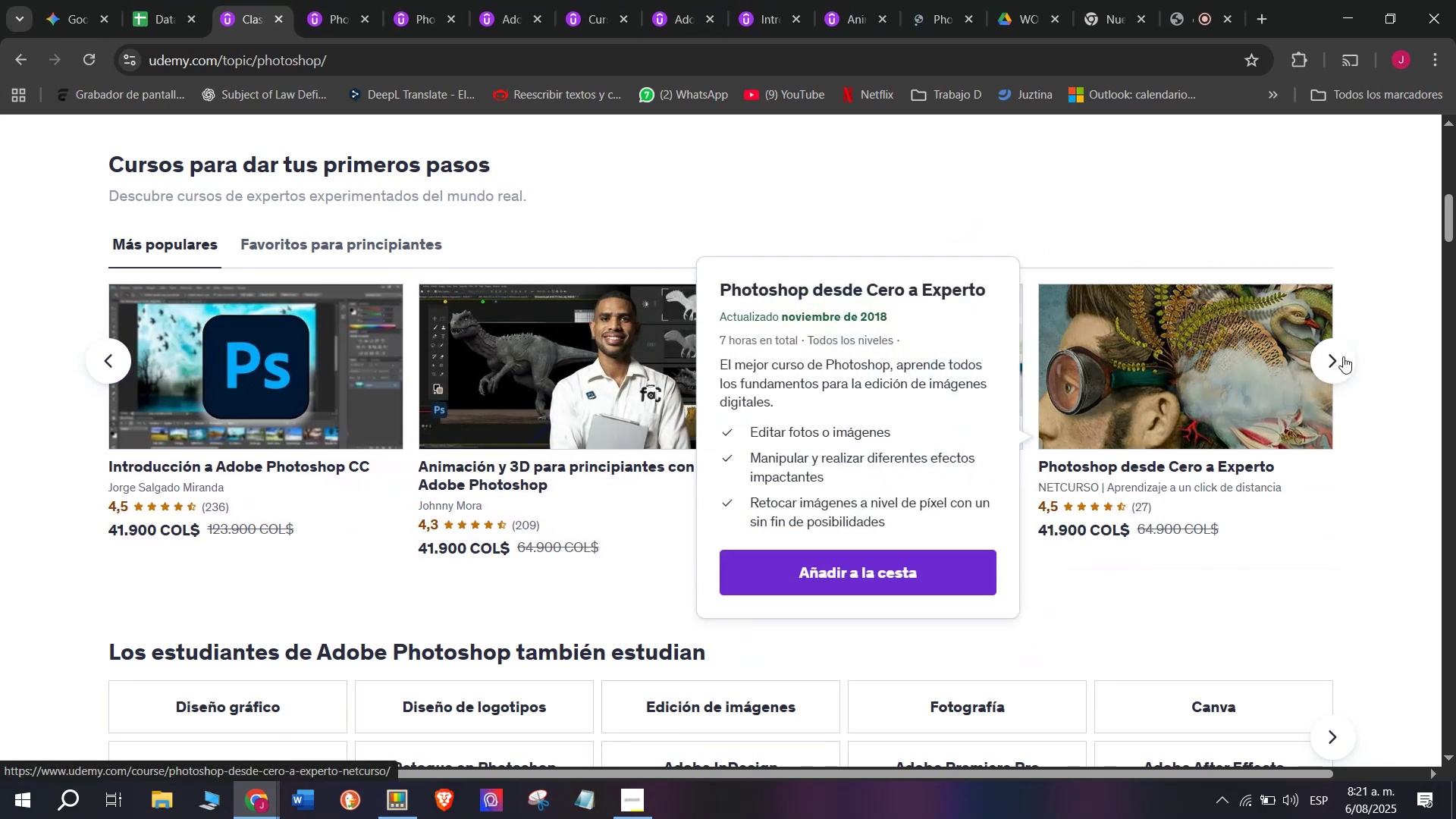 
left_click([1343, 356])
 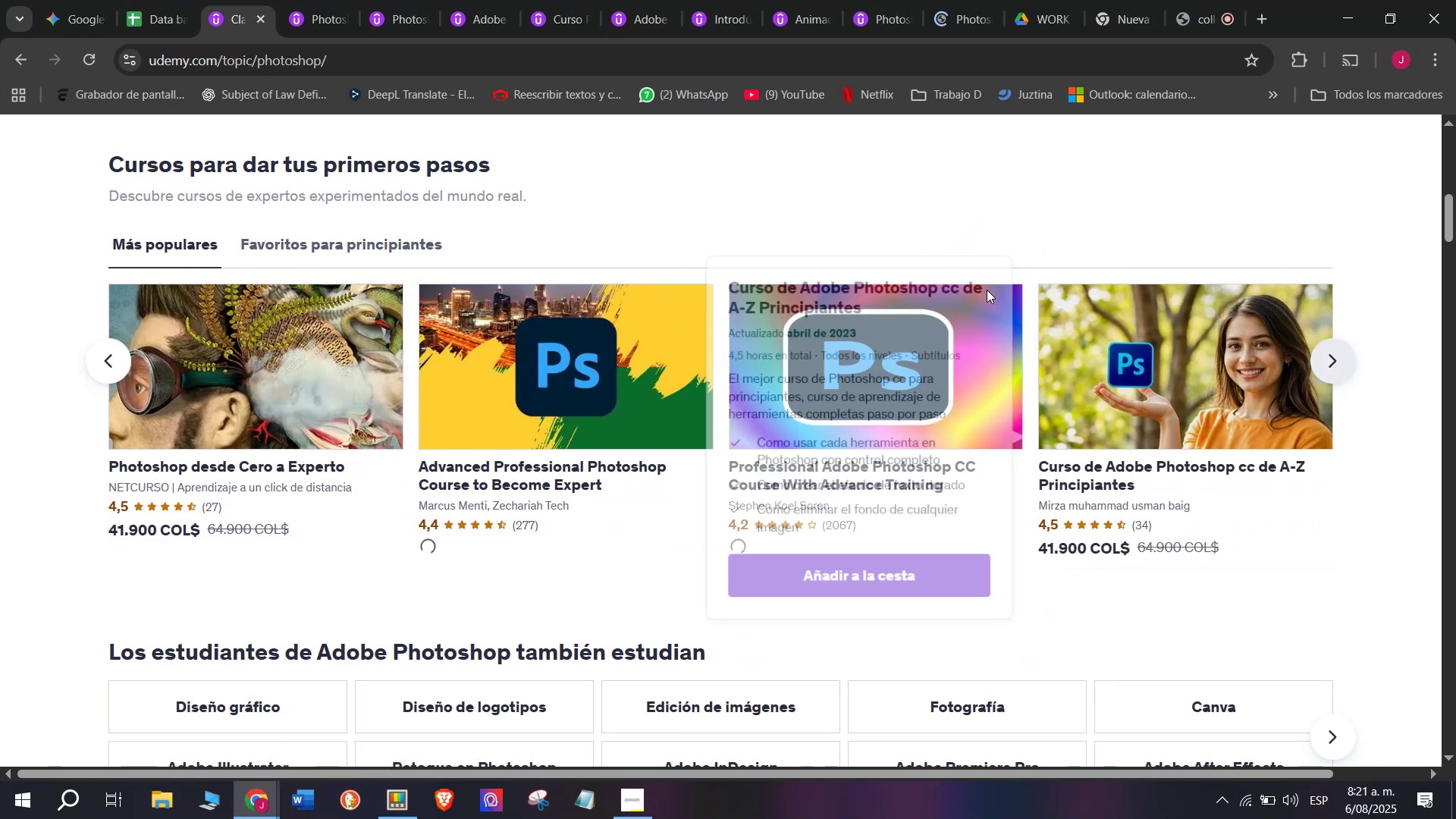 
hold_key(key=ControlLeft, duration=0.36)
left_click([526, 356])
 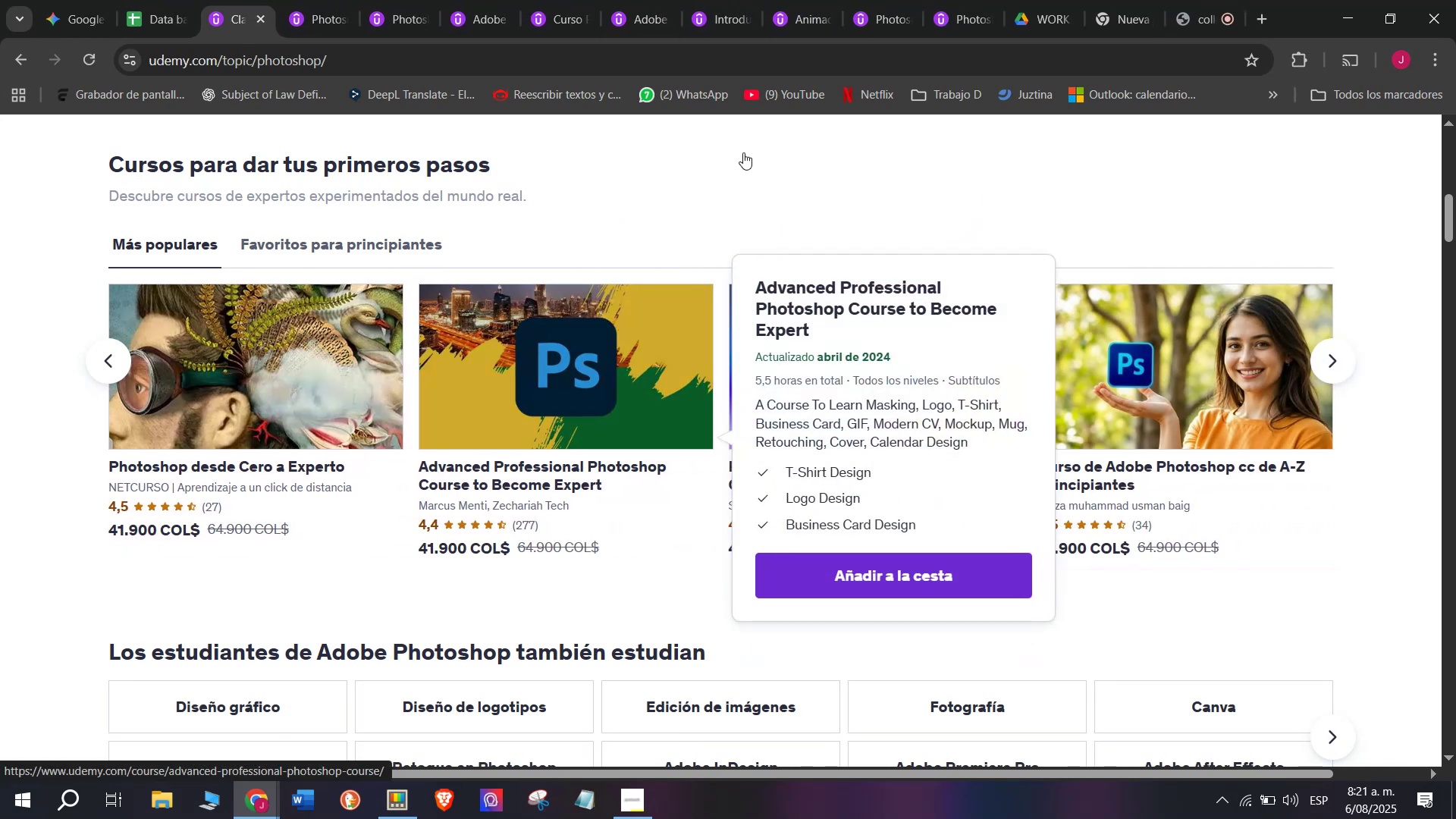 
hold_key(key=ControlLeft, duration=0.37)
left_click([872, 334])
 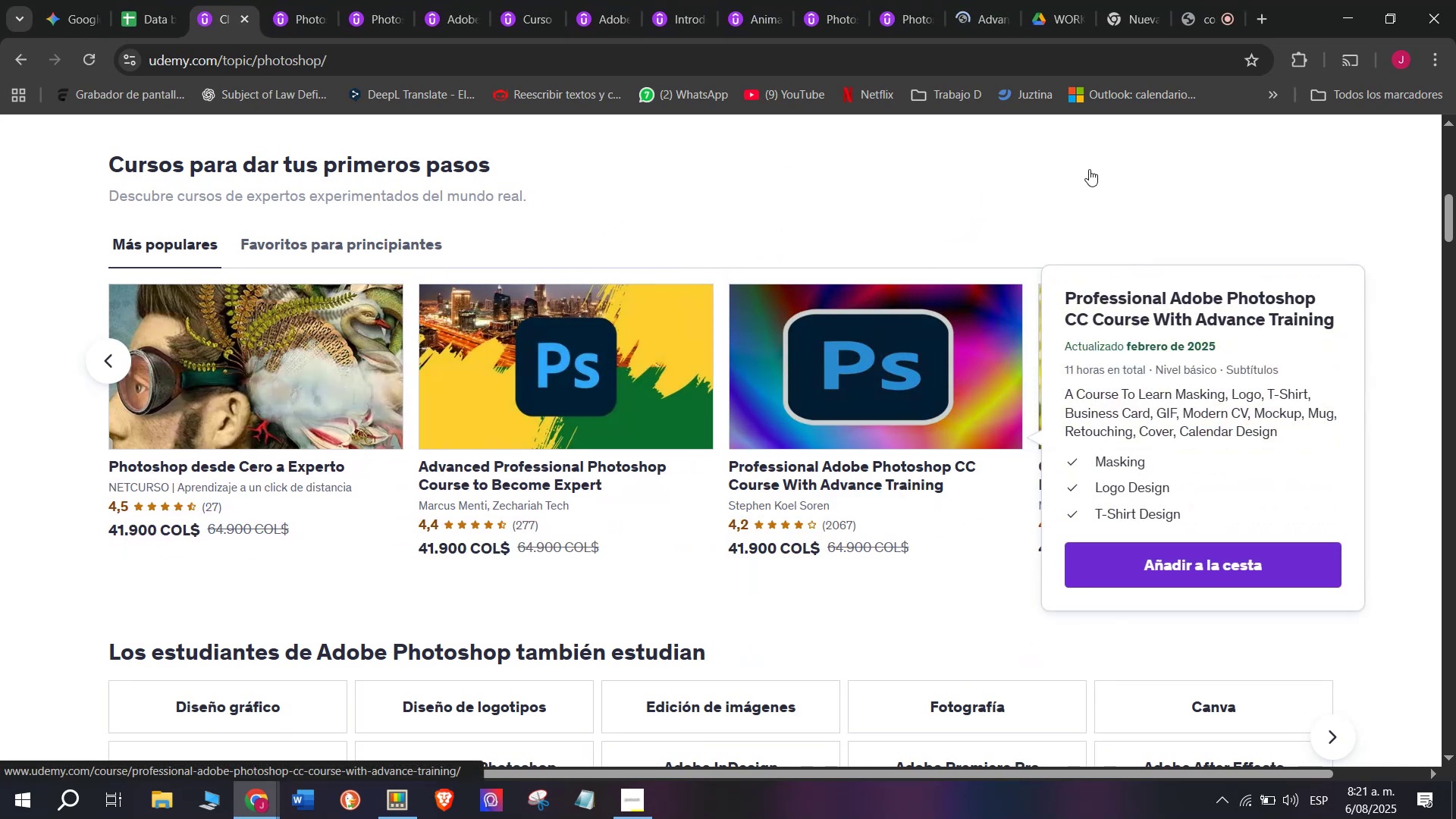 
hold_key(key=ControlLeft, duration=0.42)
 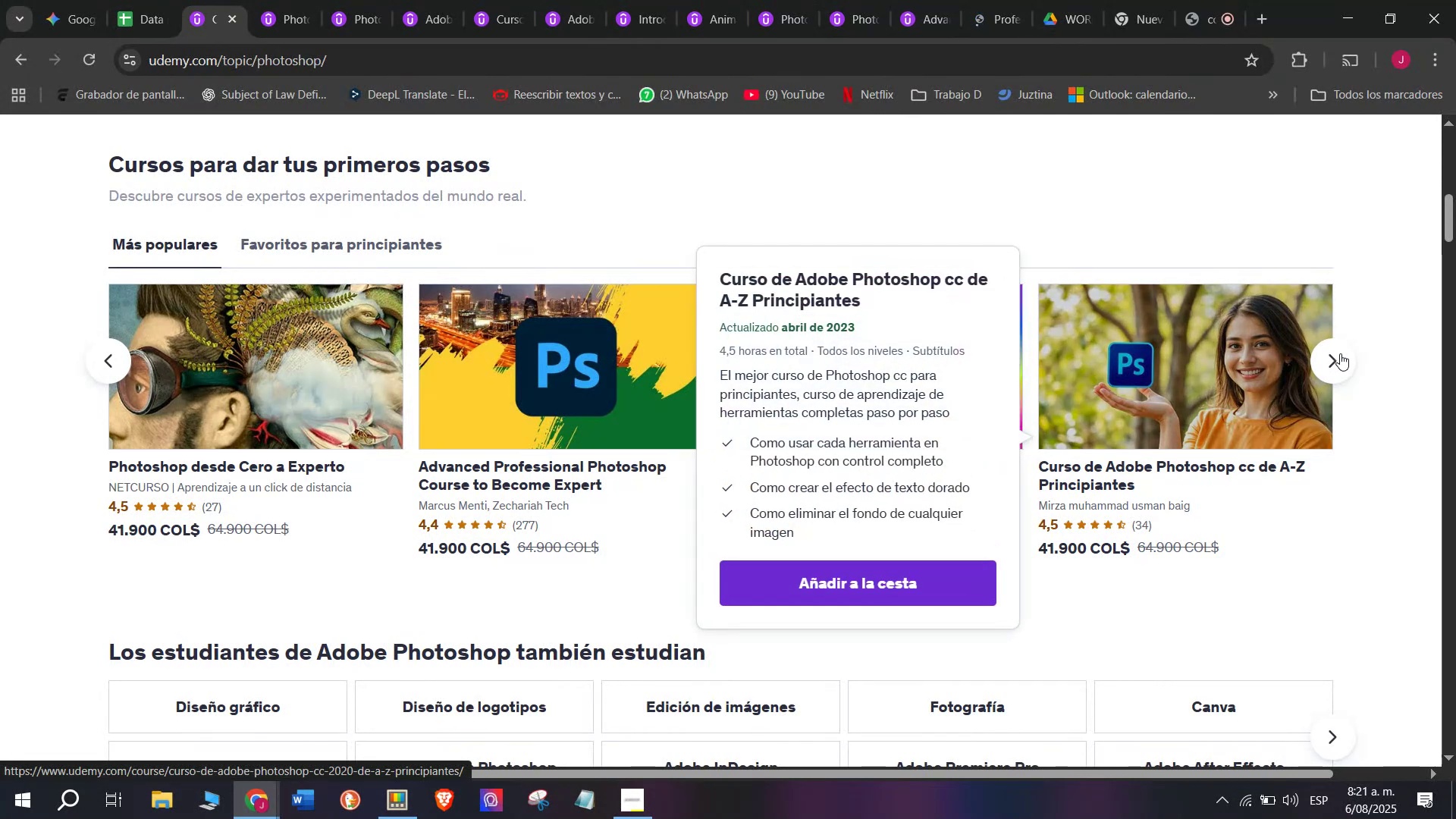 
left_click([1340, 353])
 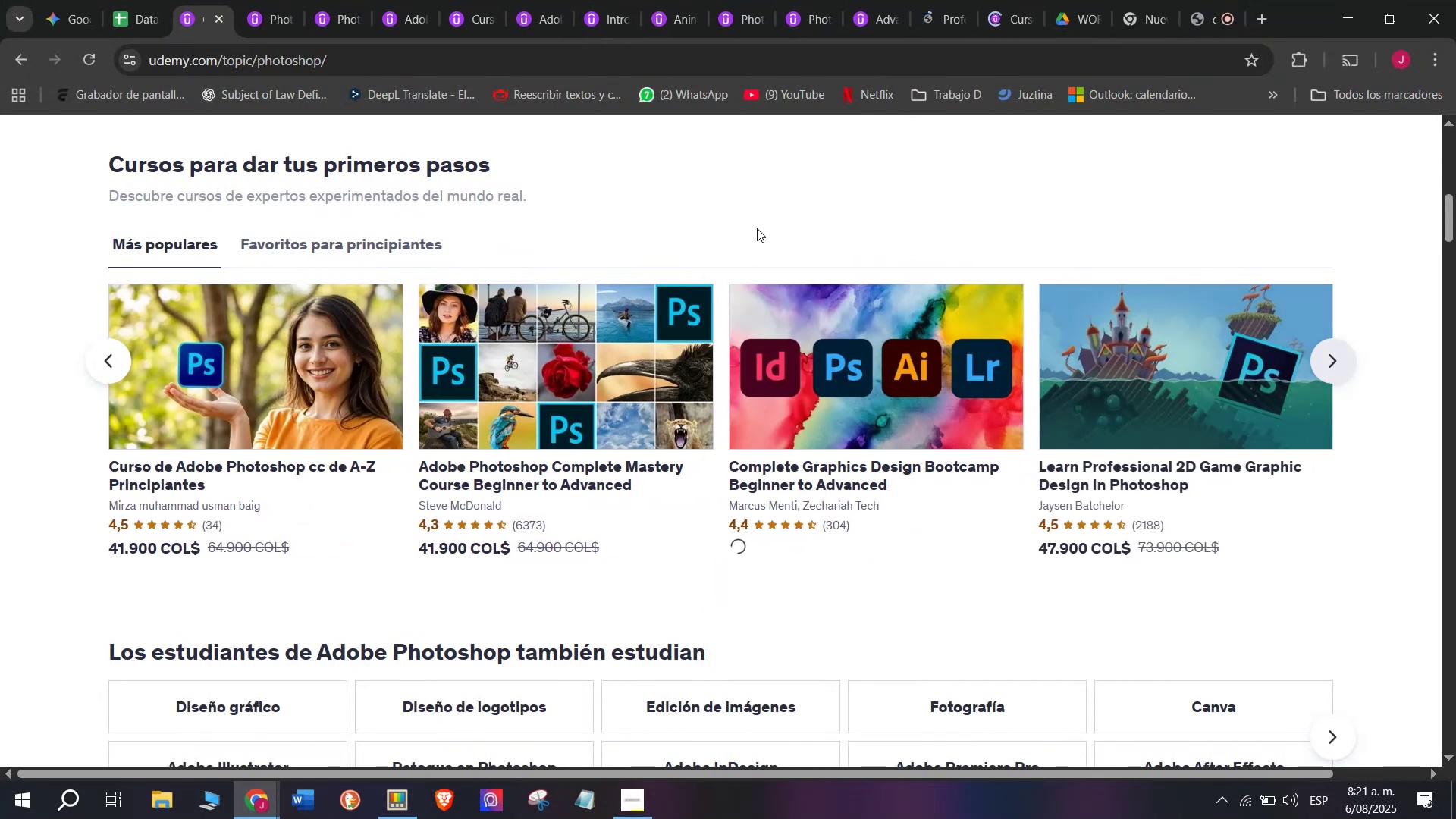 
hold_key(key=ControlLeft, duration=0.35)
 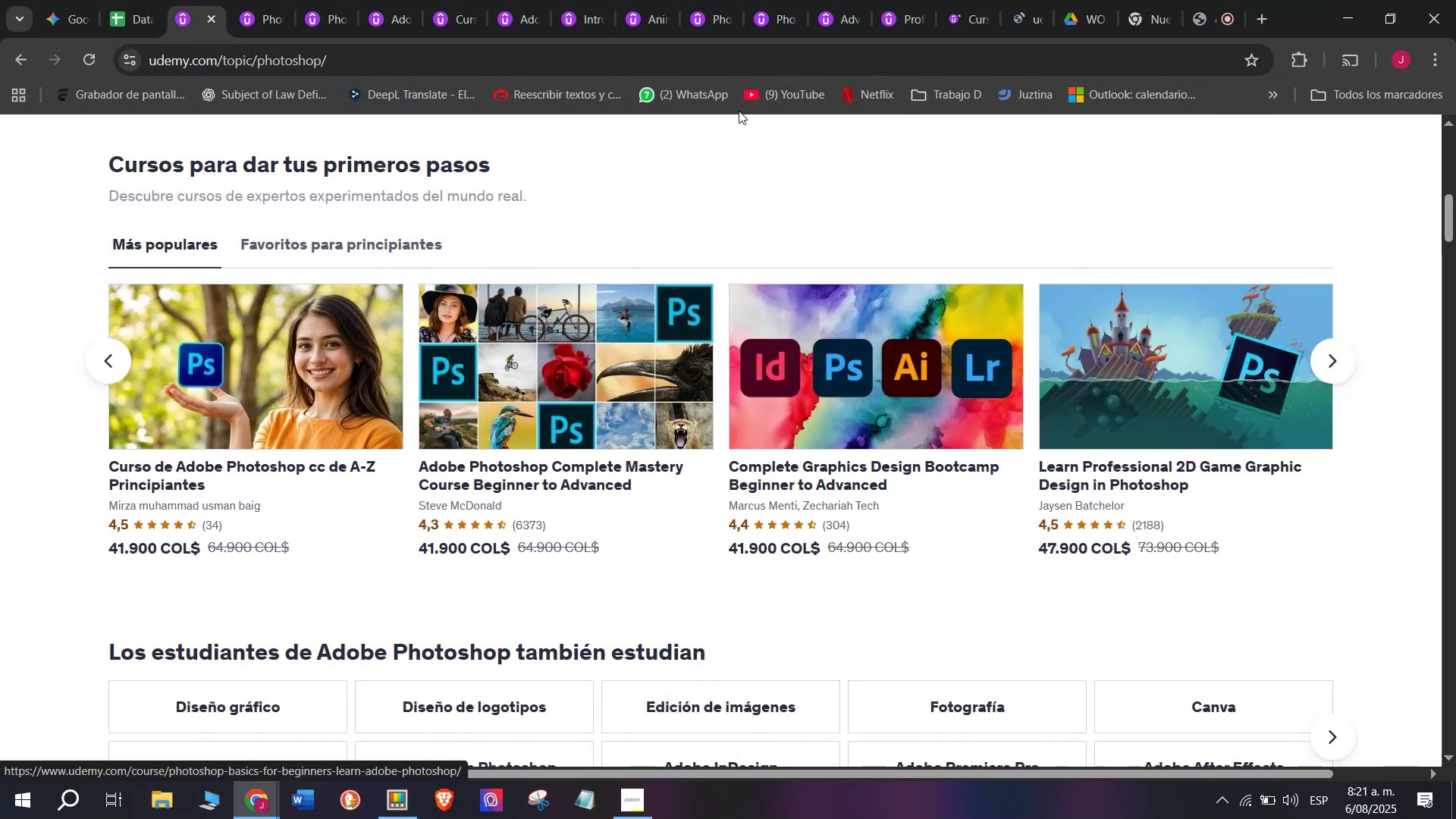 
hold_key(key=ControlLeft, duration=0.35)
left_click([898, 356])
 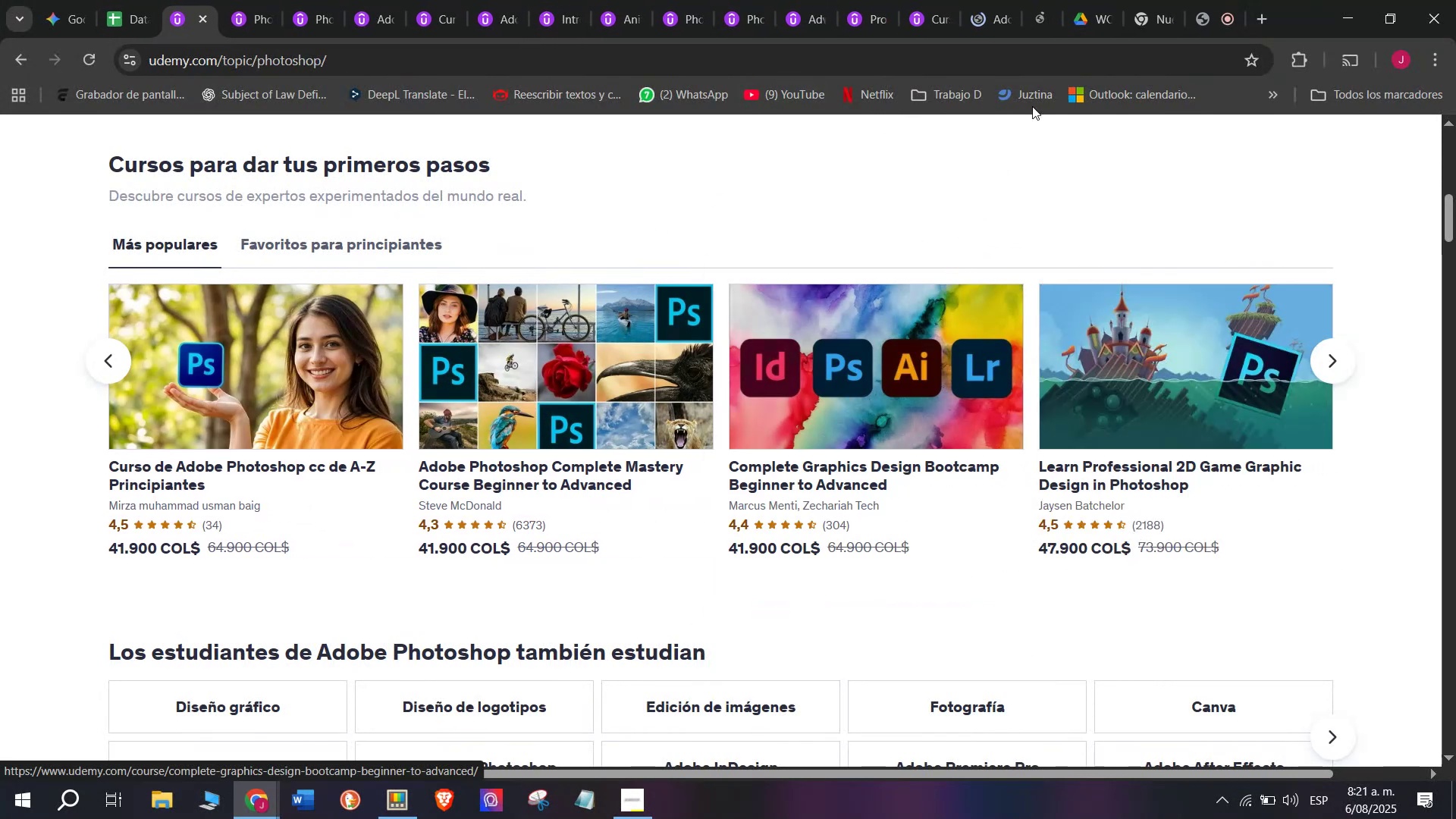 
hold_key(key=ControlLeft, duration=0.42)
left_click([1172, 360])
 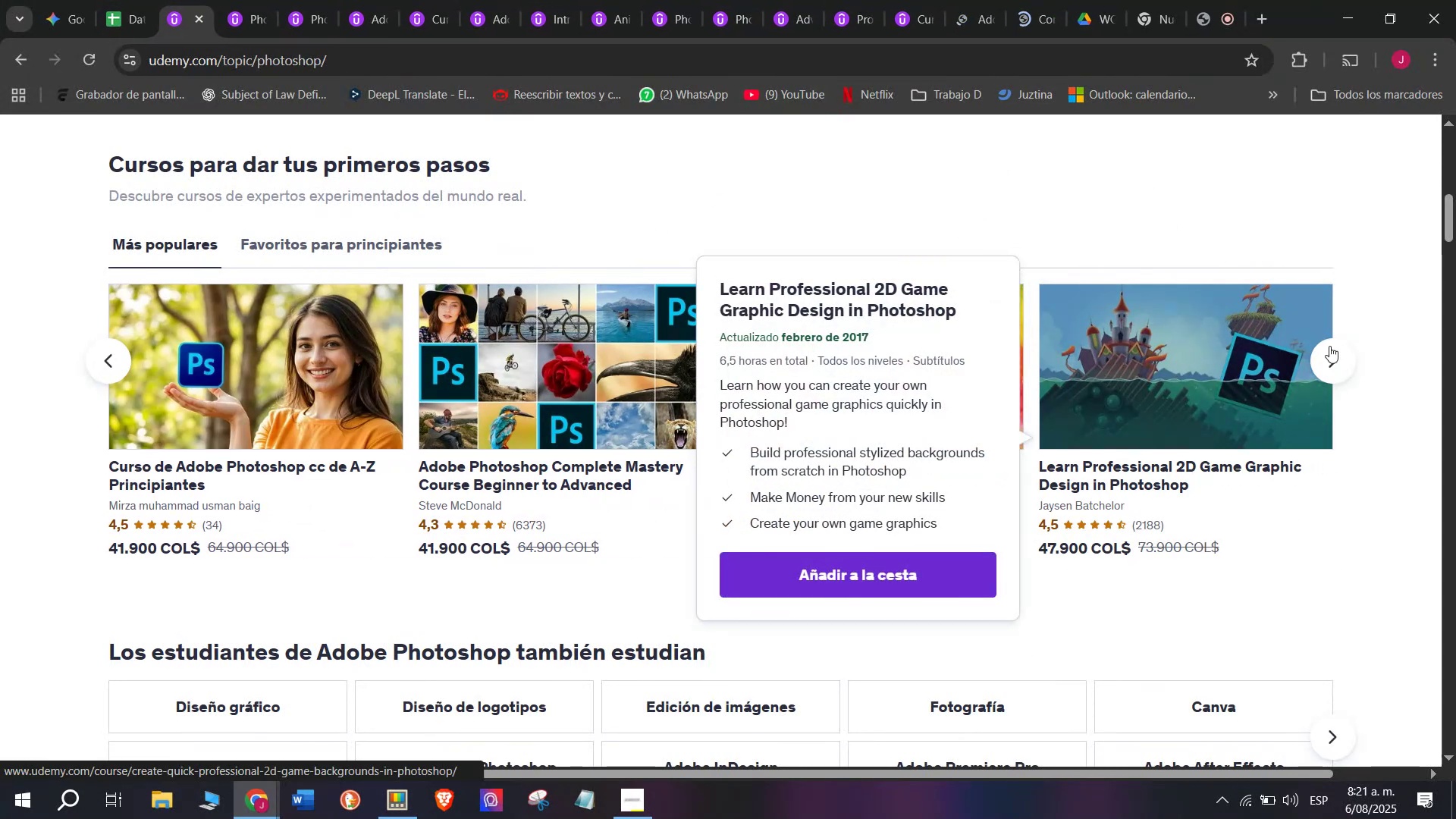 
left_click([1333, 360])
 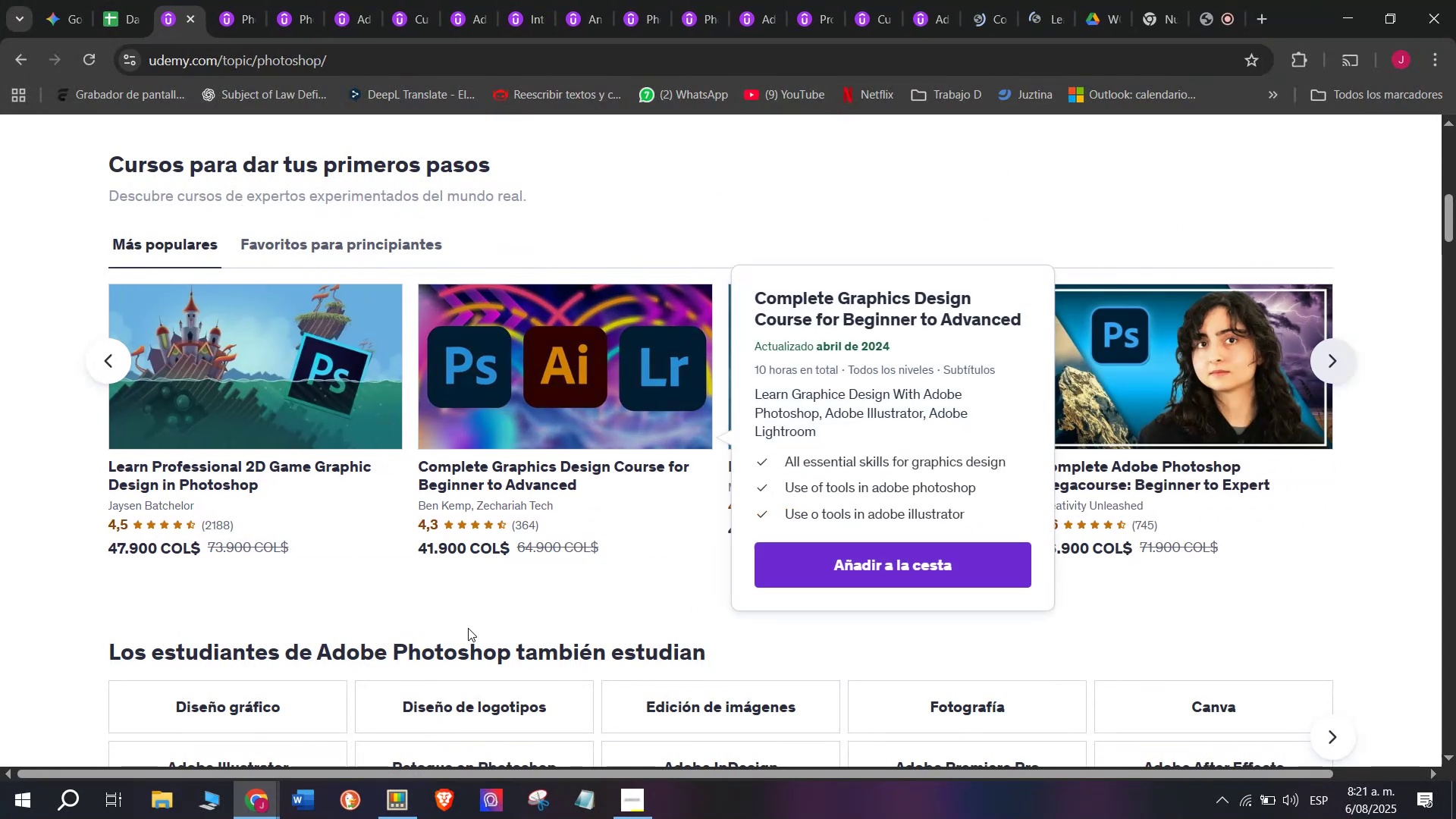 
hold_key(key=ControlLeft, duration=0.35)
left_click([523, 419])
 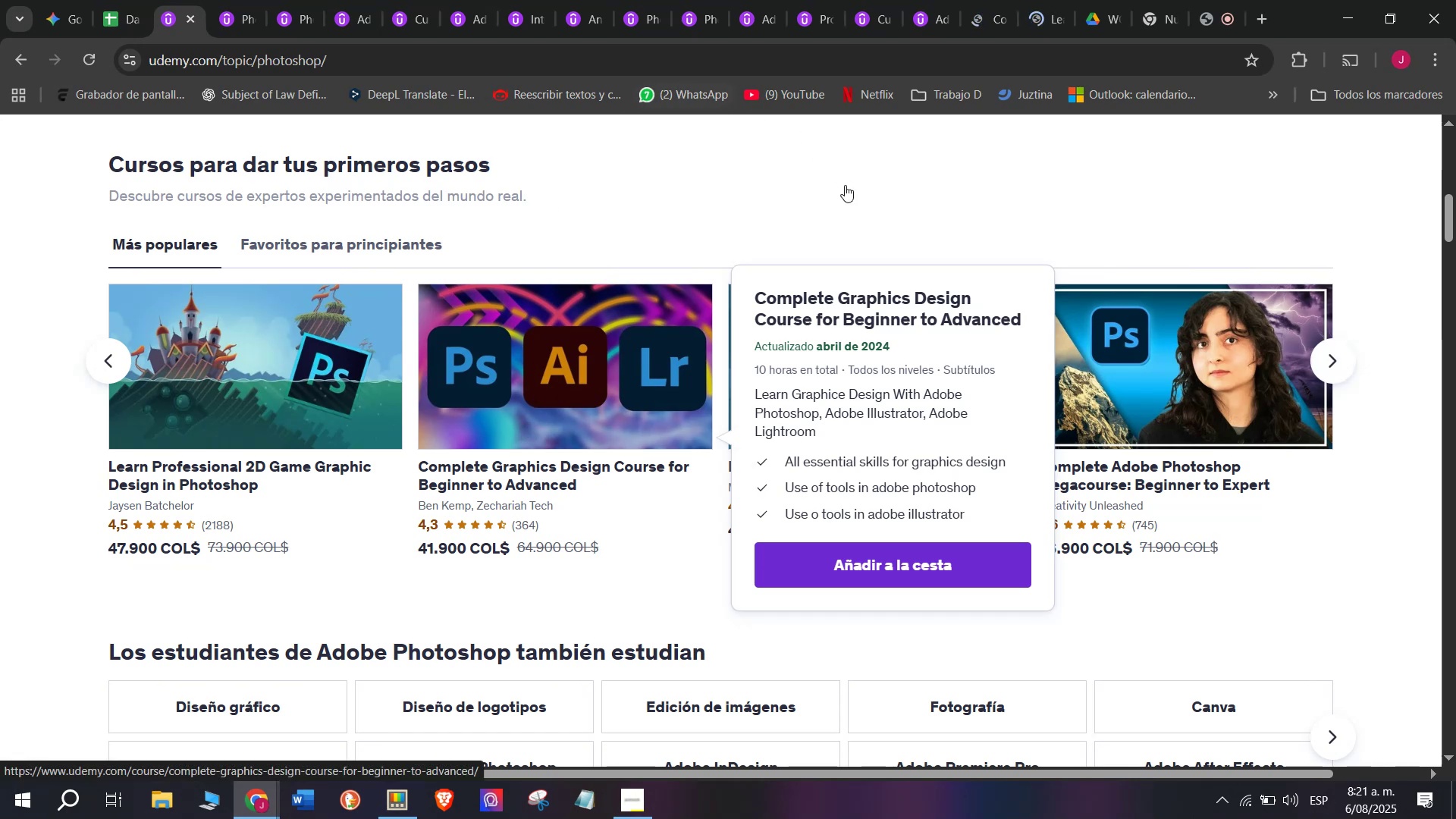 
hold_key(key=ControlLeft, duration=0.4)
left_click([897, 358])
 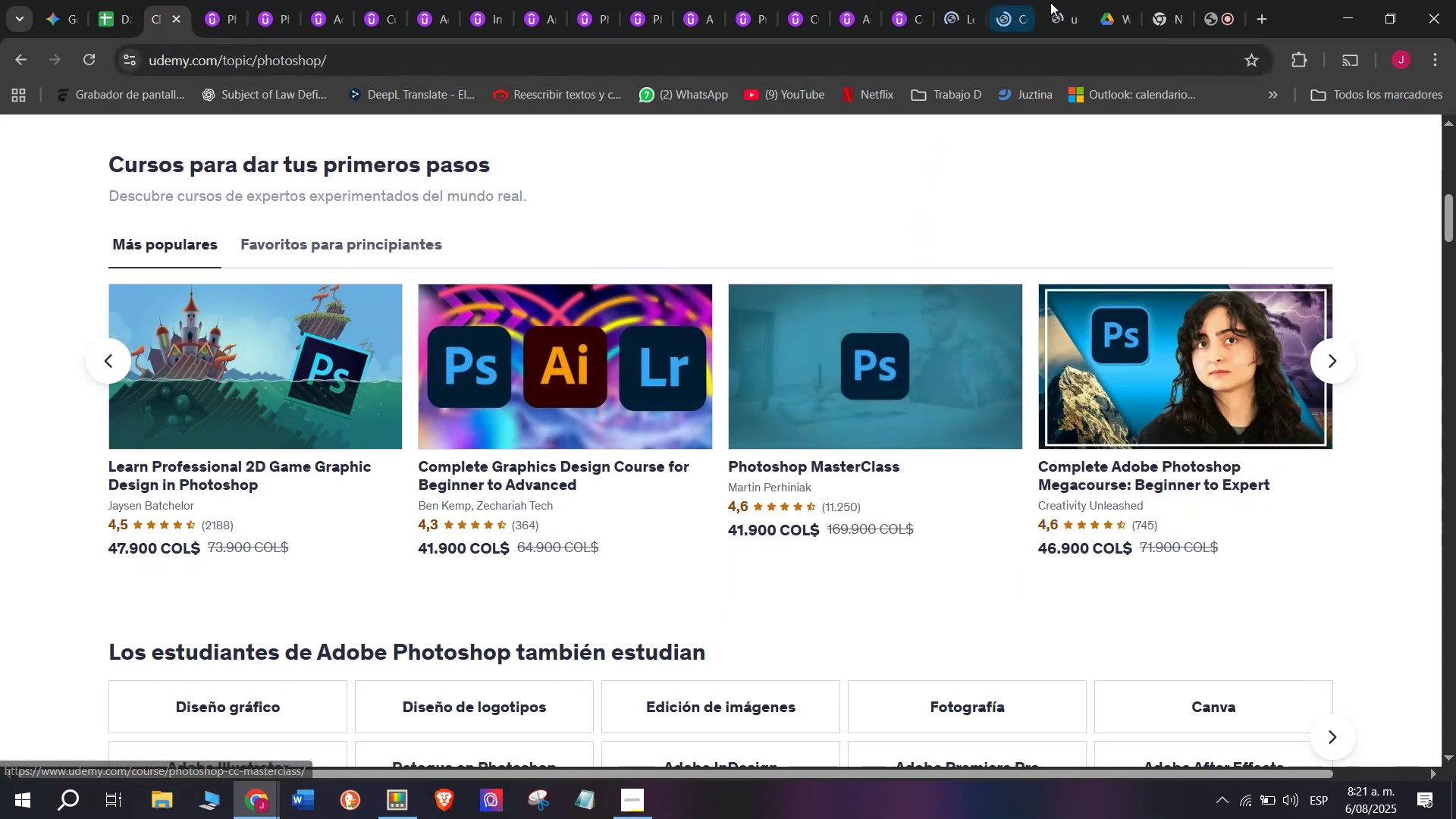 
hold_key(key=ControlLeft, duration=0.34)
left_click([1232, 356])
 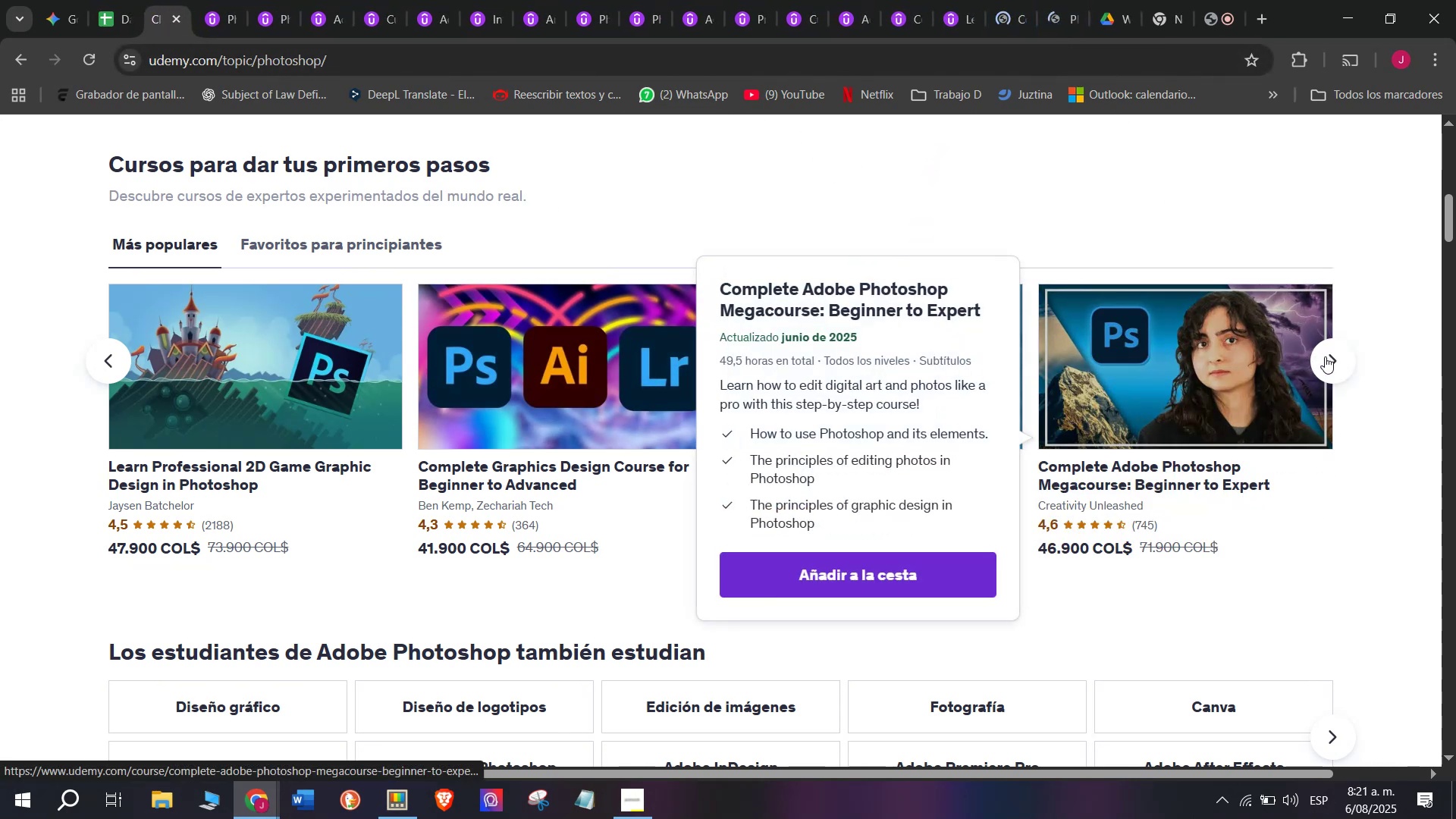 
left_click([1329, 356])
 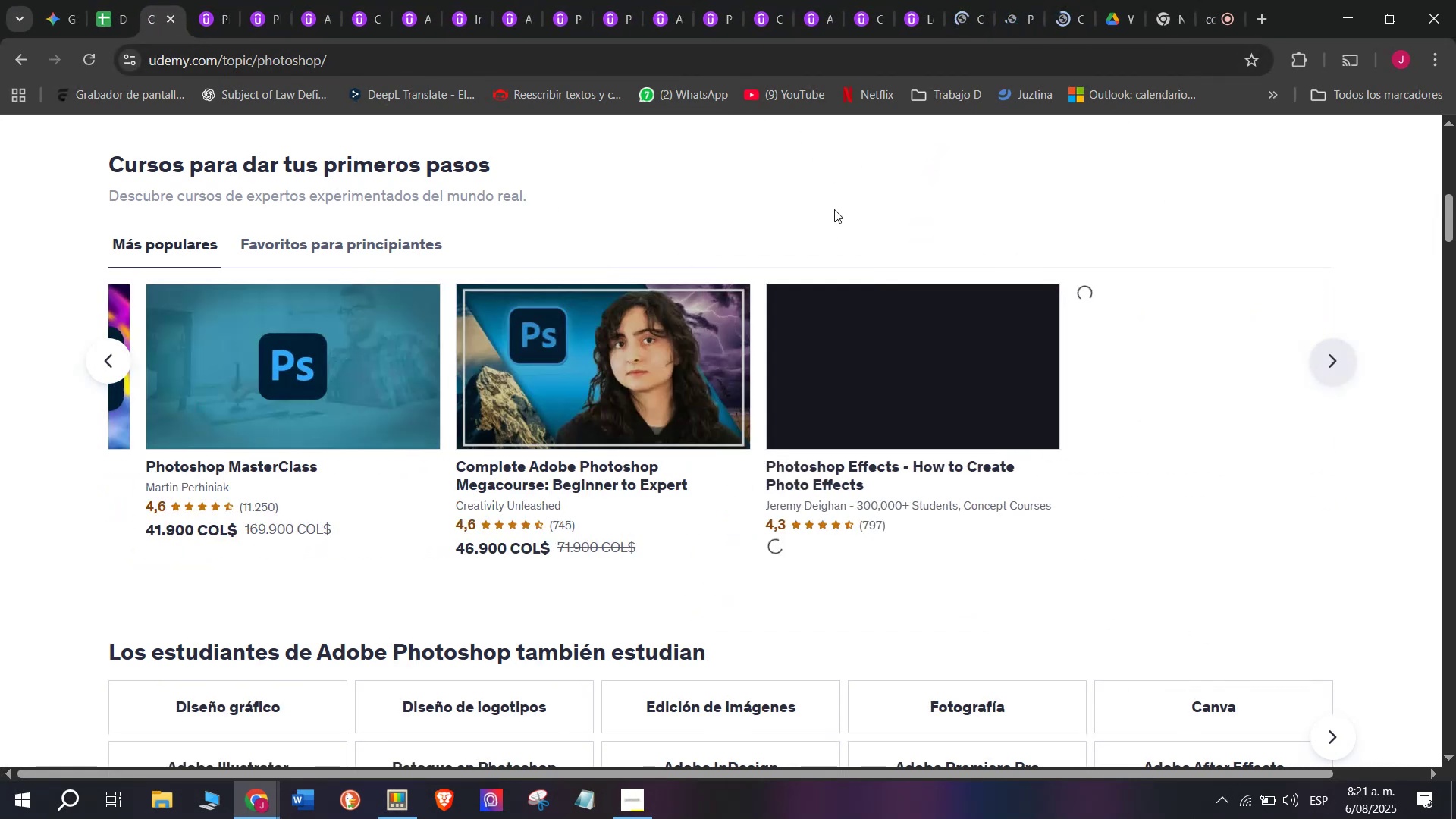 
hold_key(key=ControlLeft, duration=0.48)
left_click([566, 399])
 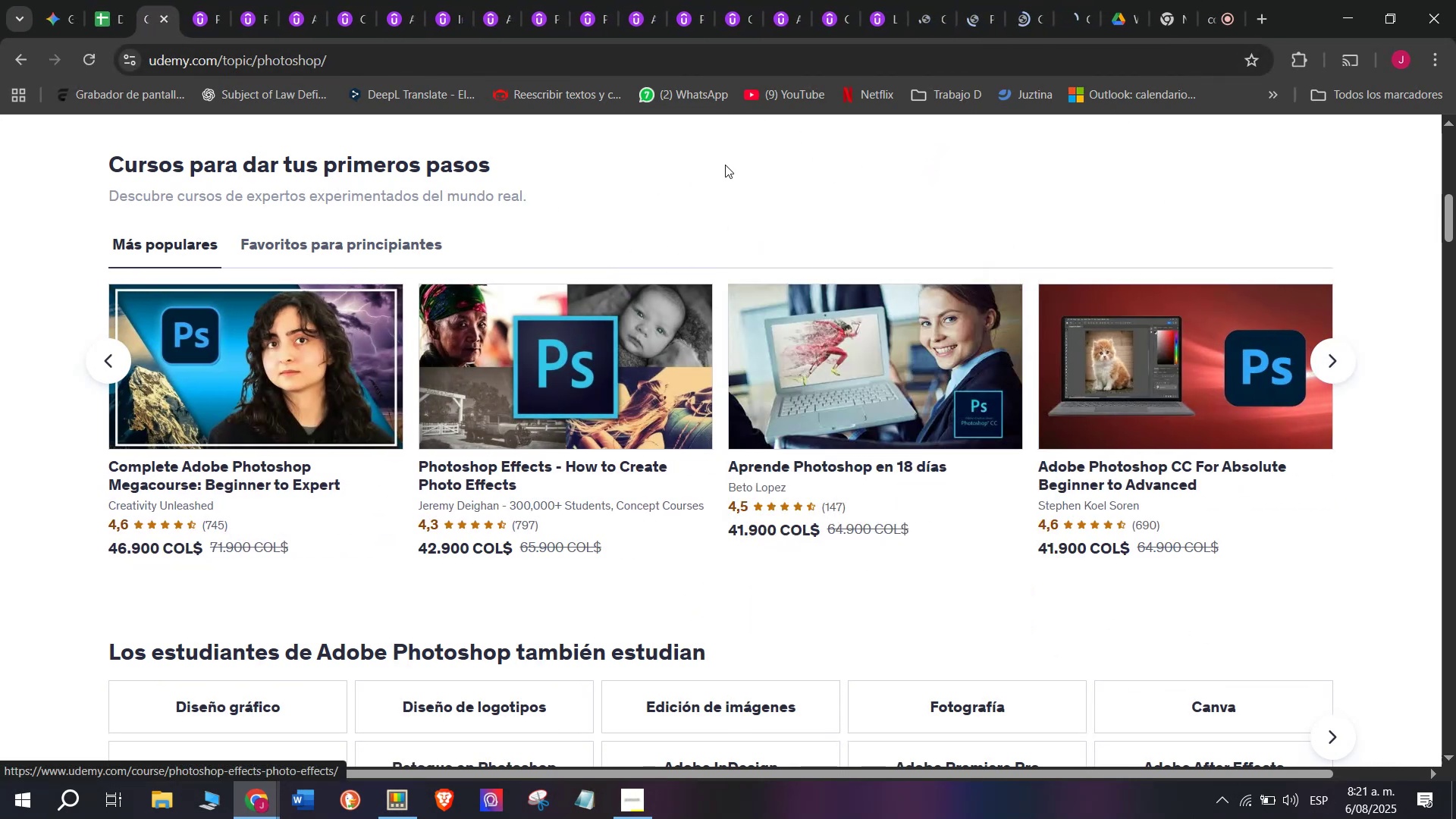 
hold_key(key=ControlLeft, duration=0.38)
left_click([928, 428])
 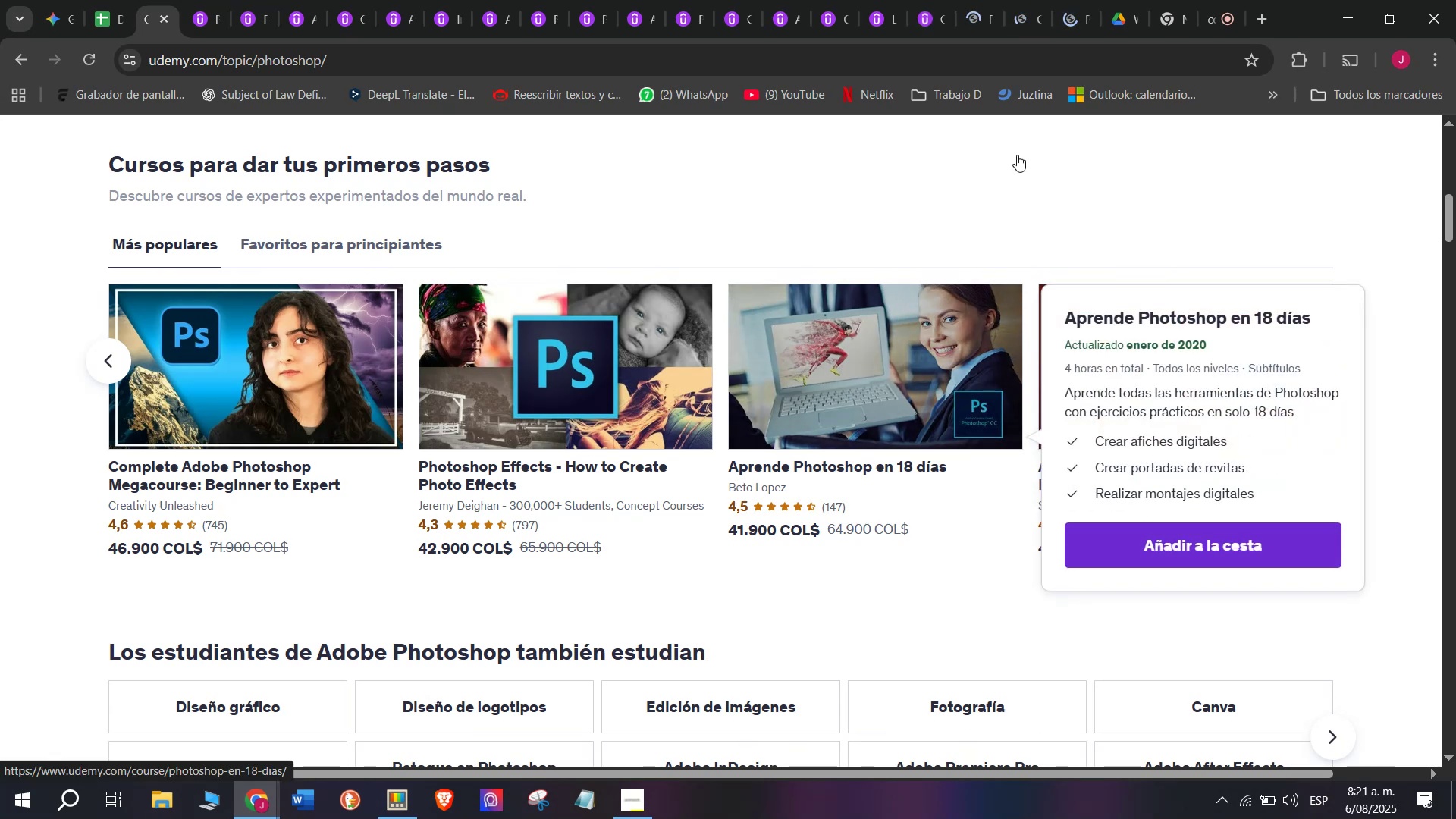 
hold_key(key=ControlLeft, duration=0.64)
 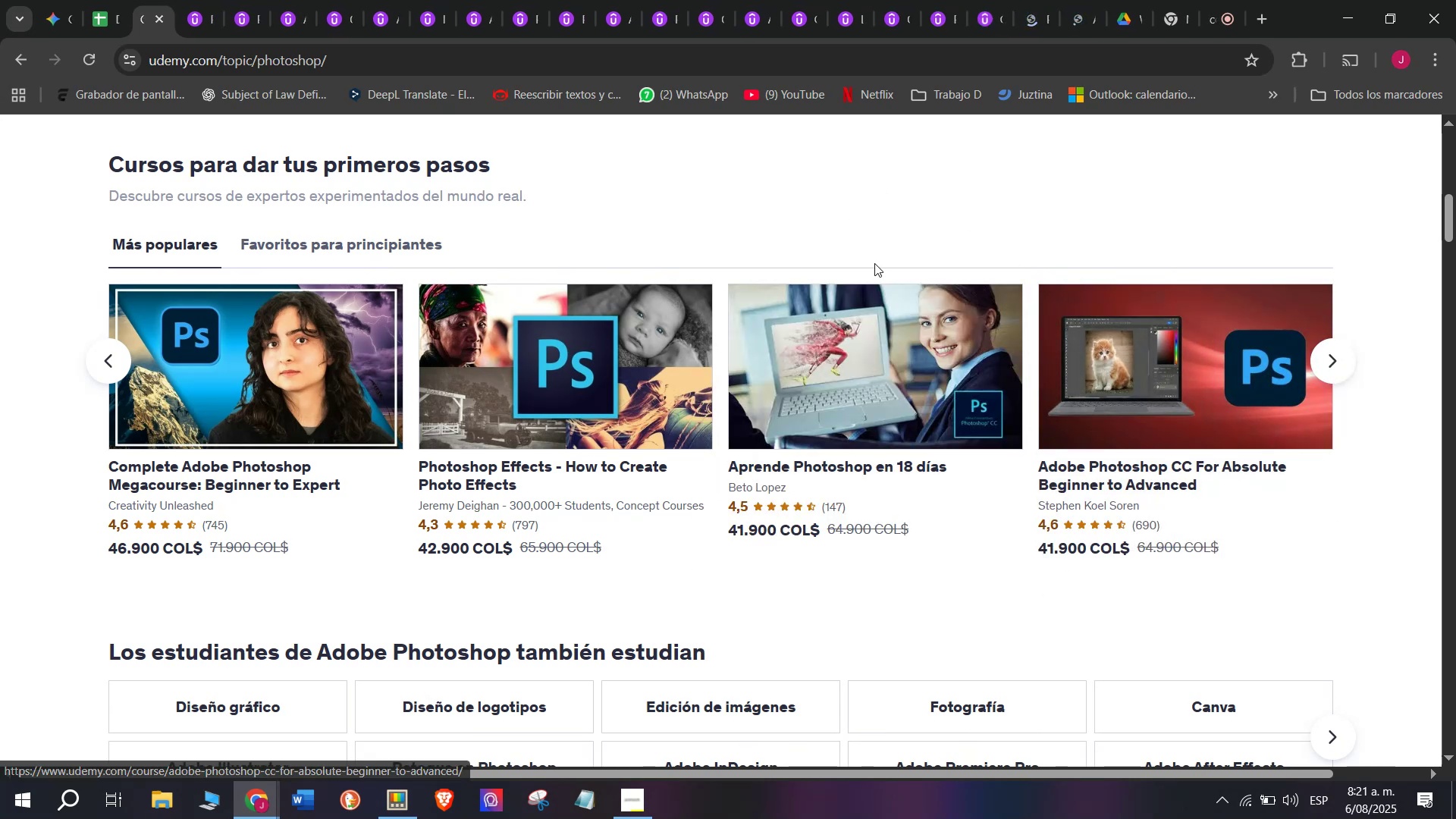 
hold_key(key=ControlLeft, duration=0.36)
 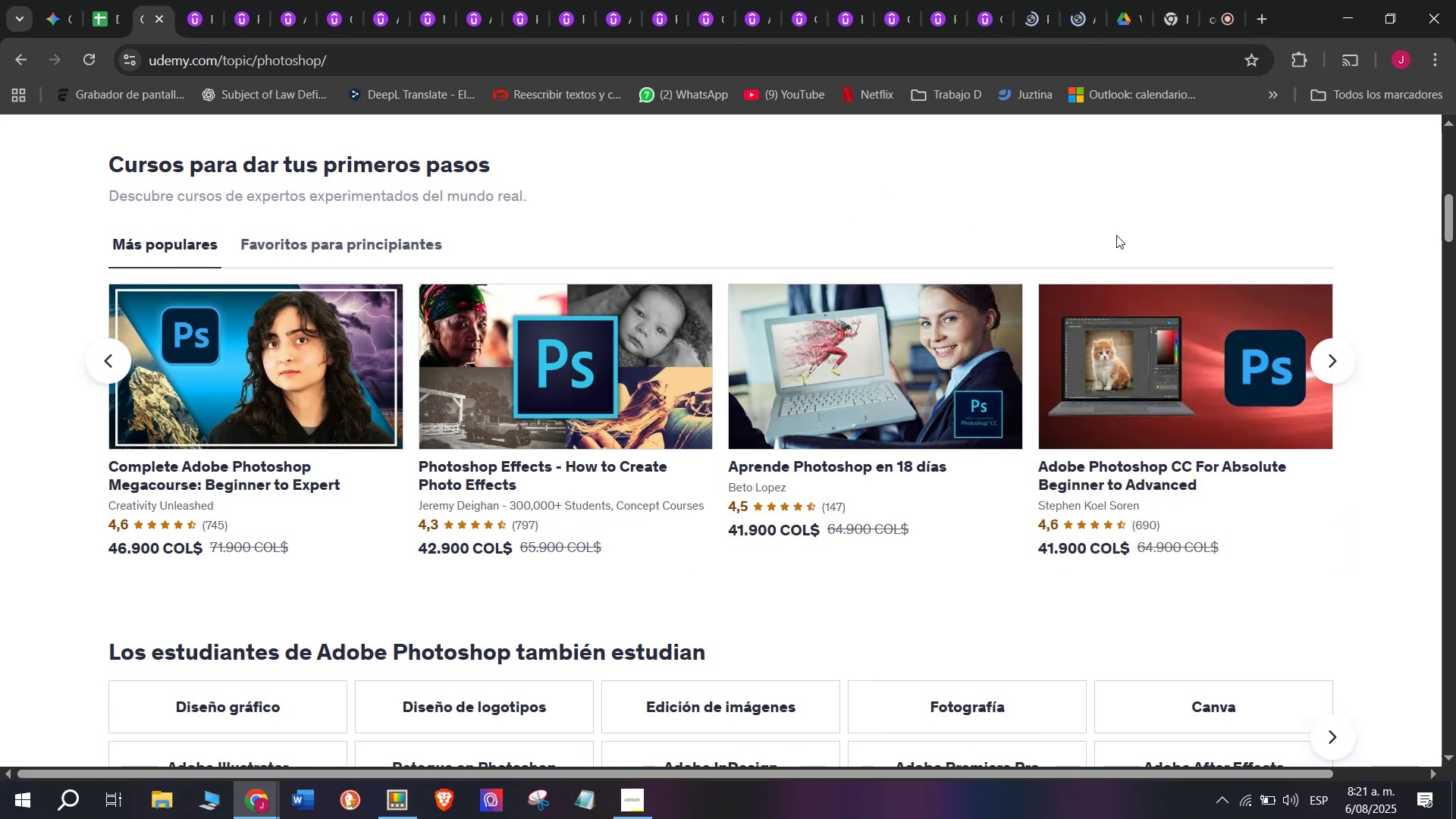 
hold_key(key=ControlLeft, duration=0.38)
left_click([1128, 337])
 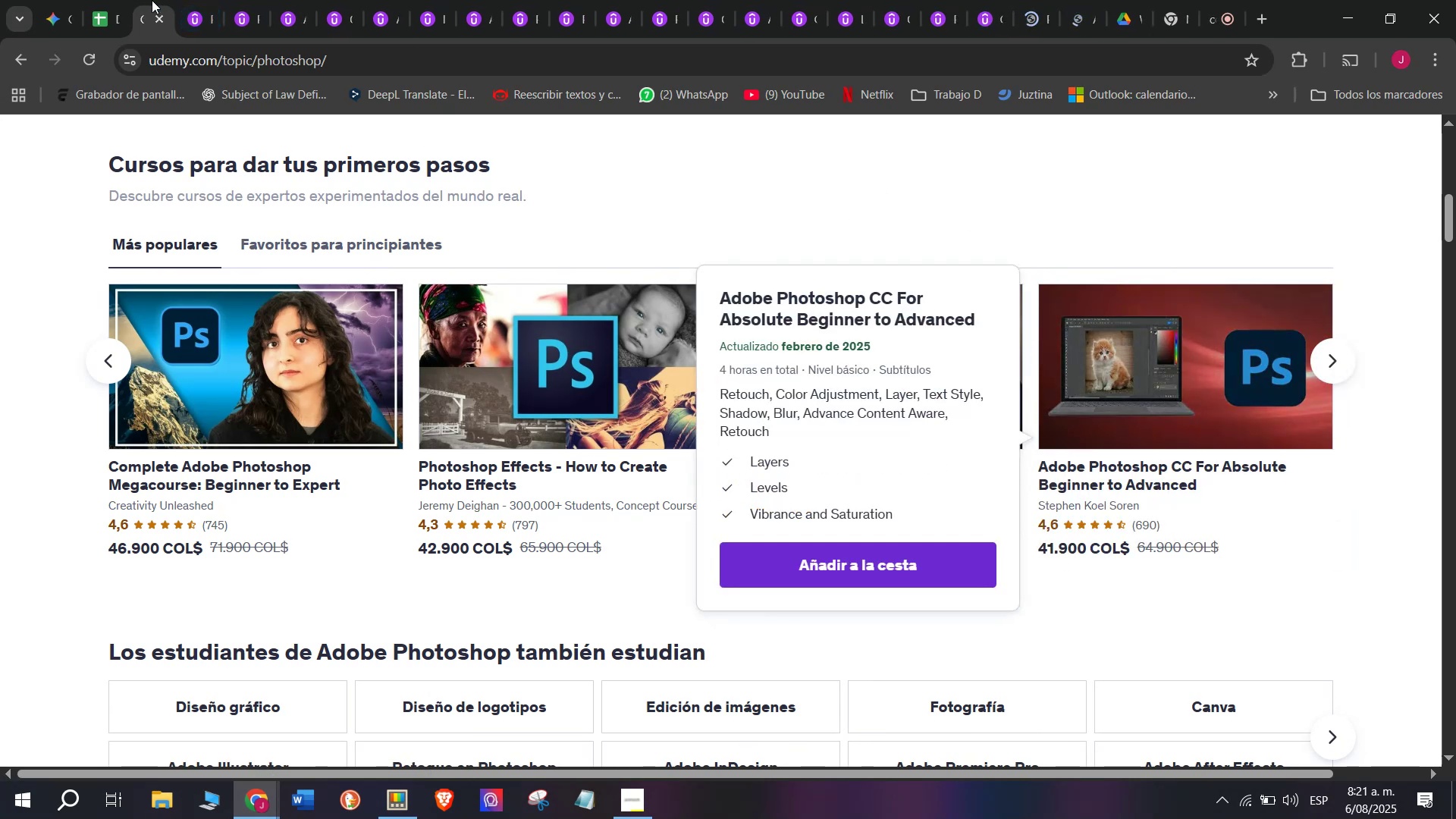 
left_click_drag(start_coordinate=[140, 0], to_coordinate=[1082, 1])
 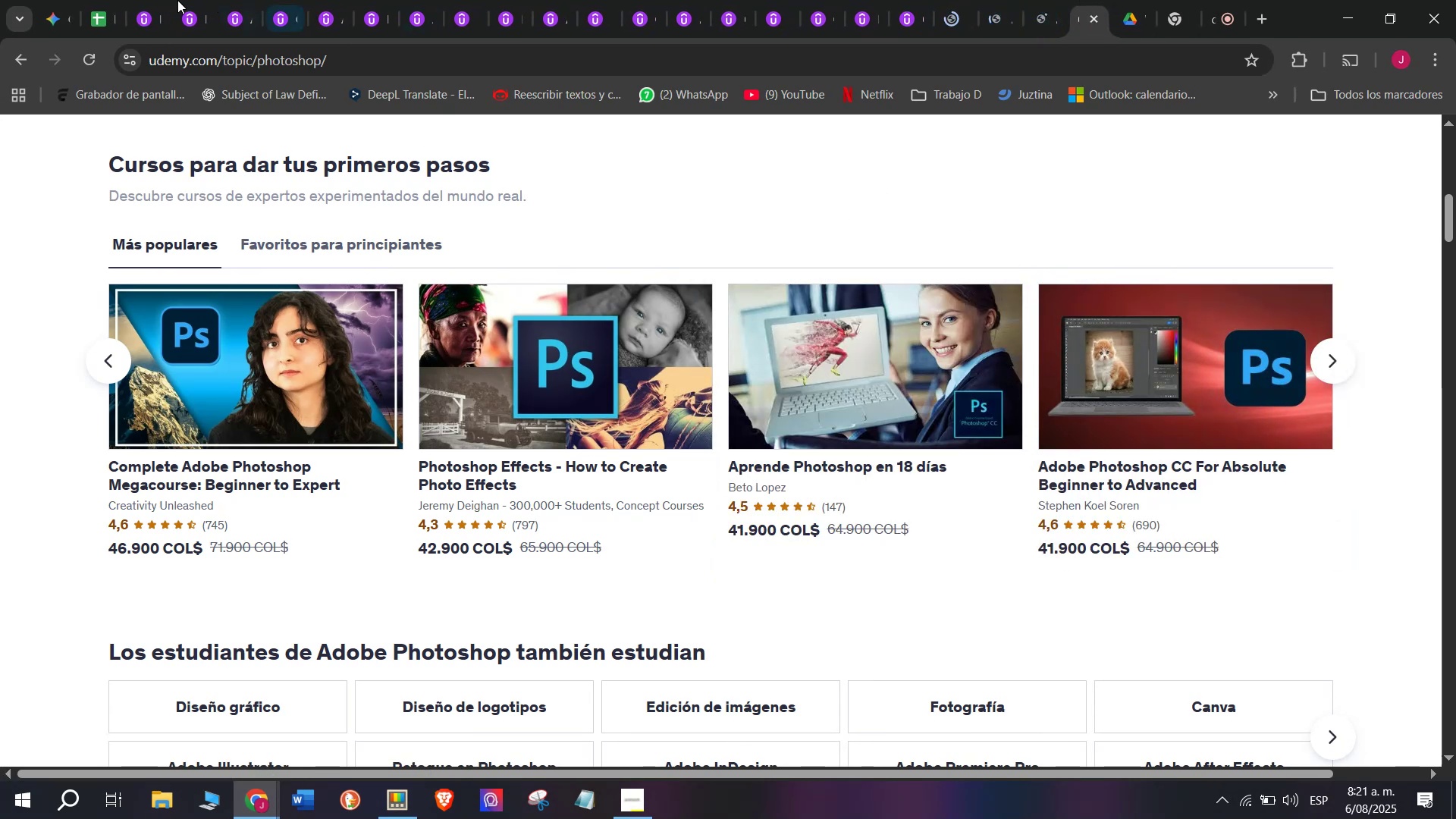 
left_click([144, 0])
 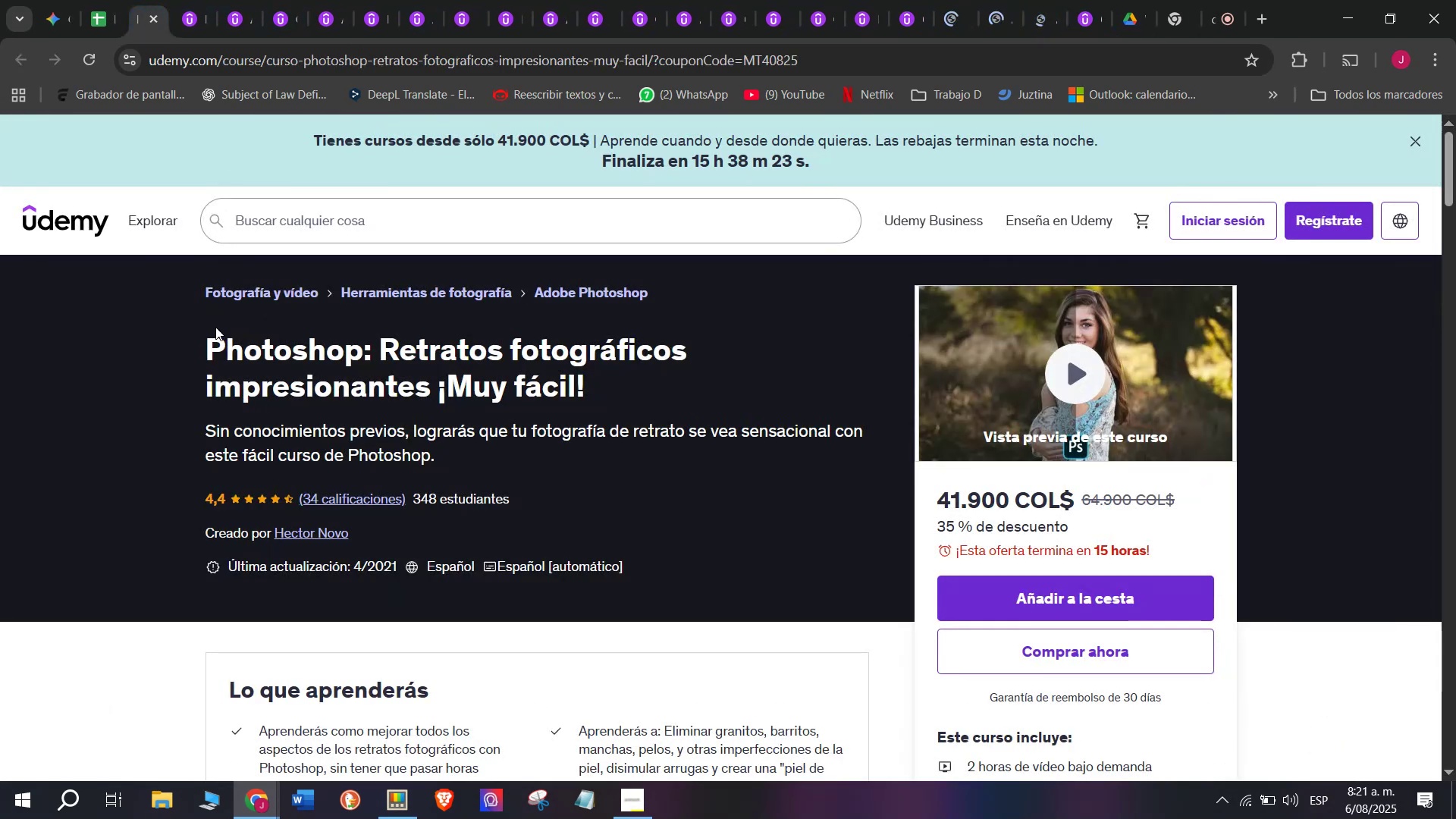 
left_click_drag(start_coordinate=[202, 325], to_coordinate=[636, 394])
 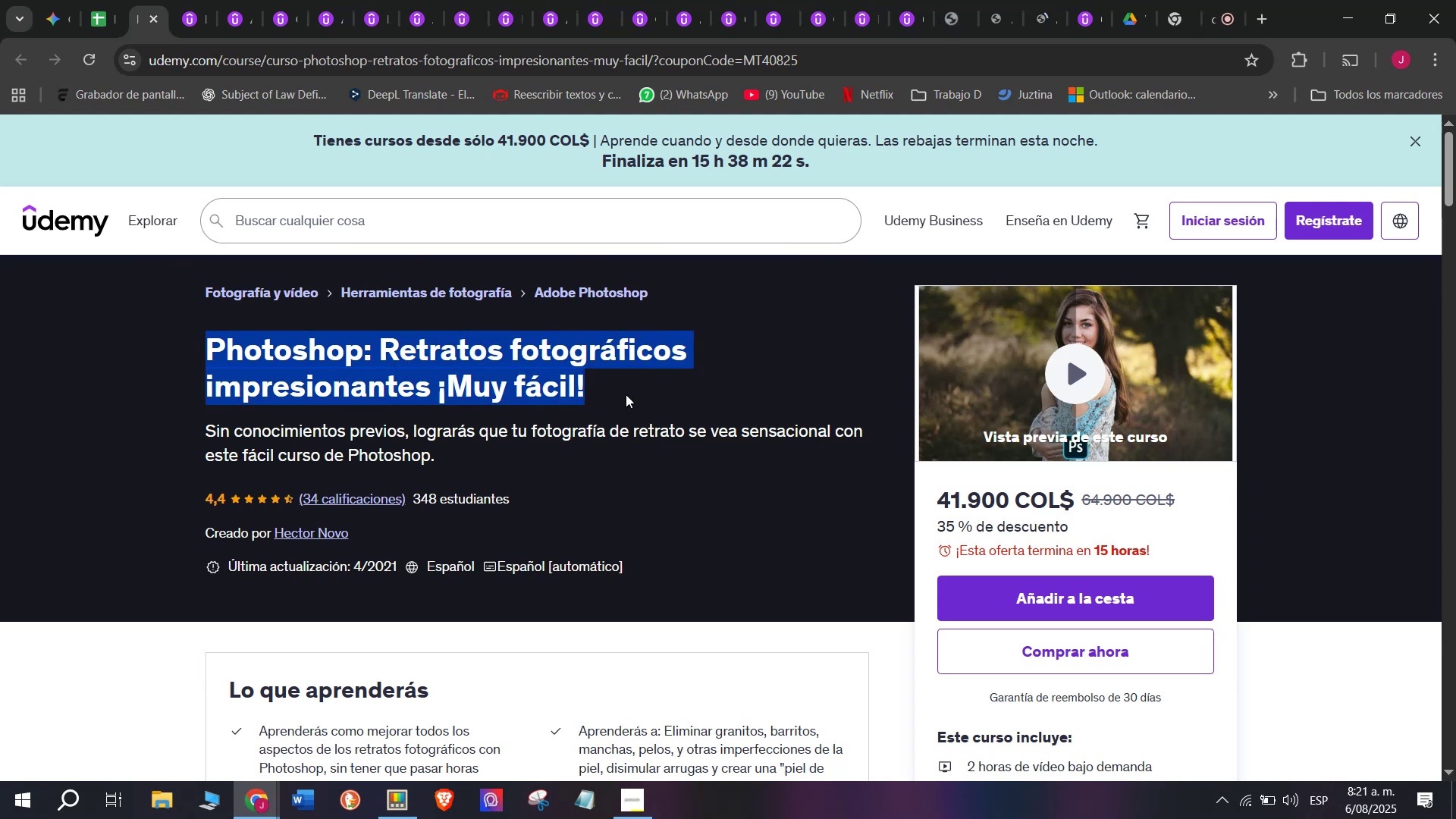 
key(Control+ControlLeft)
 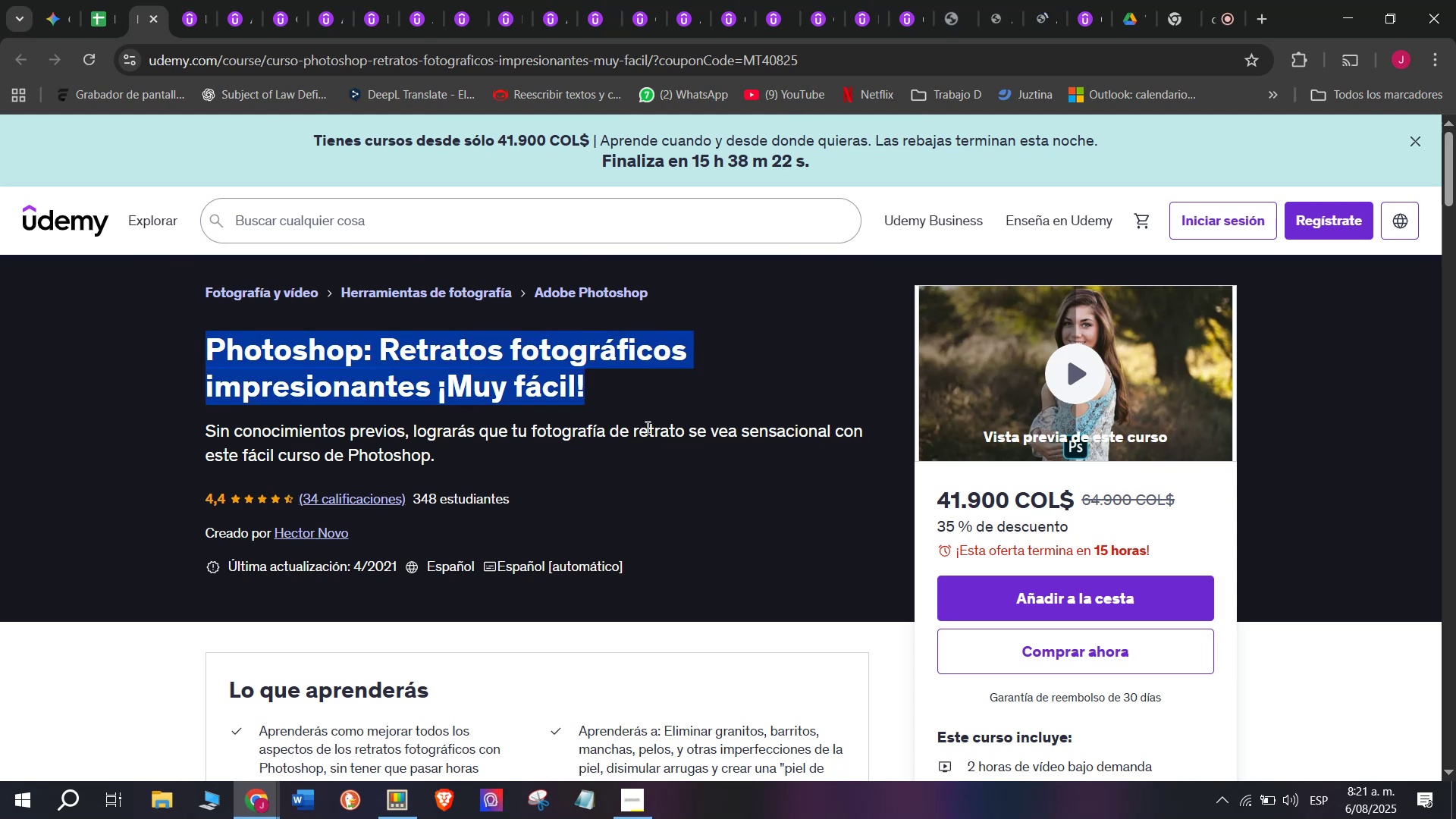 
key(Break)
 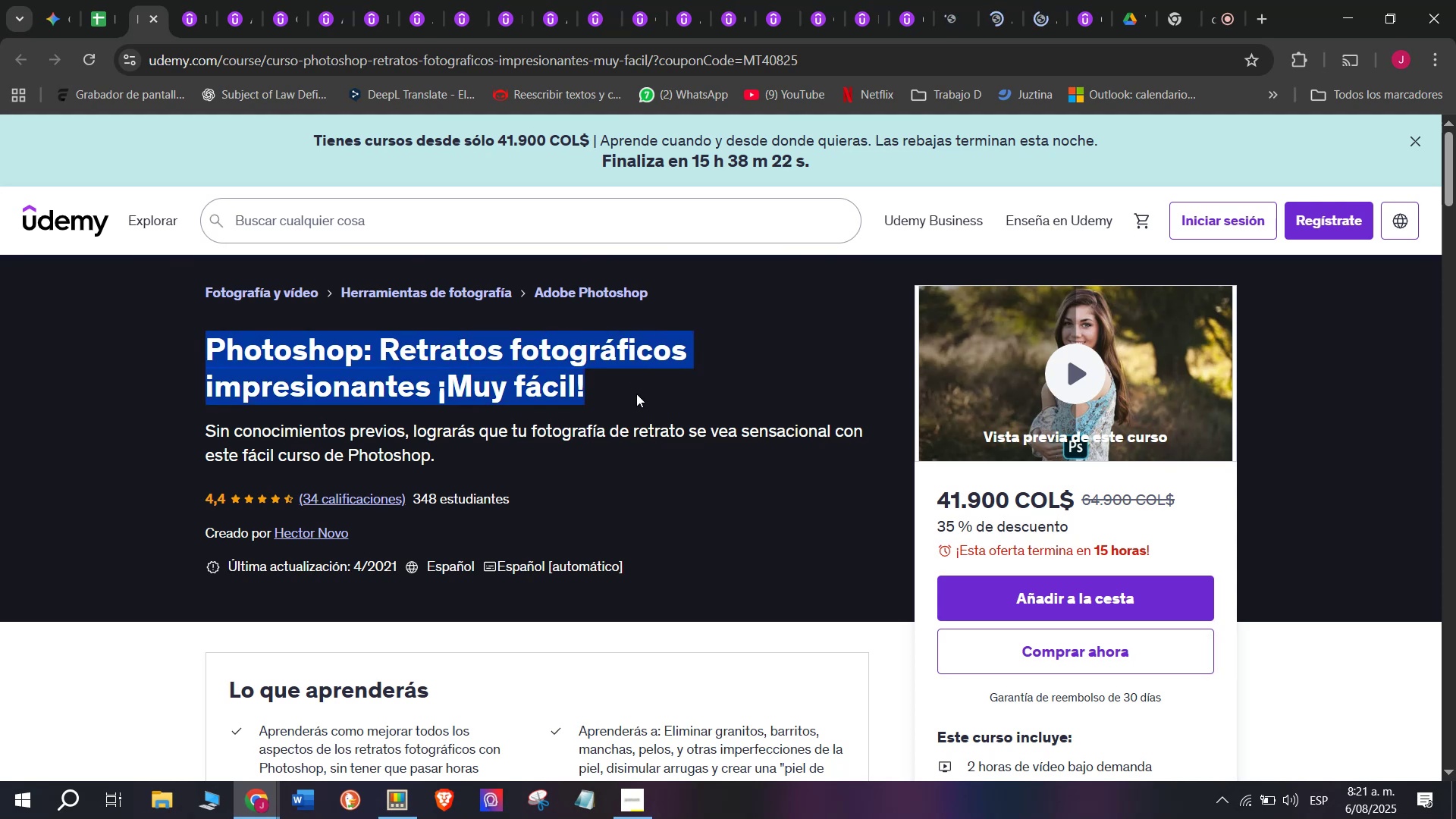 
key(Control+C)
 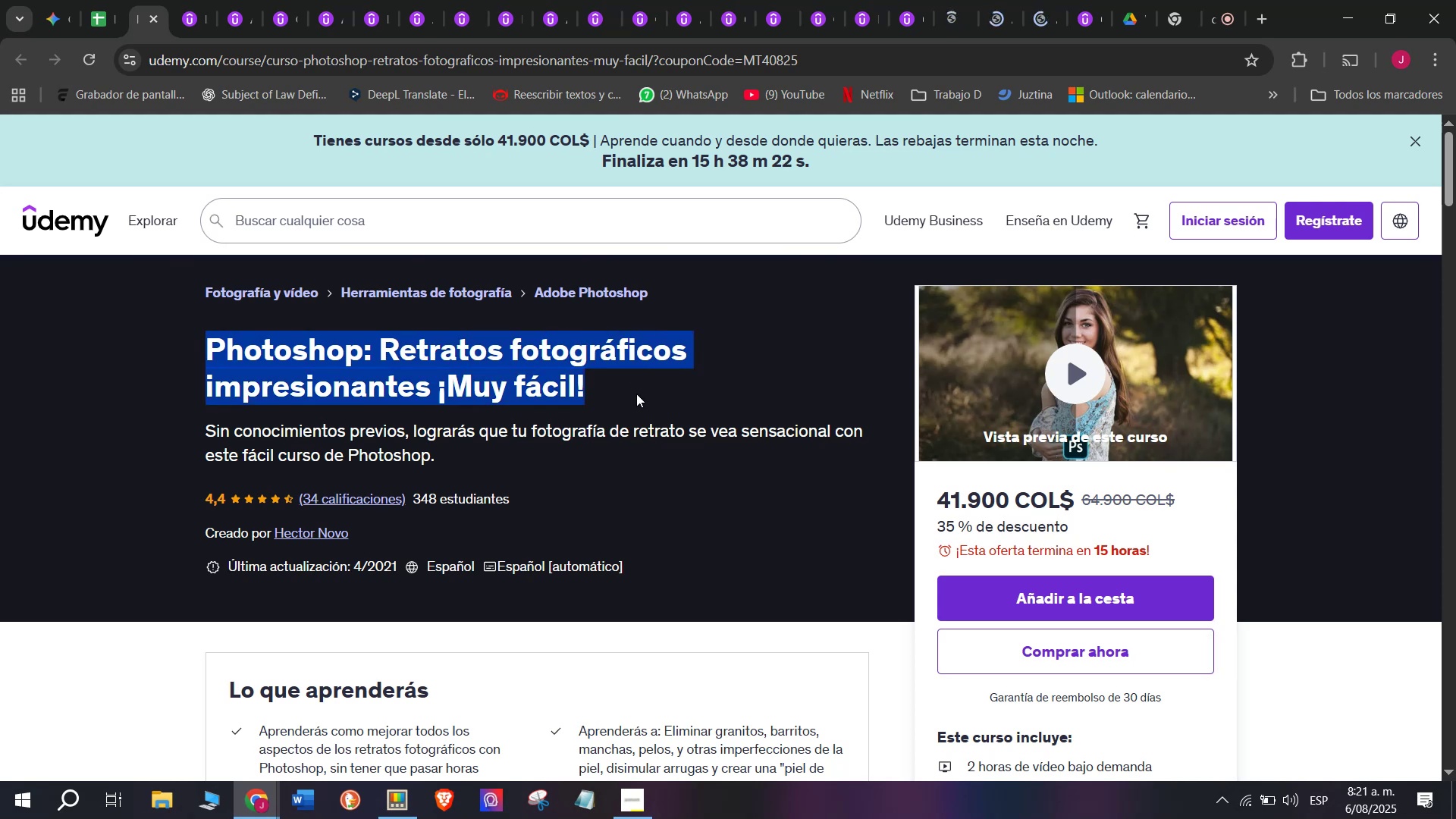 
key(Control+ControlLeft)
 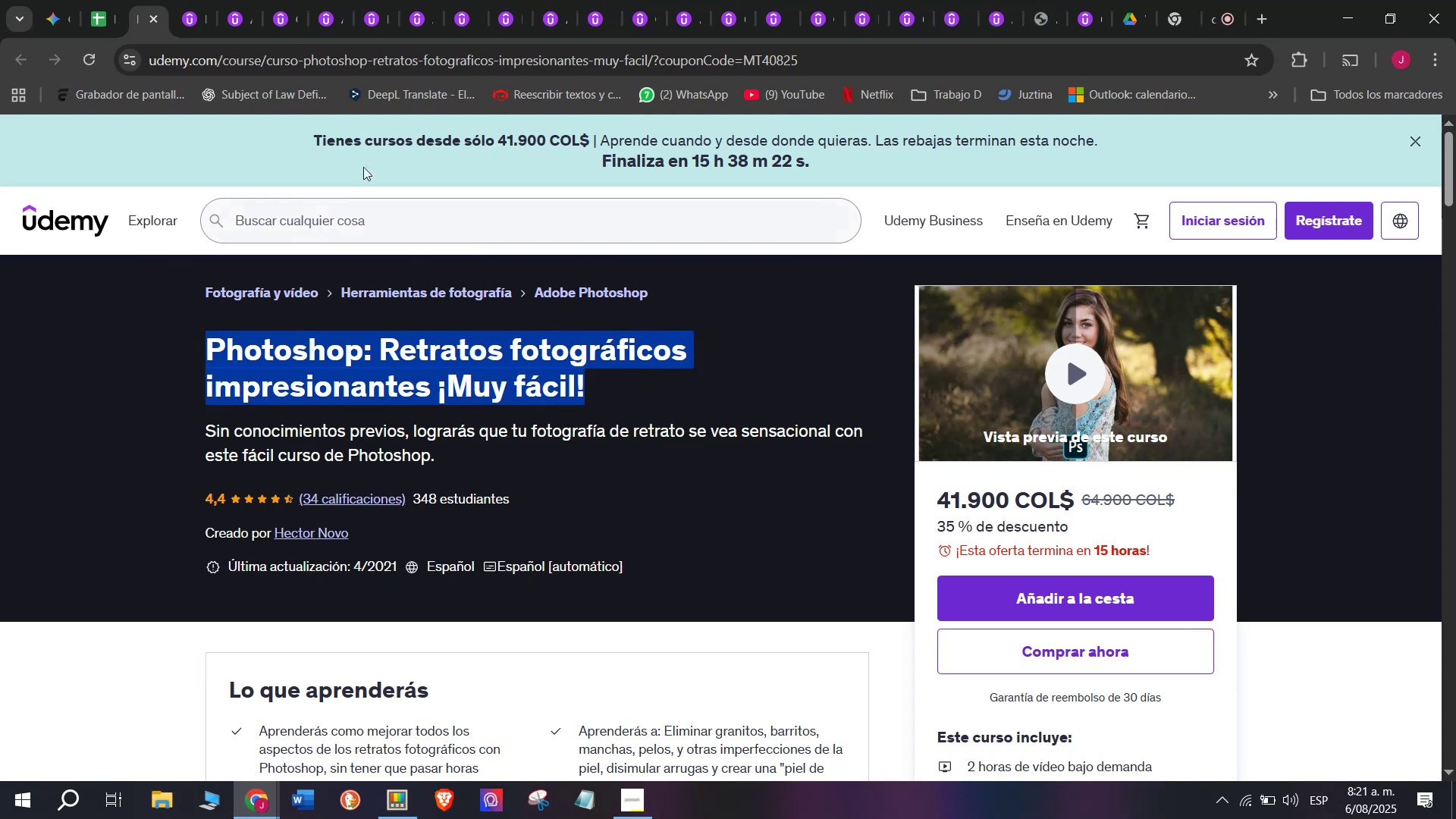 
key(Break)
 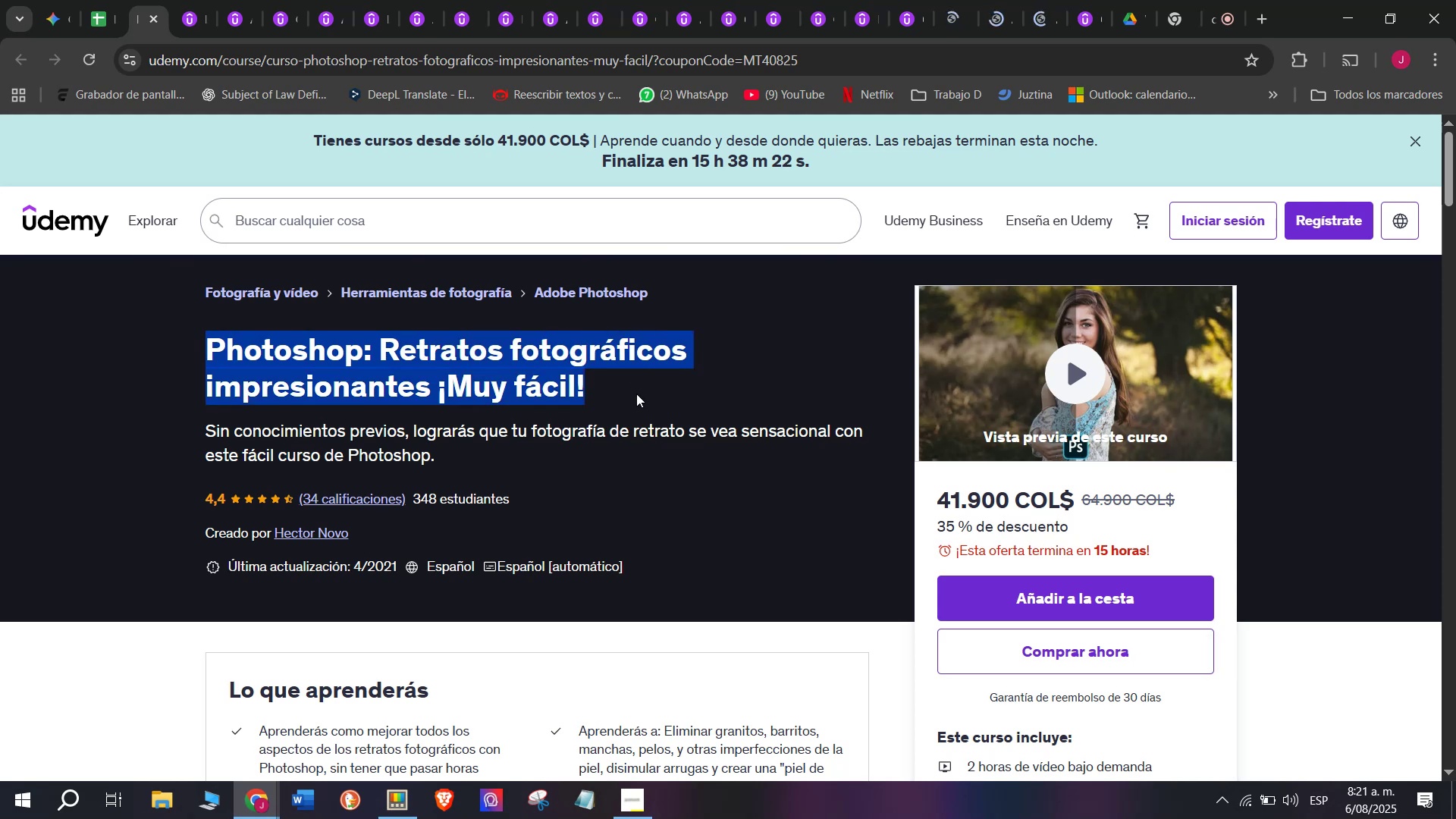 
key(Control+C)
 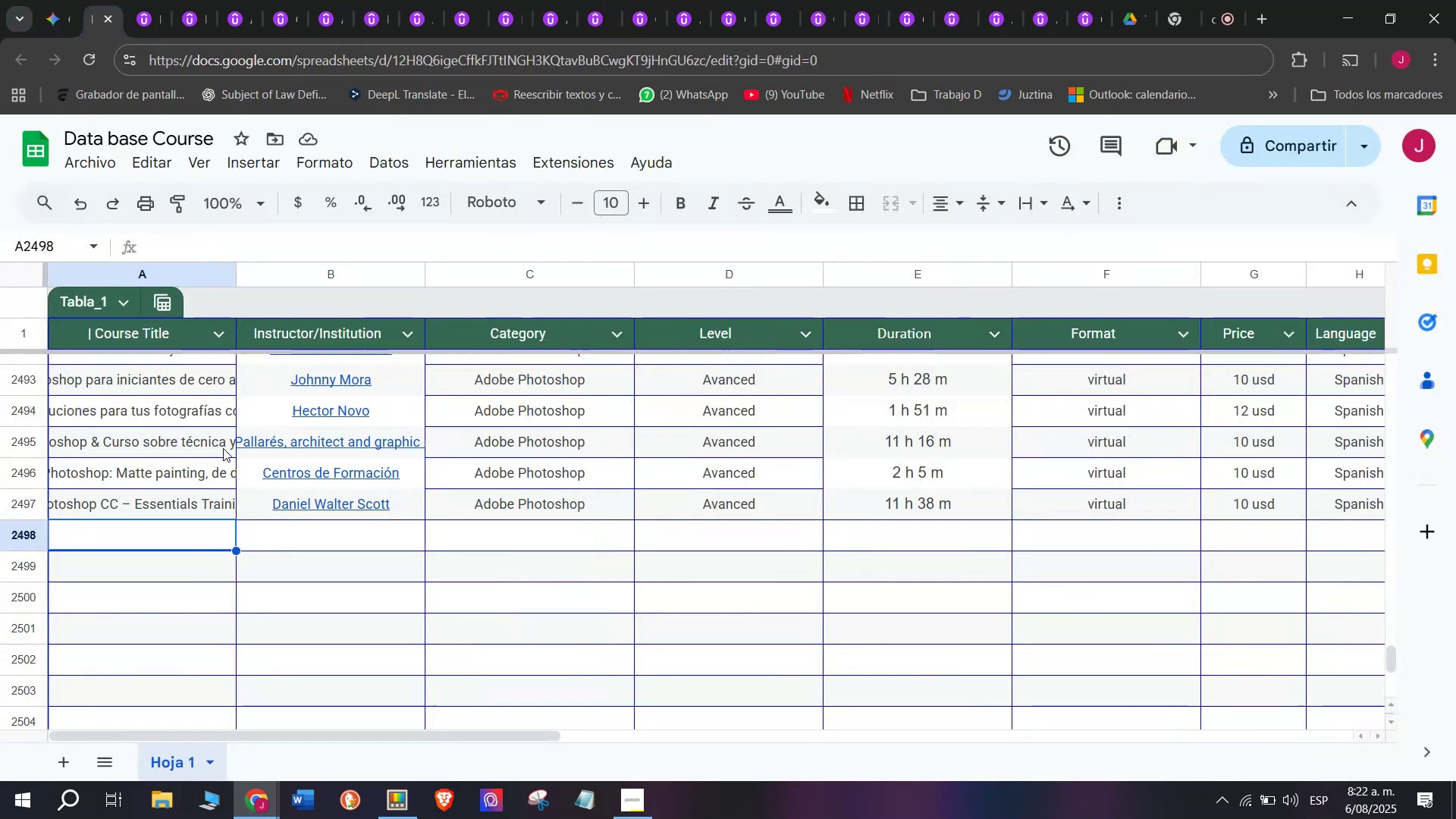 
double_click([201, 529])
 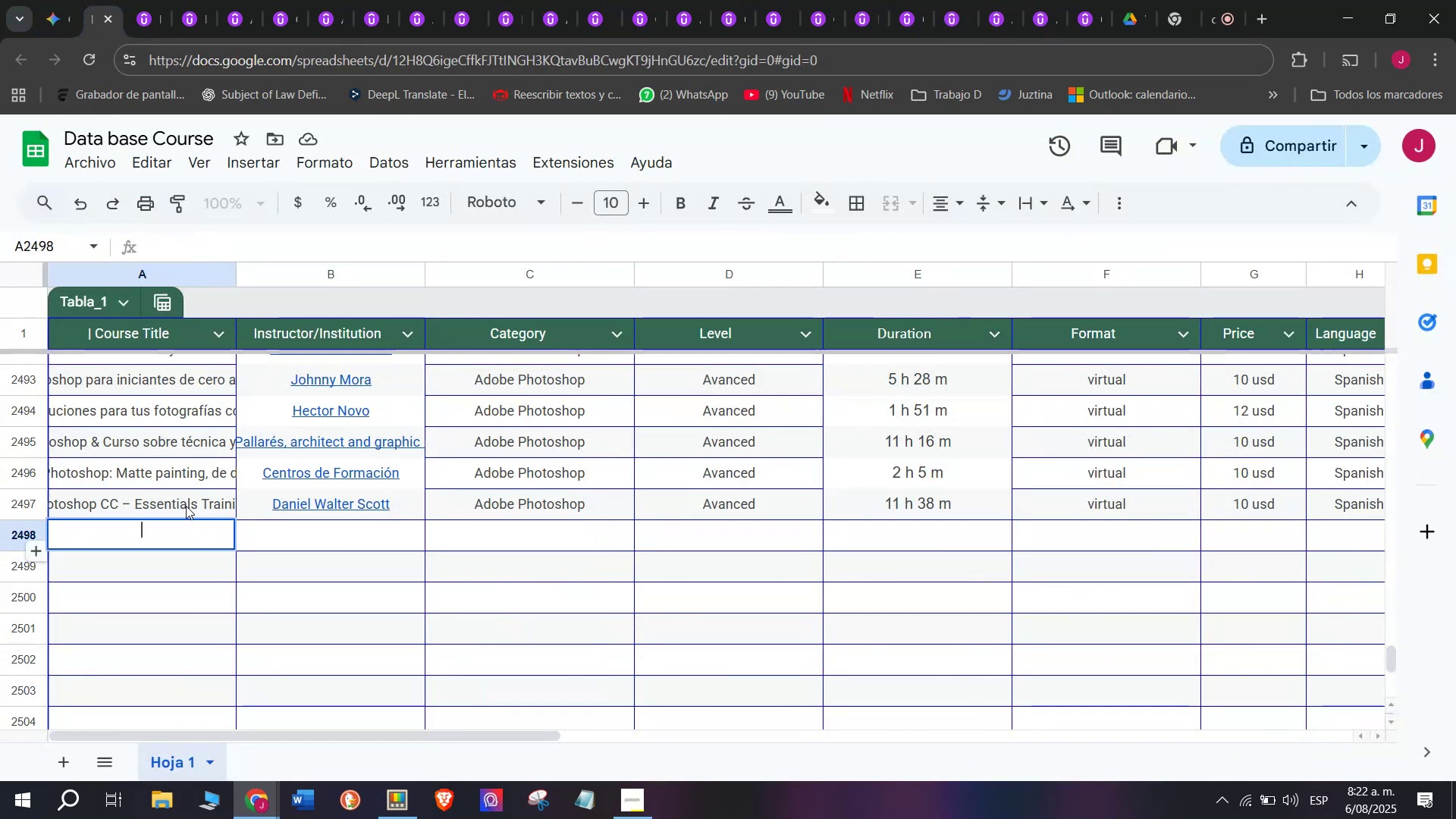 
key(Control+ControlLeft)
 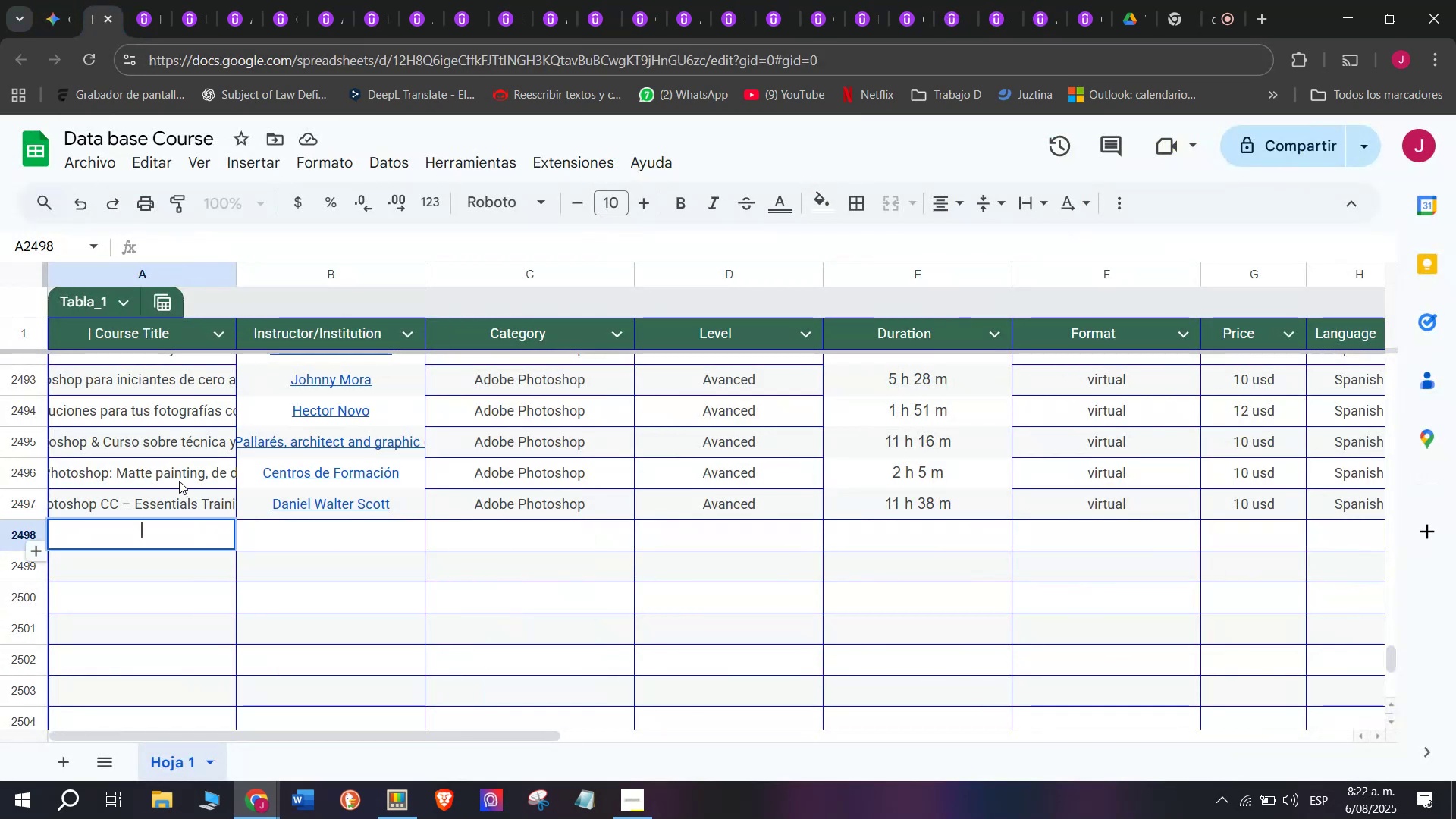 
key(Z)
 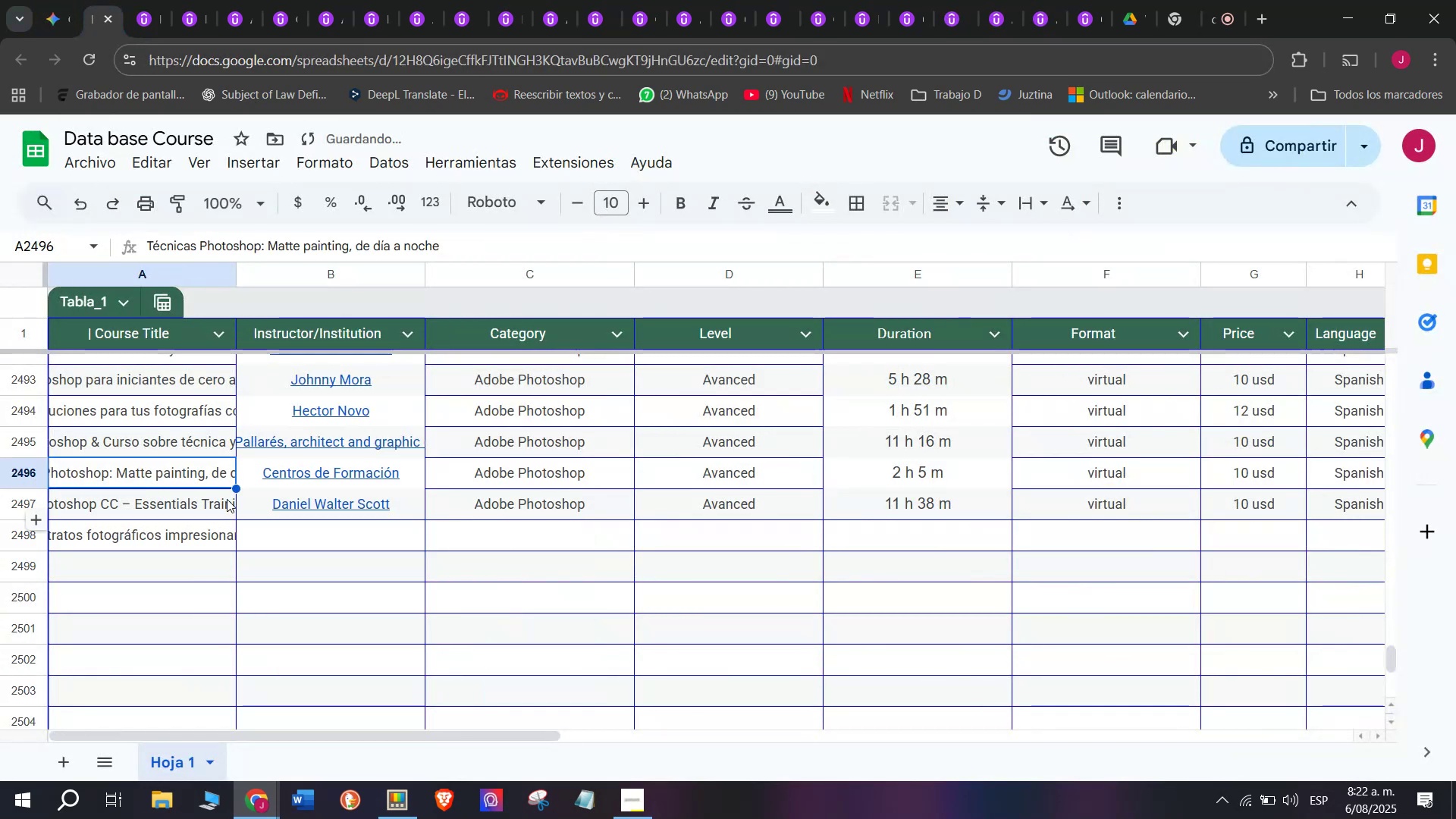 
key(Control+V)
 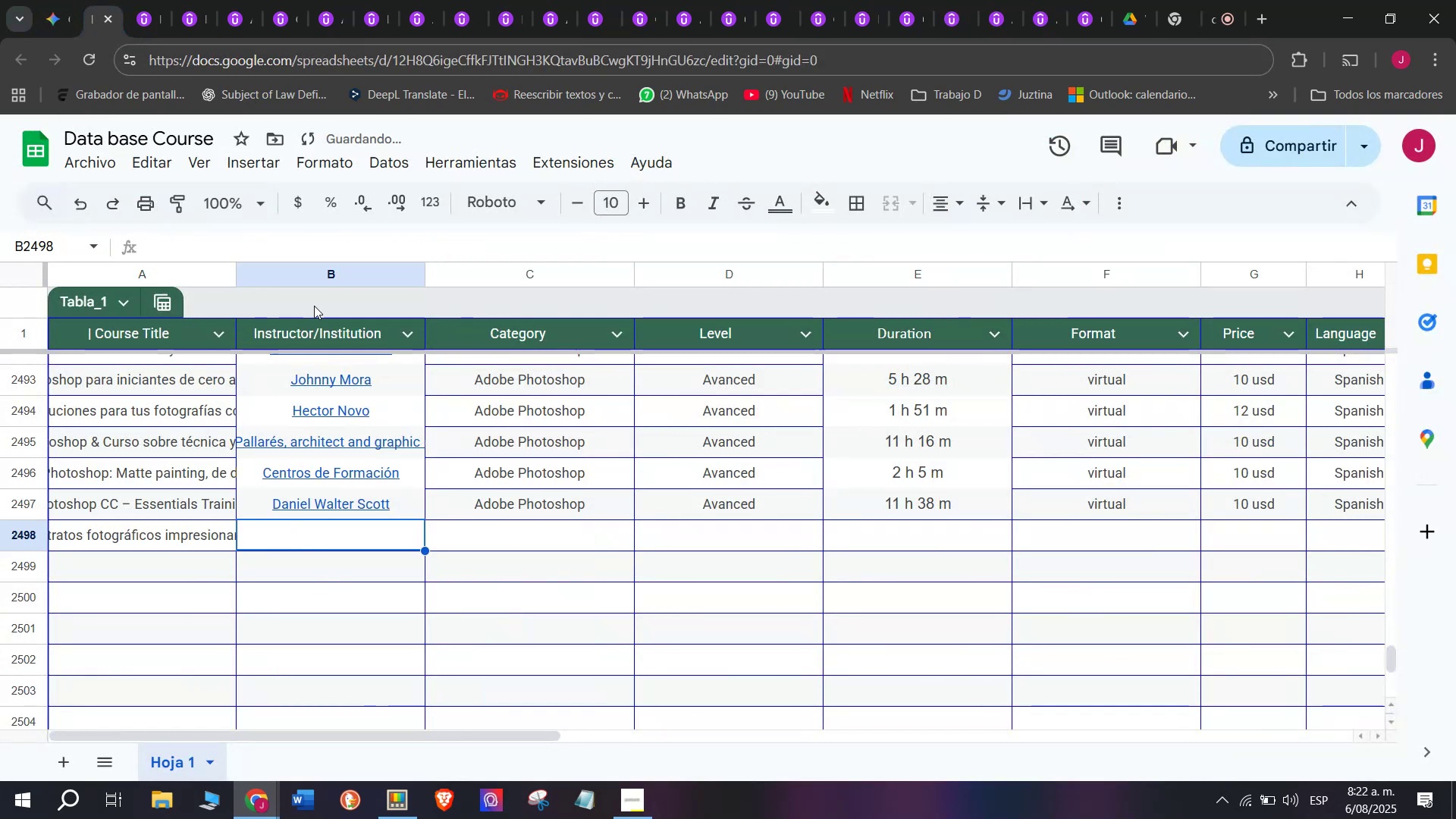 
left_click([138, 0])
 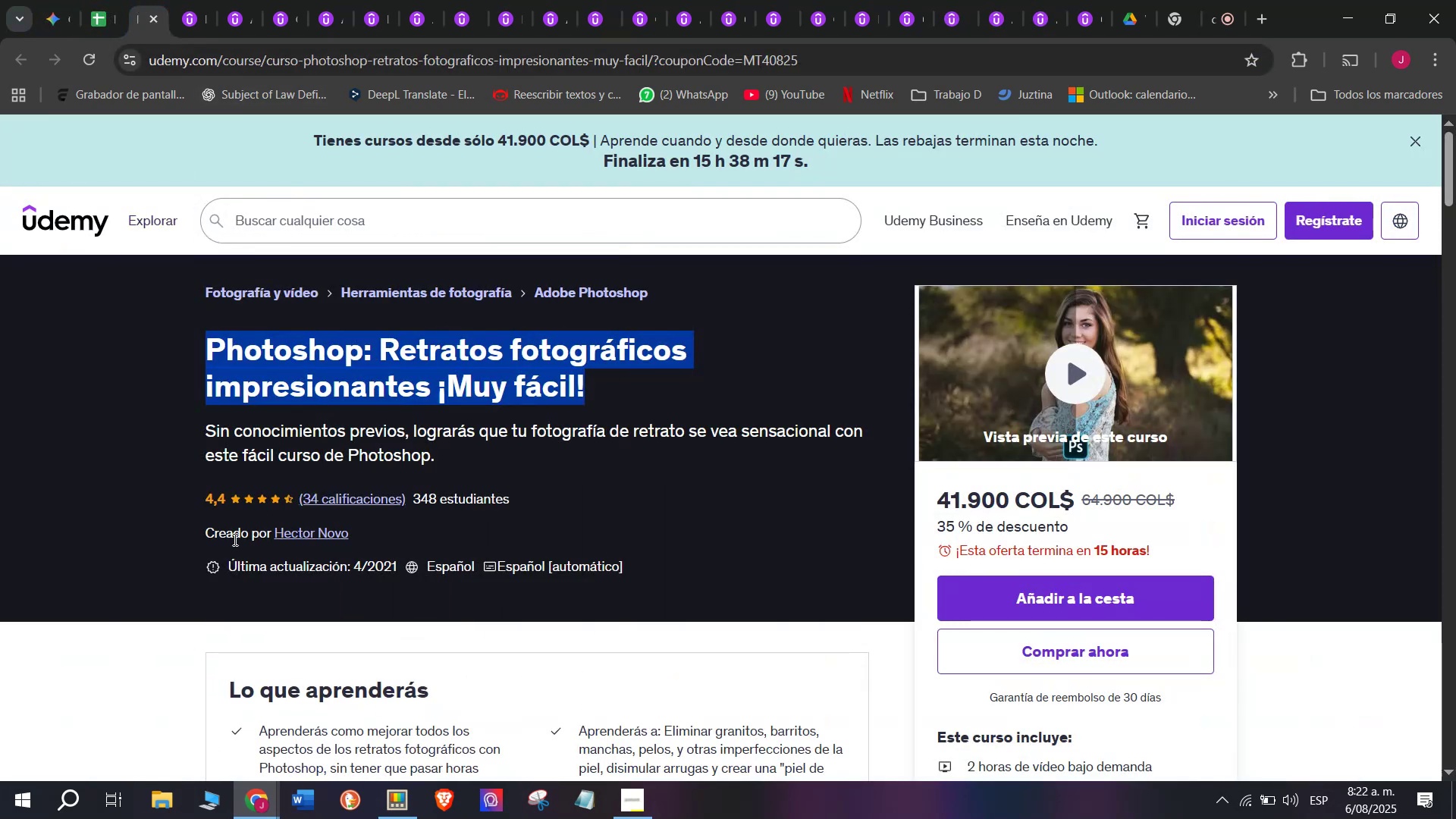 
left_click([301, 538])
 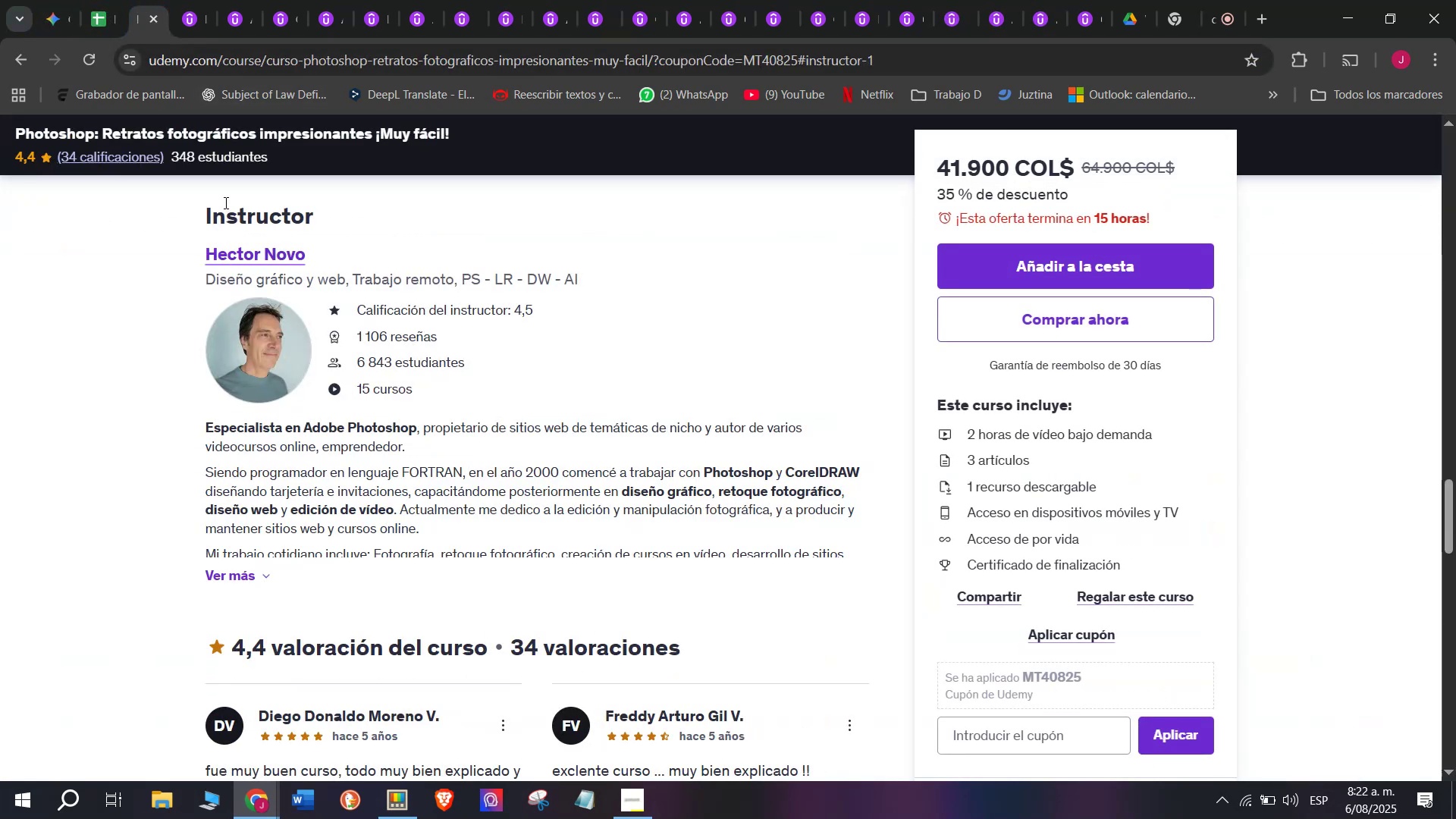 
left_click_drag(start_coordinate=[196, 253], to_coordinate=[340, 250])
 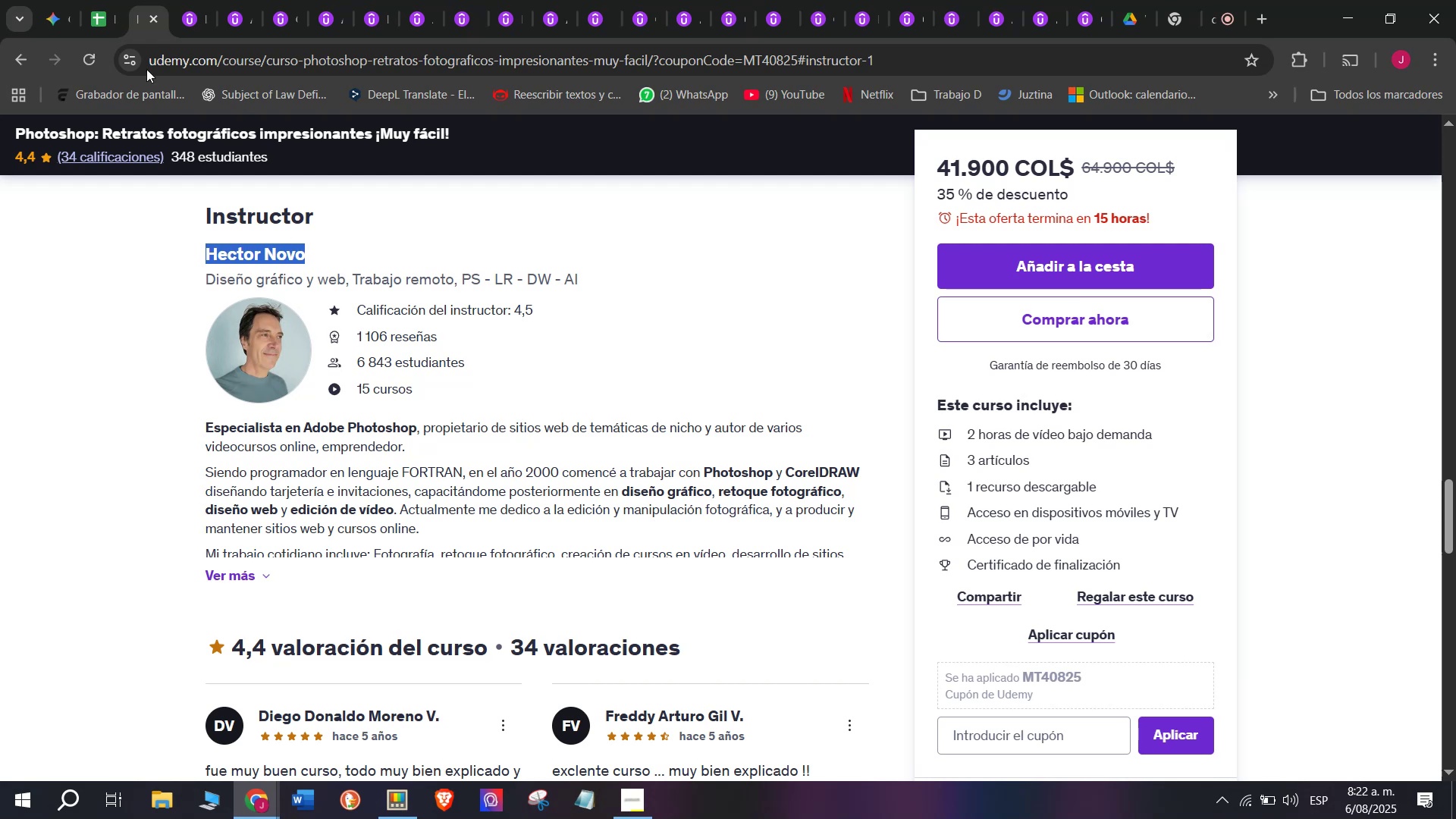 
key(Control+ControlLeft)
 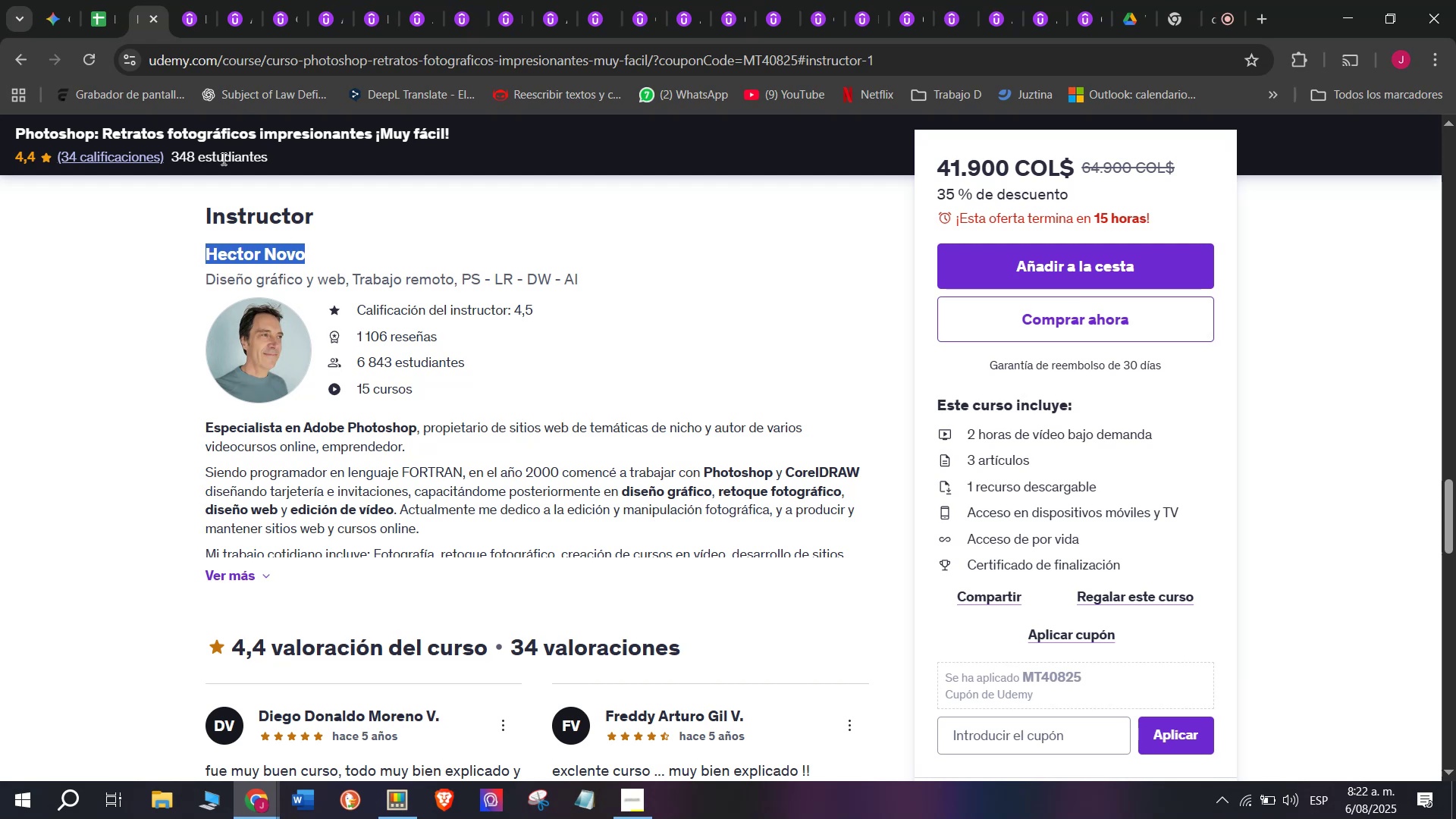 
key(Break)
 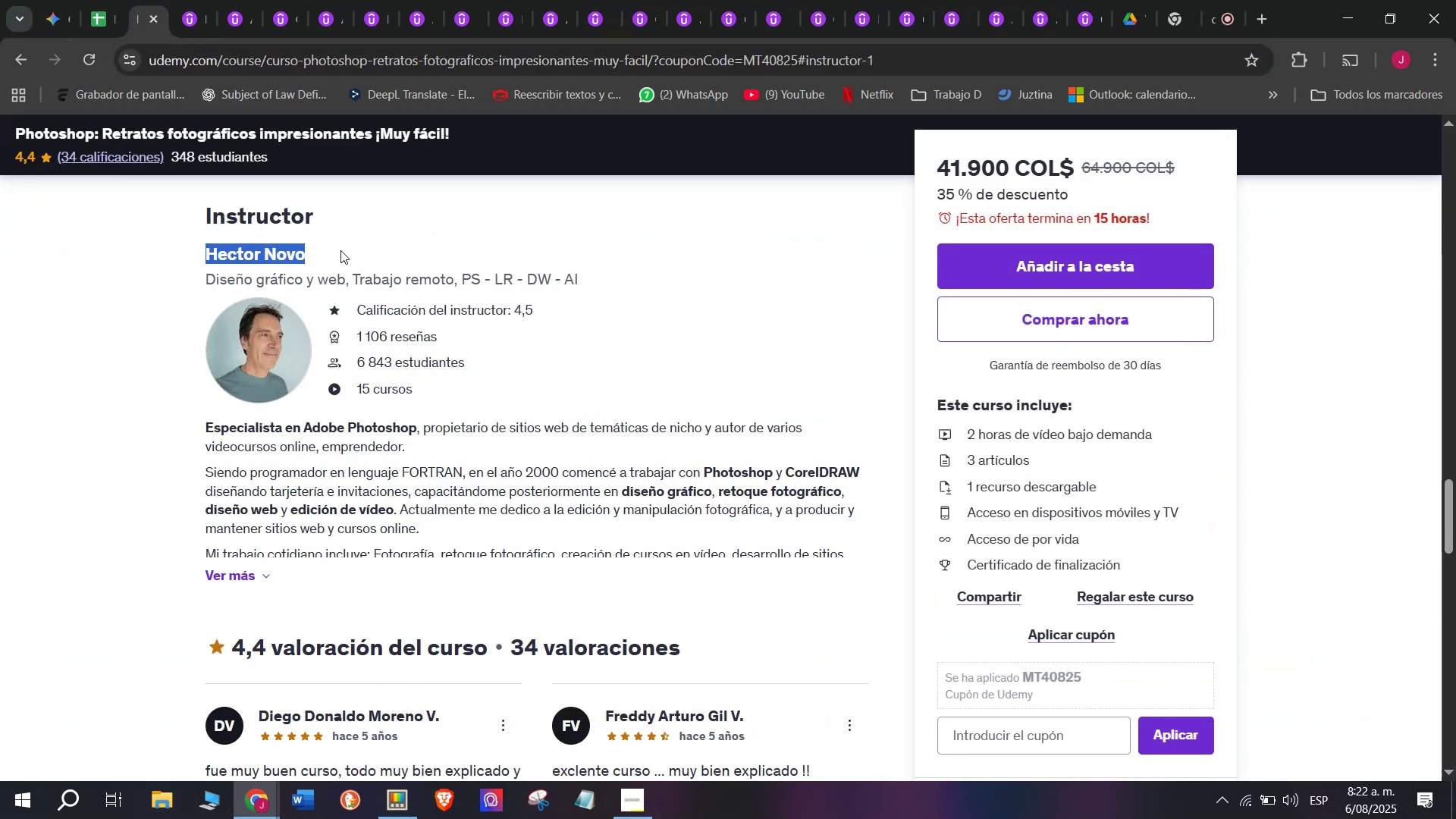 
key(Control+C)
 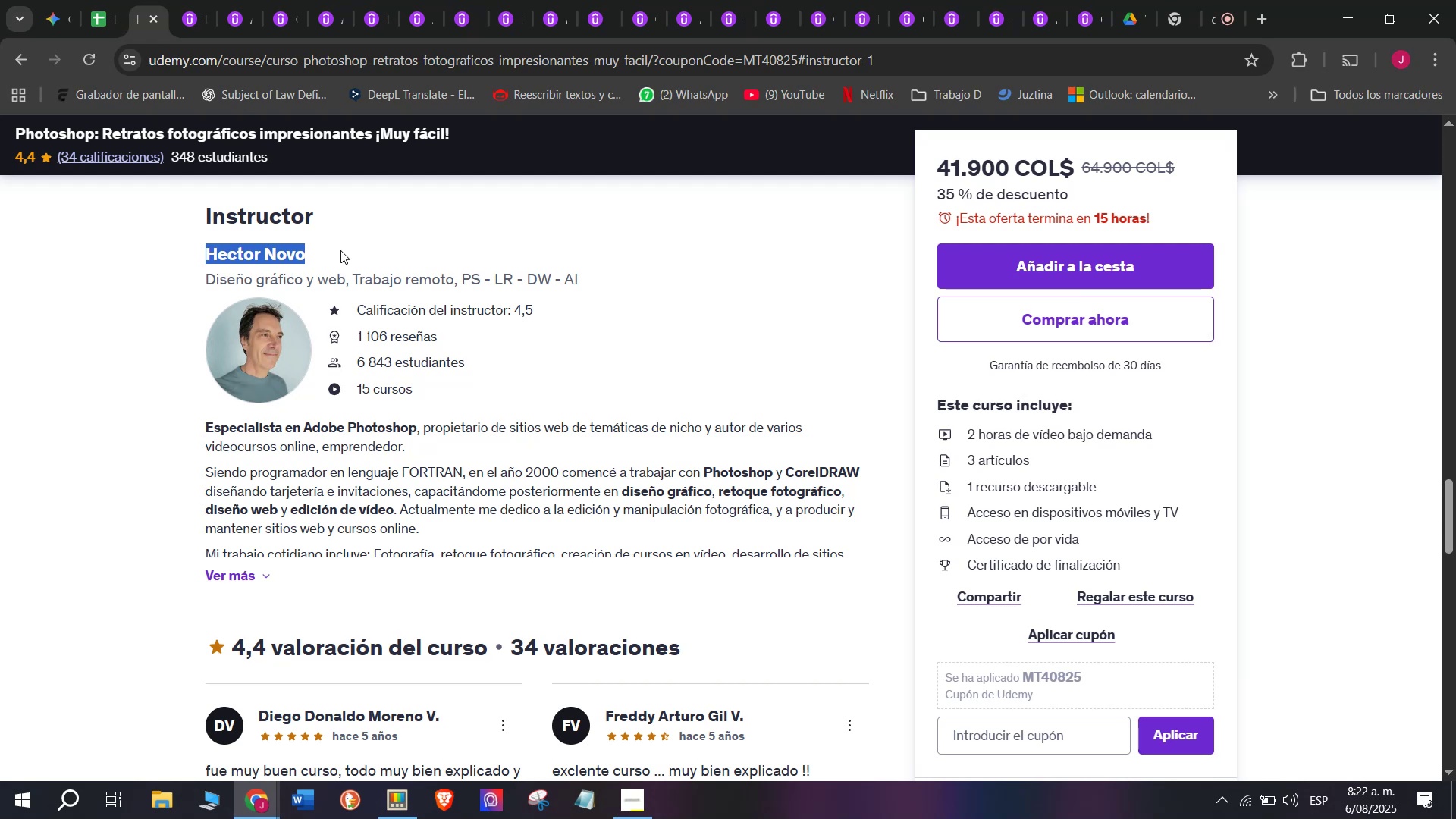 
key(Control+ControlLeft)
 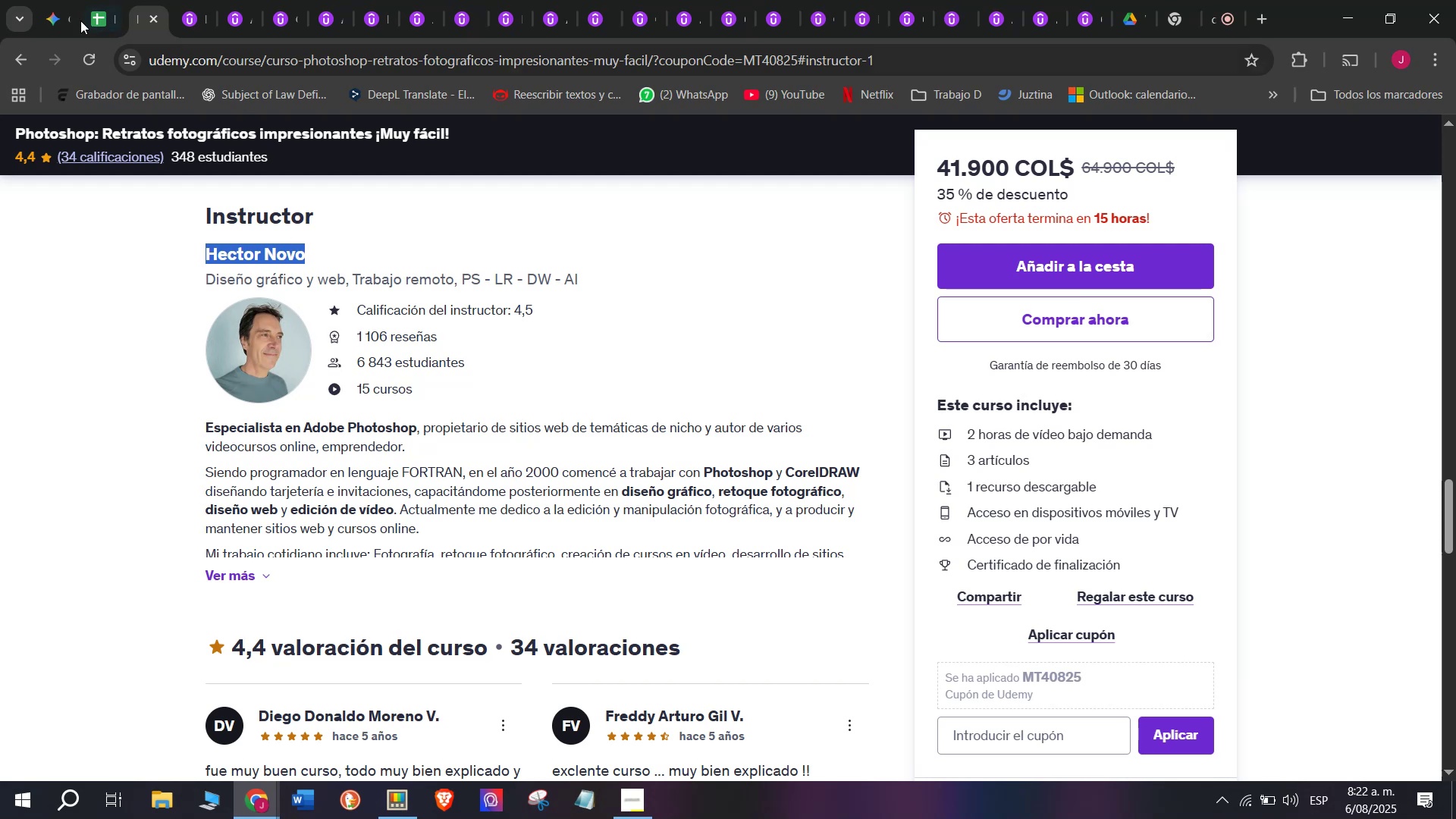 
key(Break)
 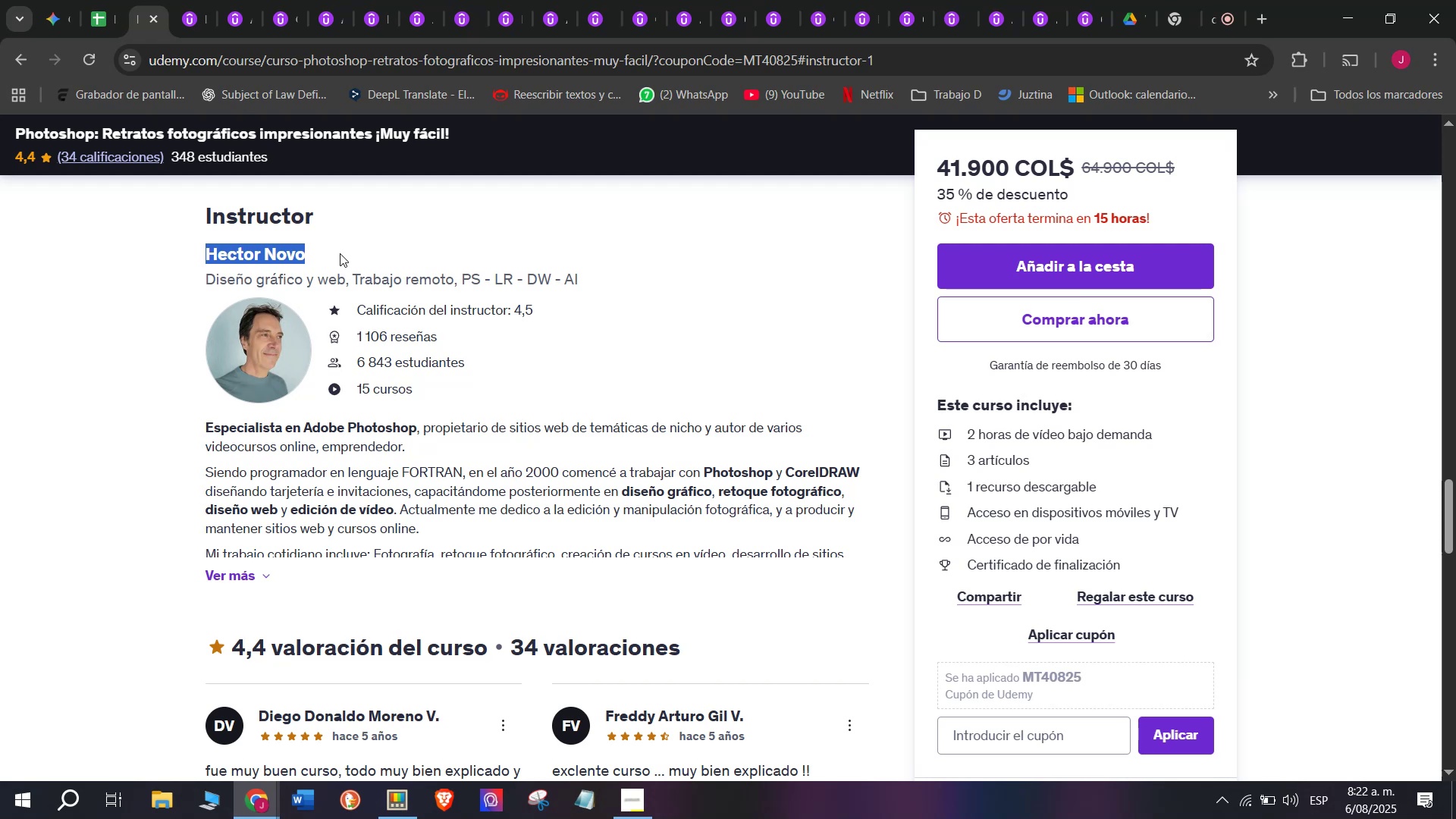 
key(Control+C)
 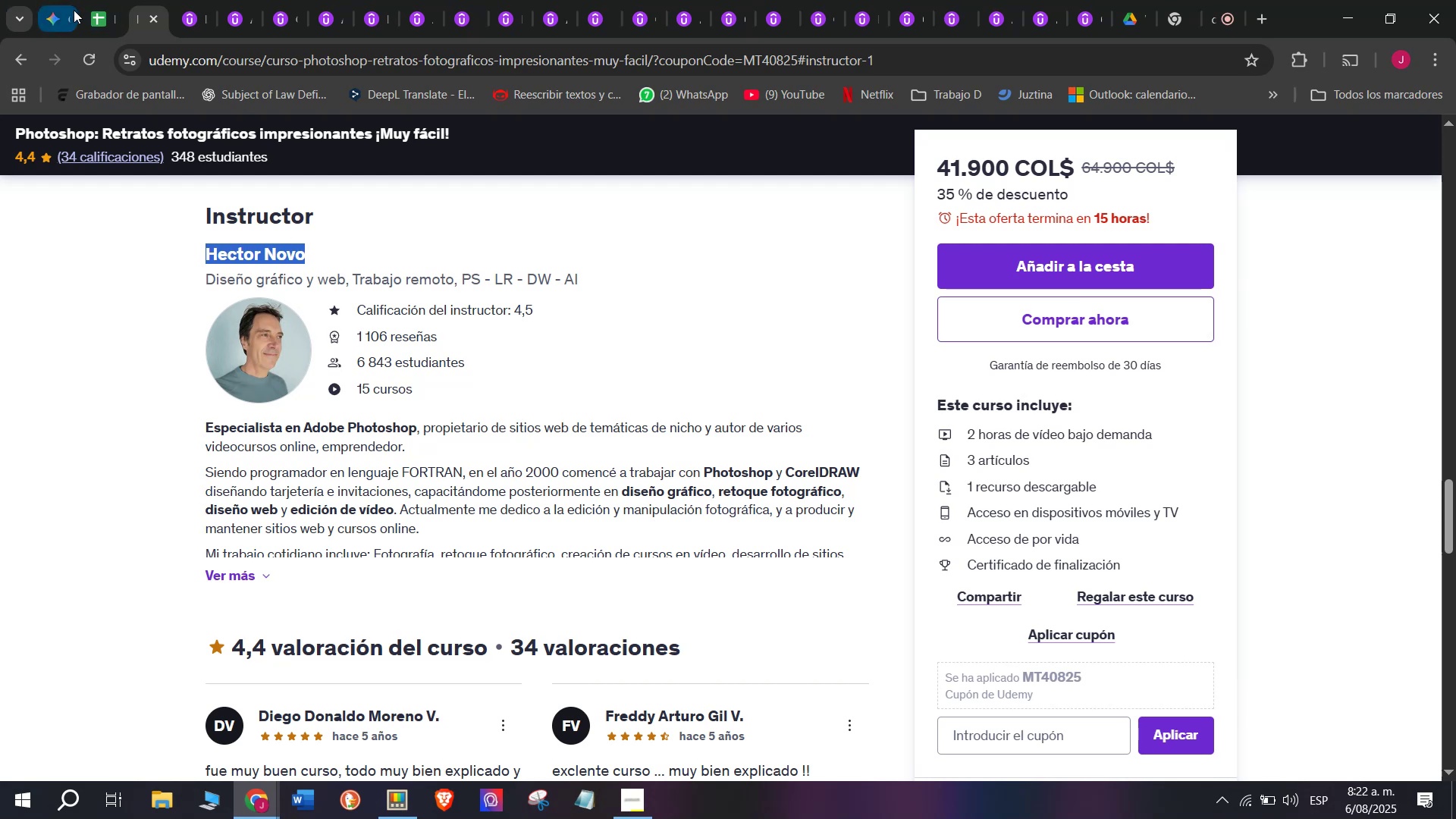 
left_click([92, 8])
 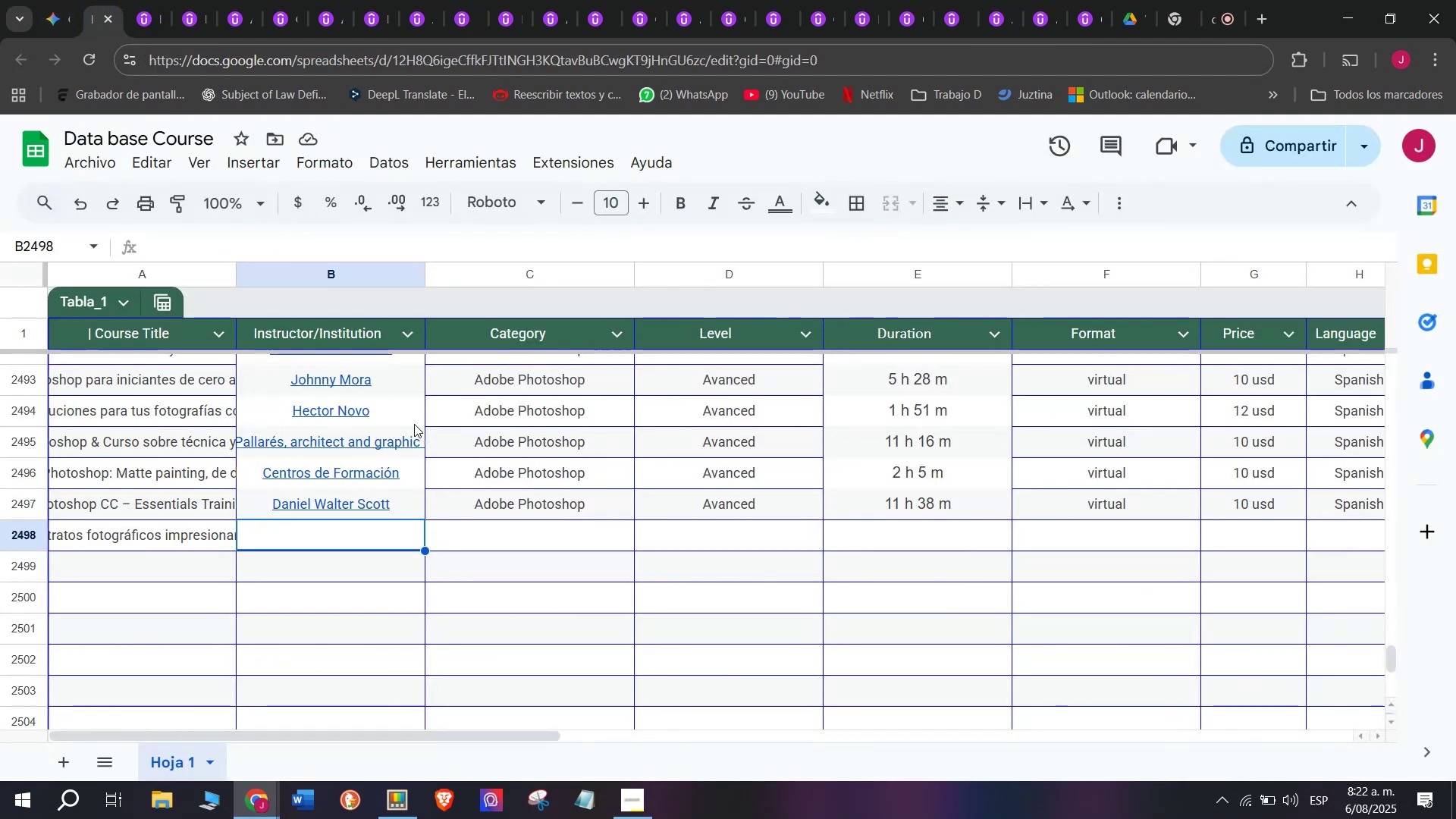 
key(Control+ControlLeft)
 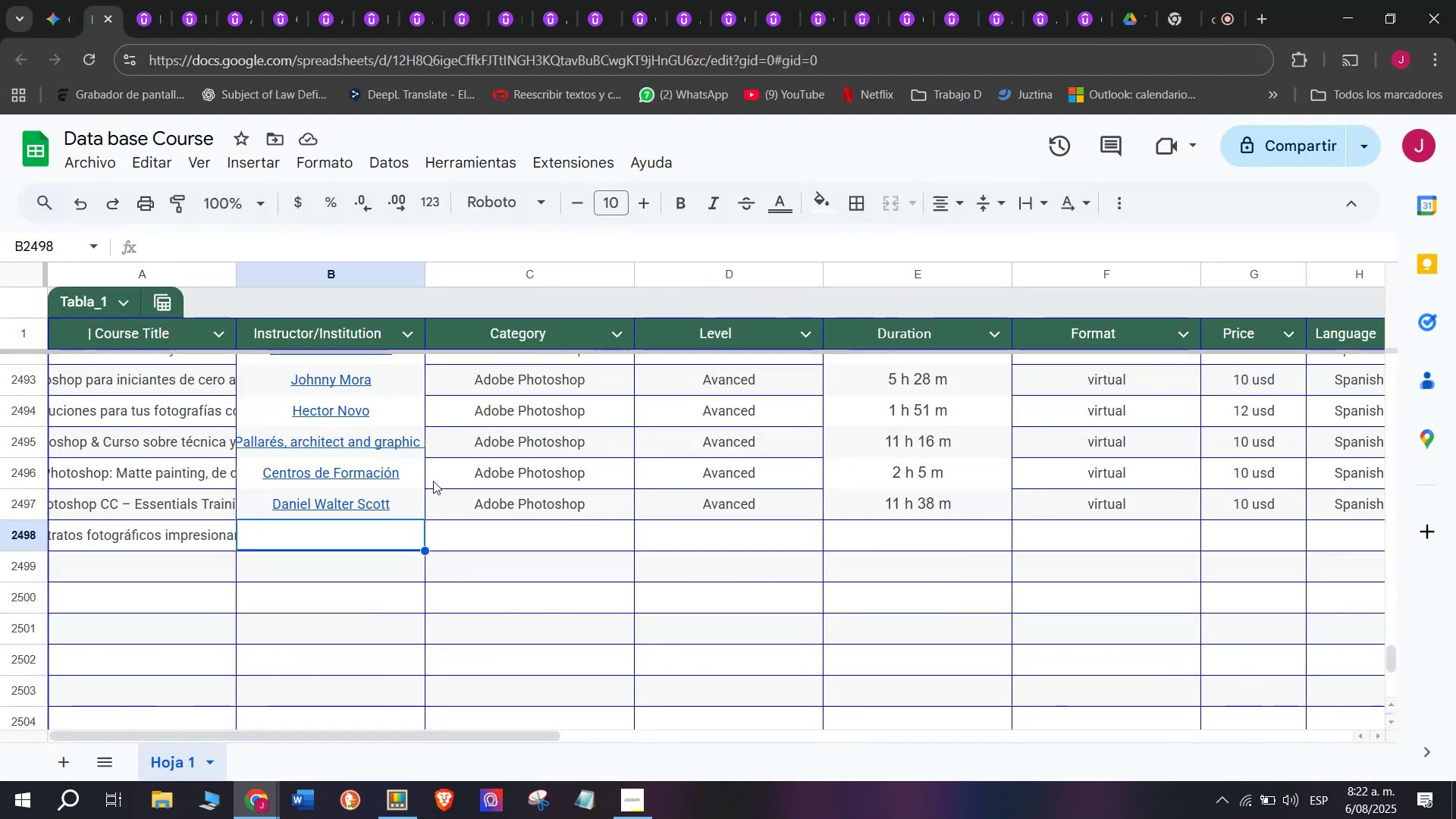 
key(Z)
 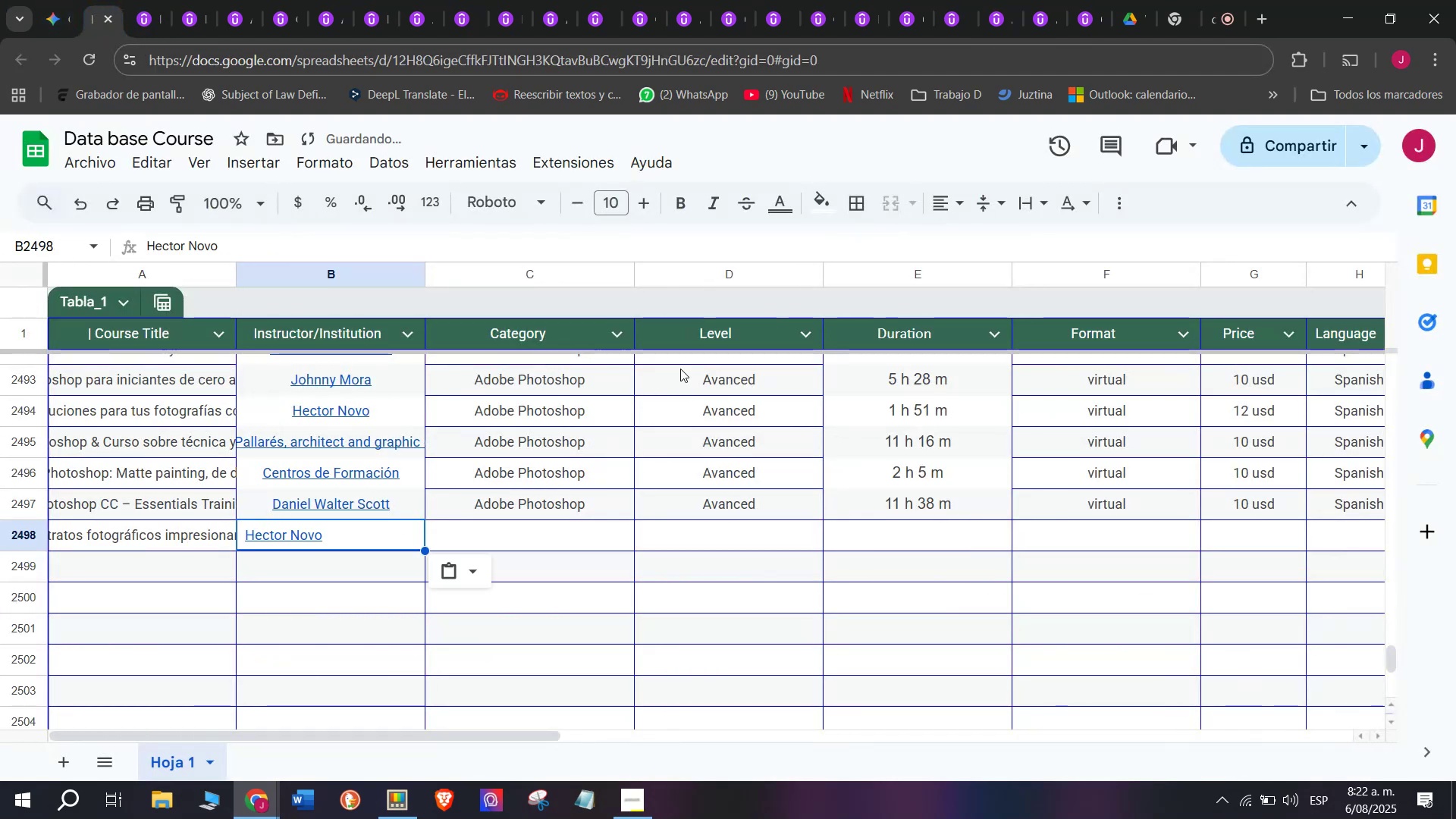 
key(Control+V)
 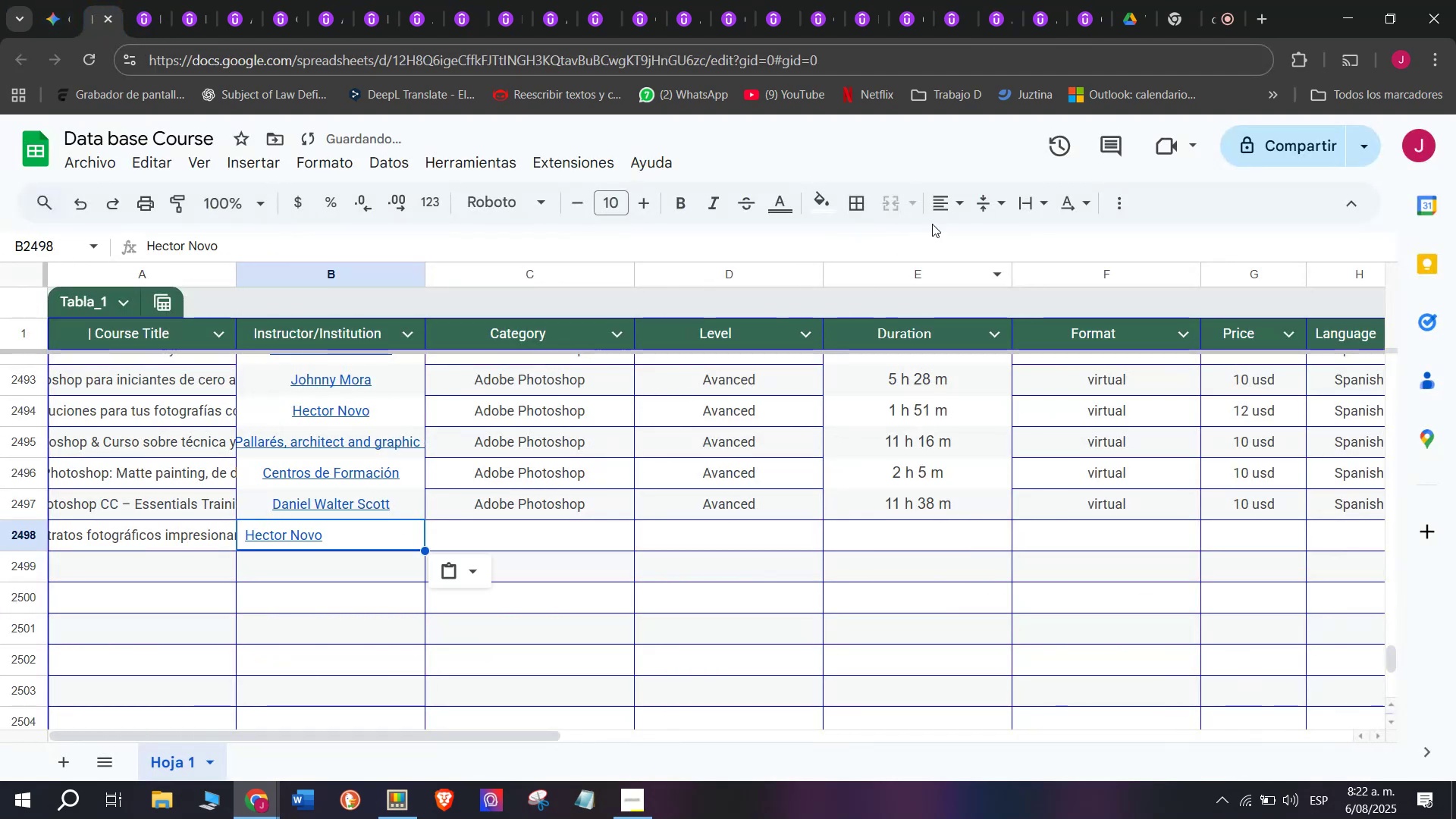 
left_click([965, 210])
 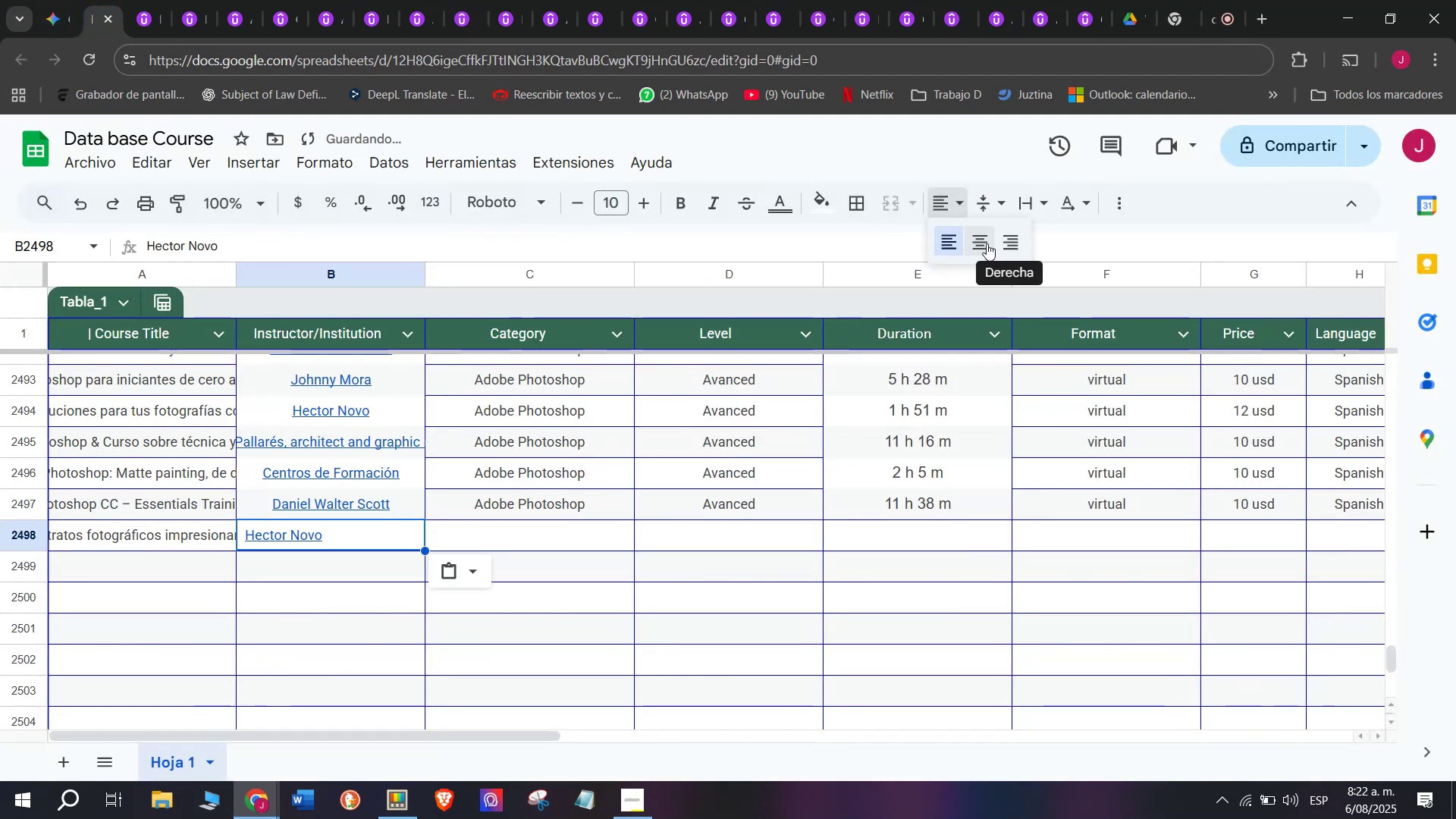 
left_click([987, 243])
 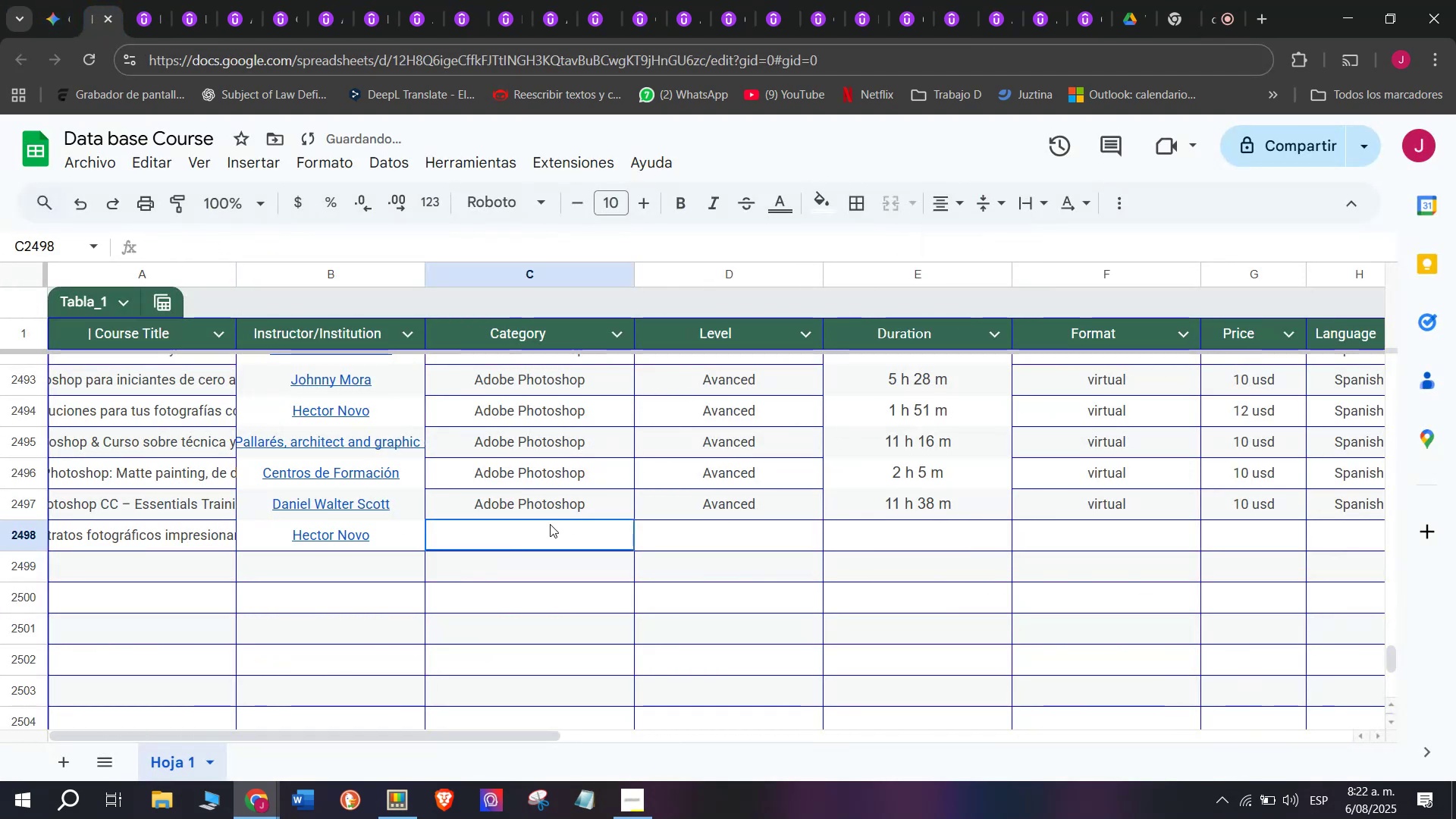 
double_click([557, 497])
 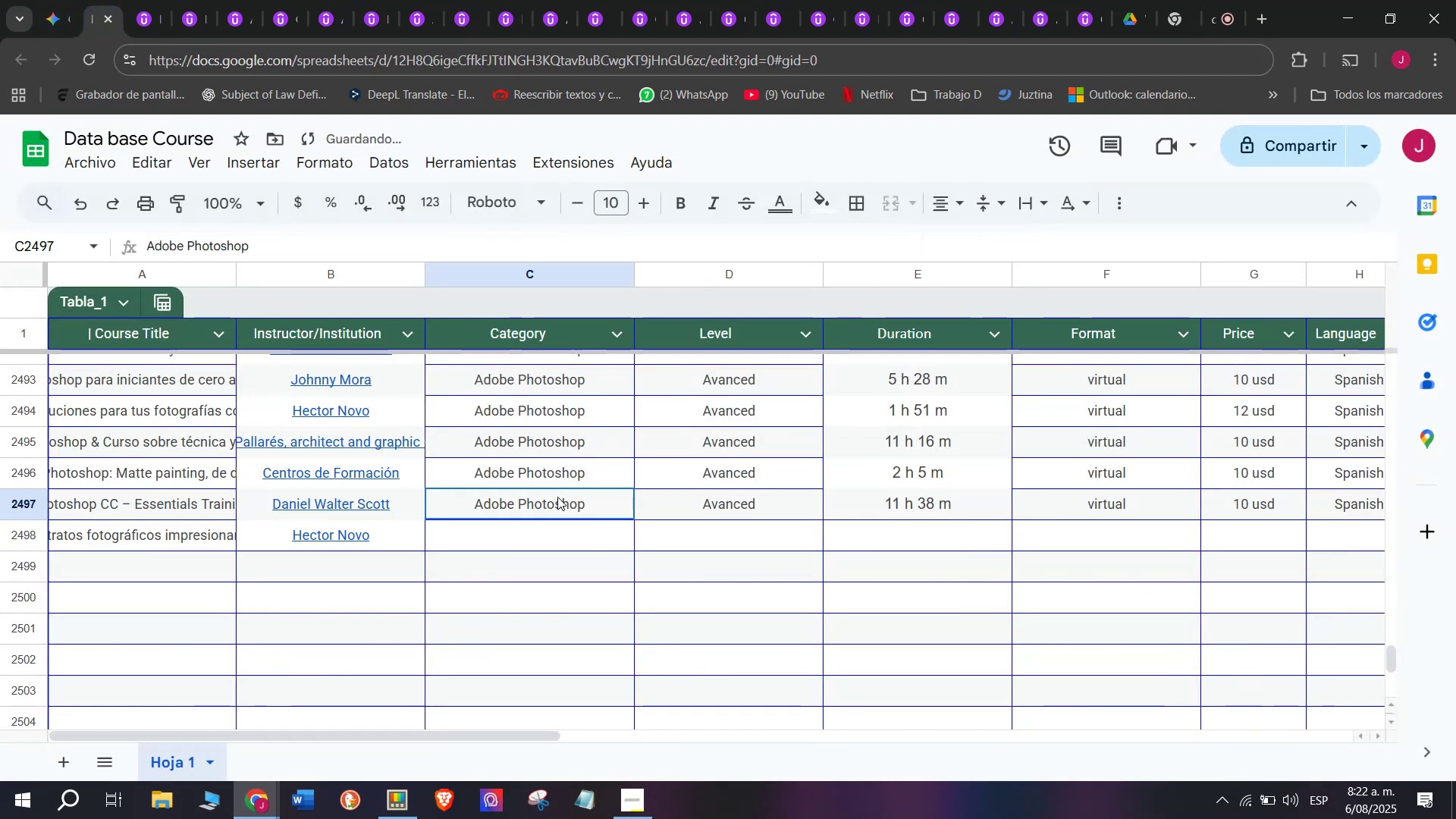 
key(Control+ControlLeft)
 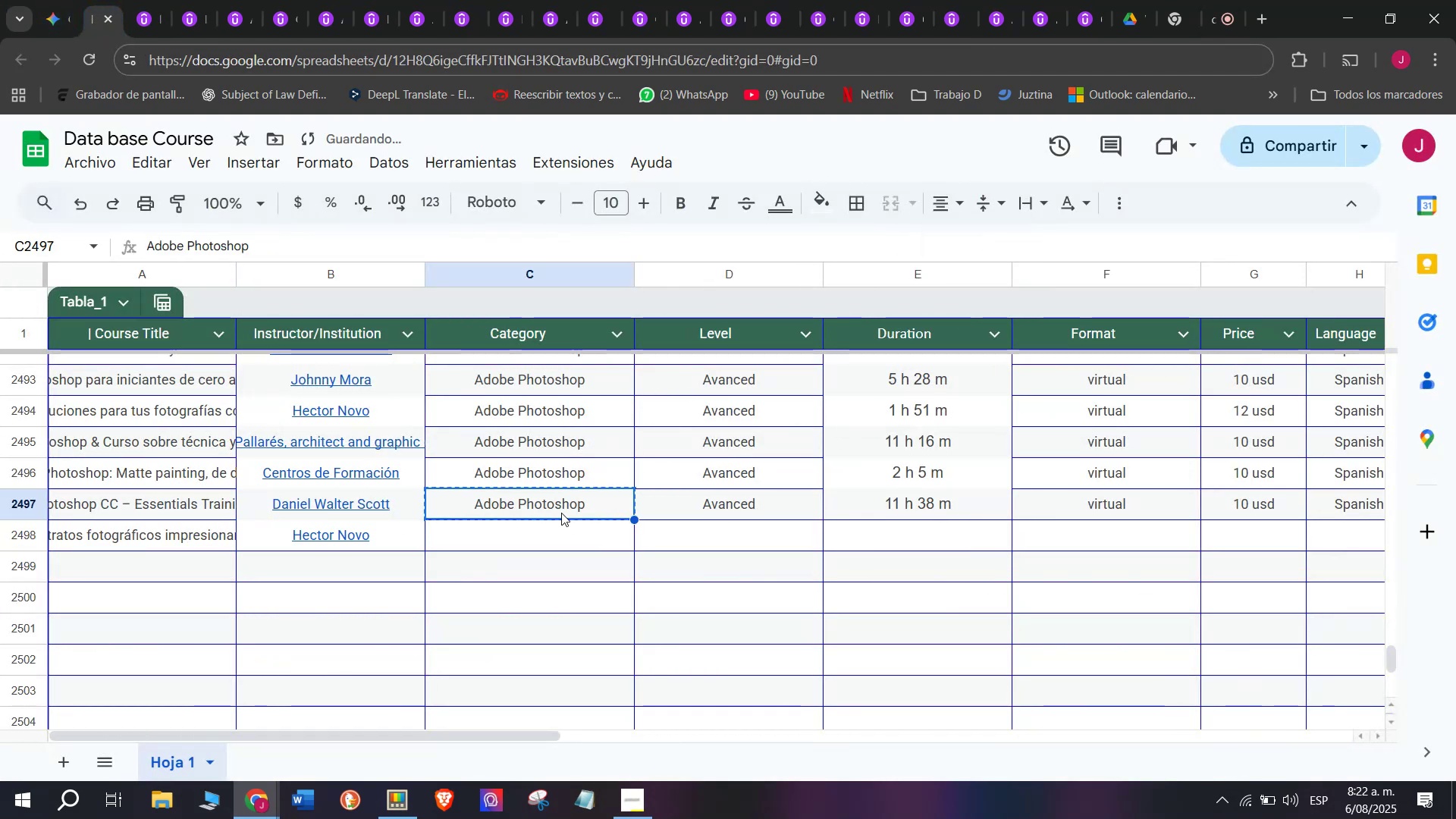 
key(Break)
 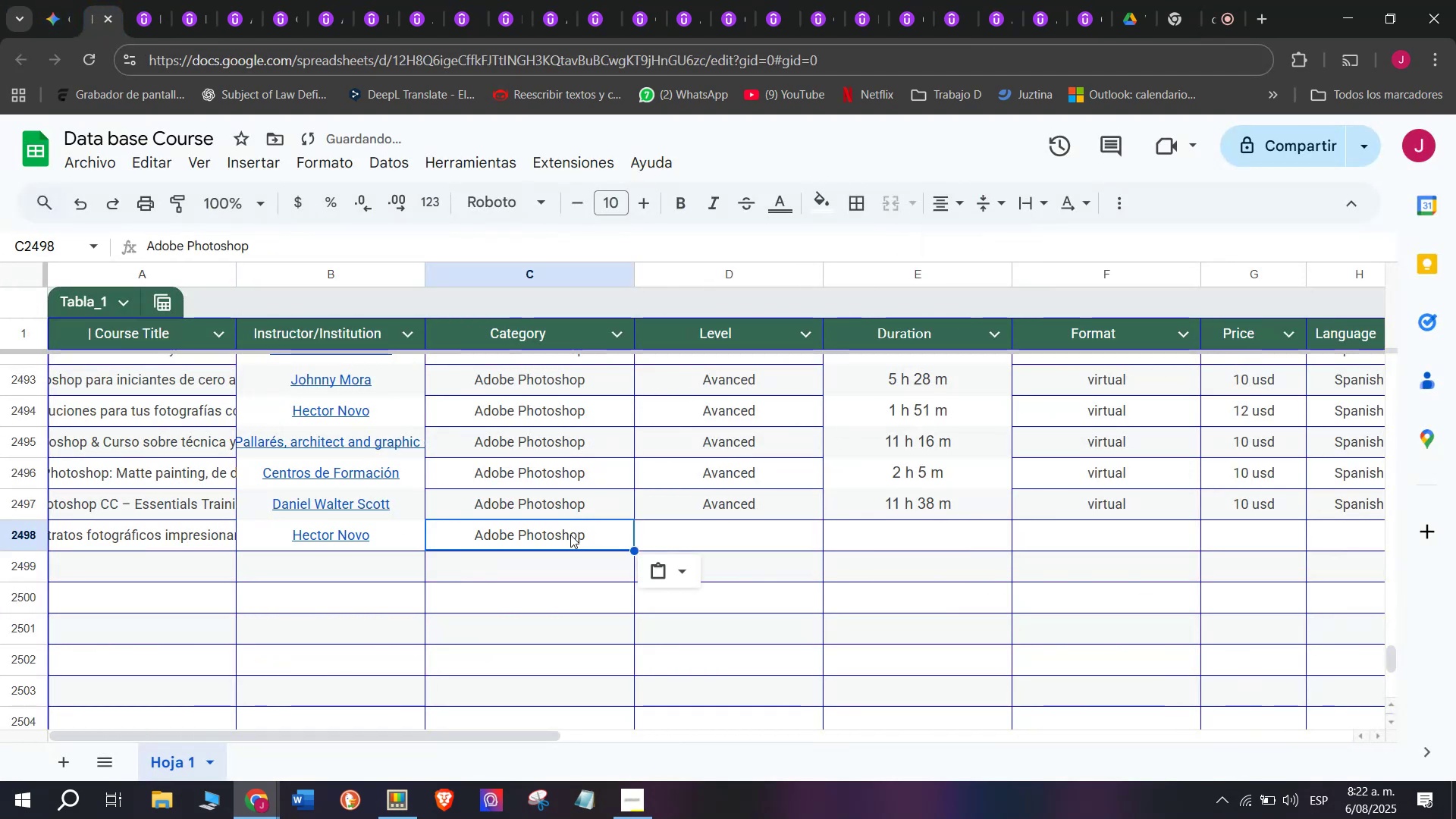 
key(Control+C)
 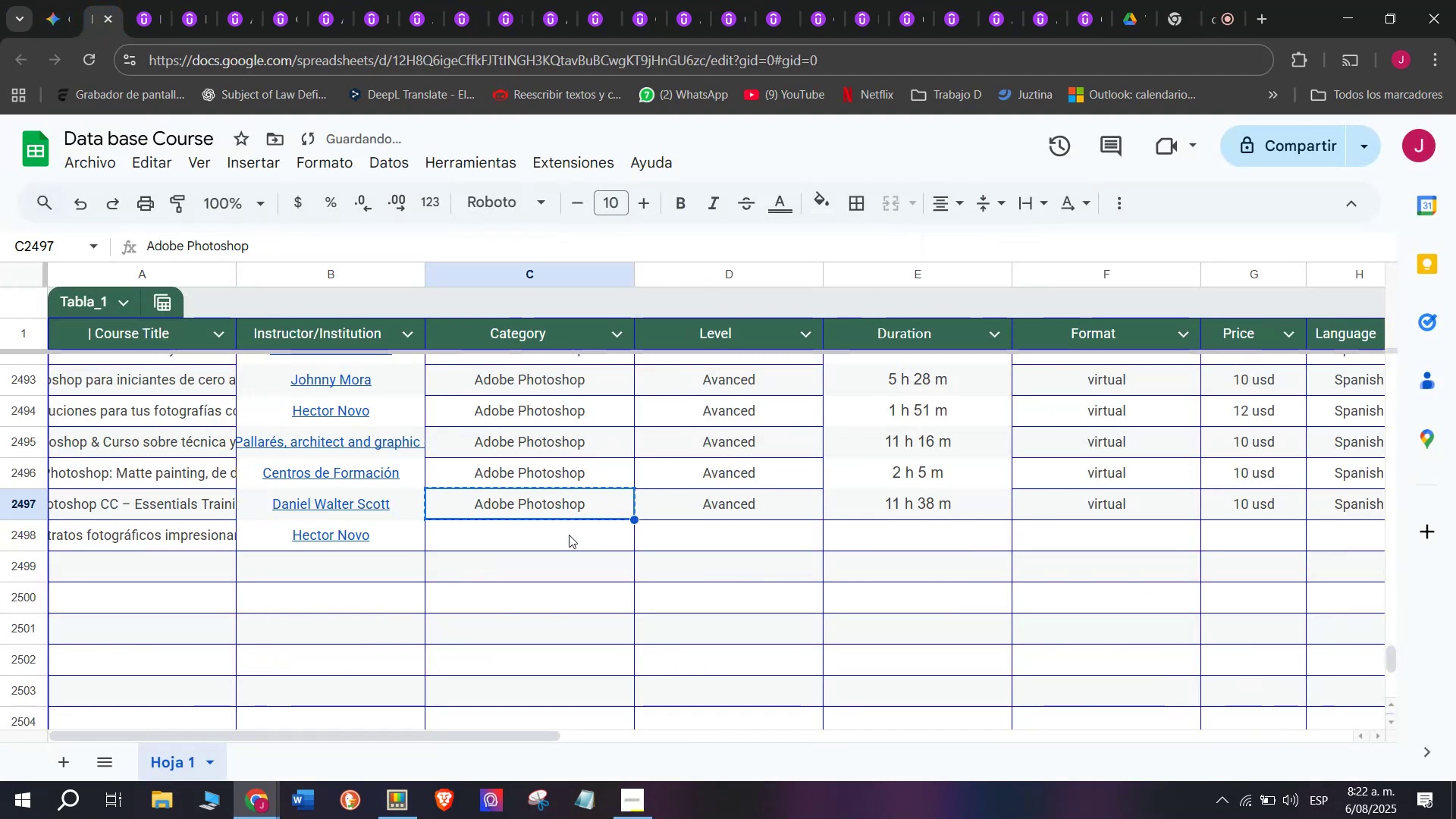 
triple_click([569, 535])
 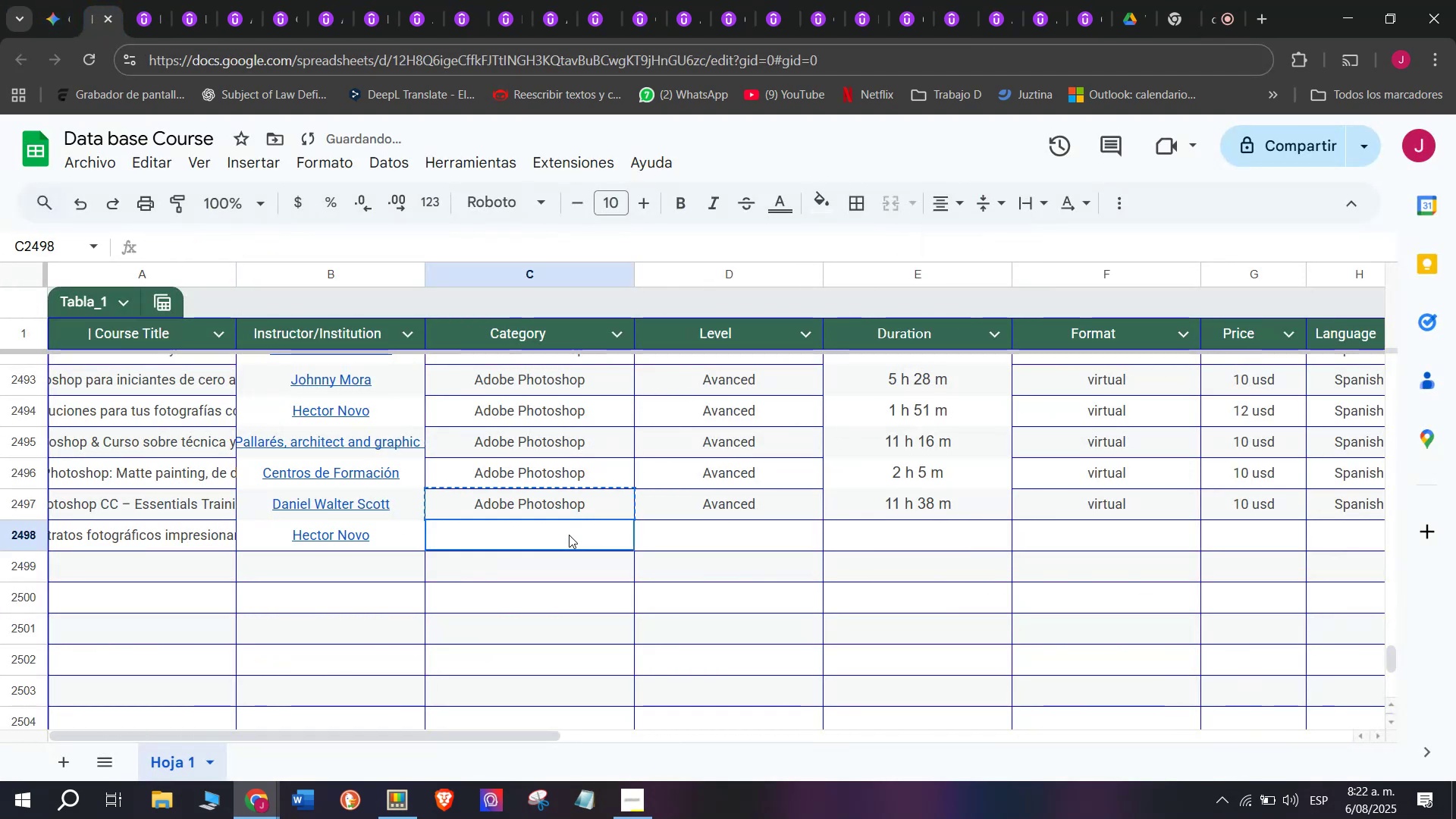 
key(Z)
 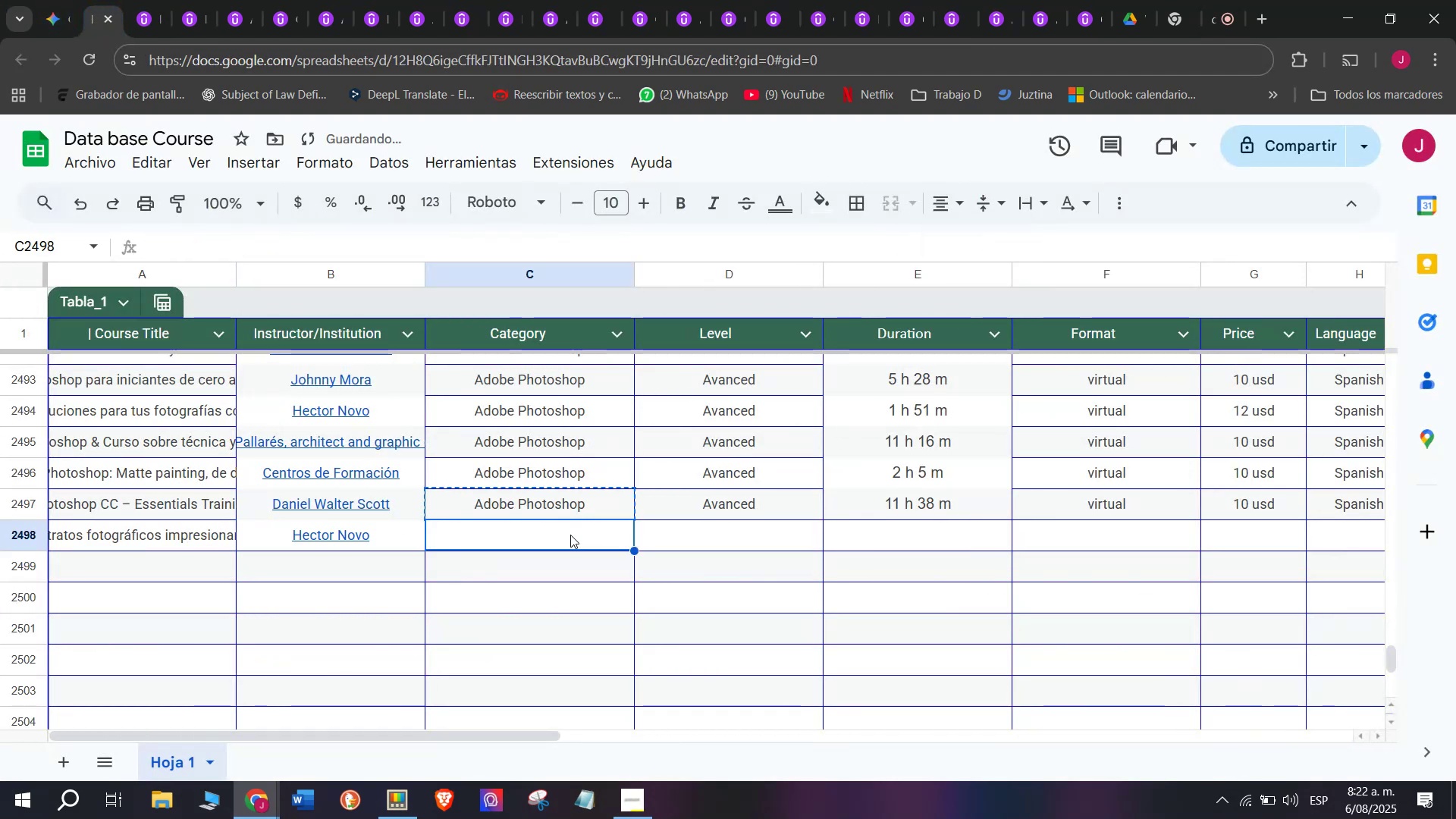 
key(Control+ControlLeft)
 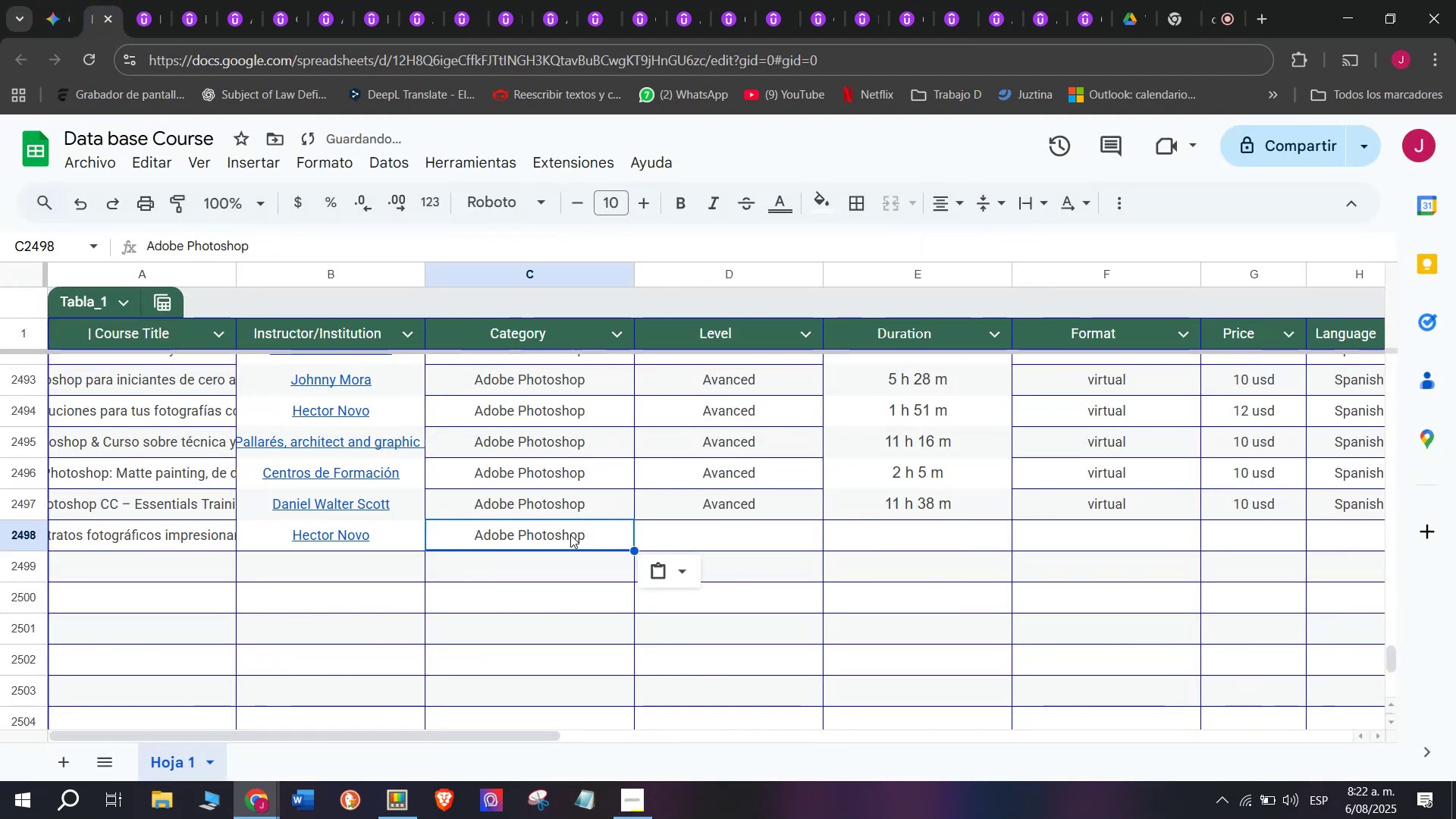 
key(Control+V)
 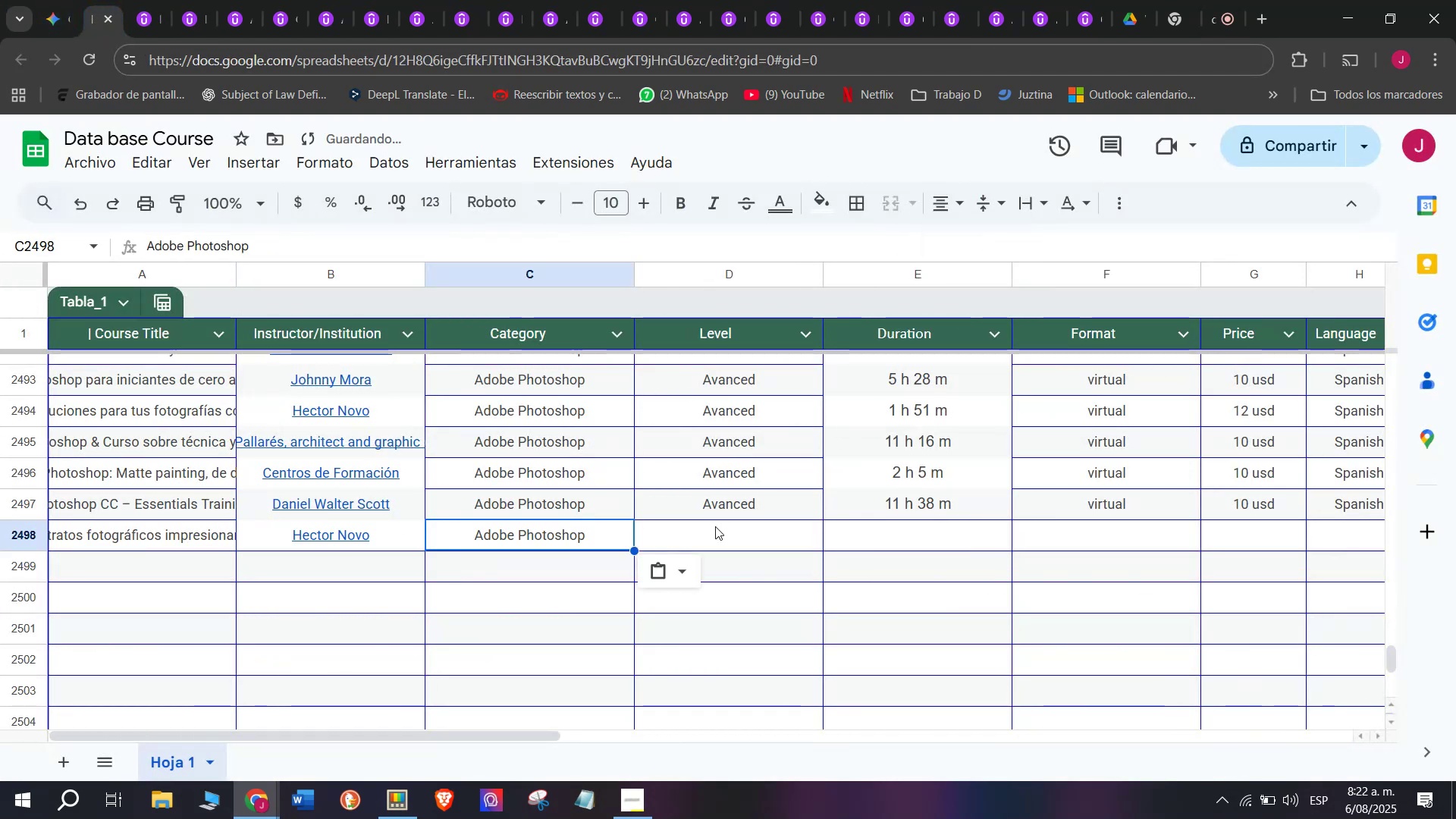 
triple_click([715, 526])
 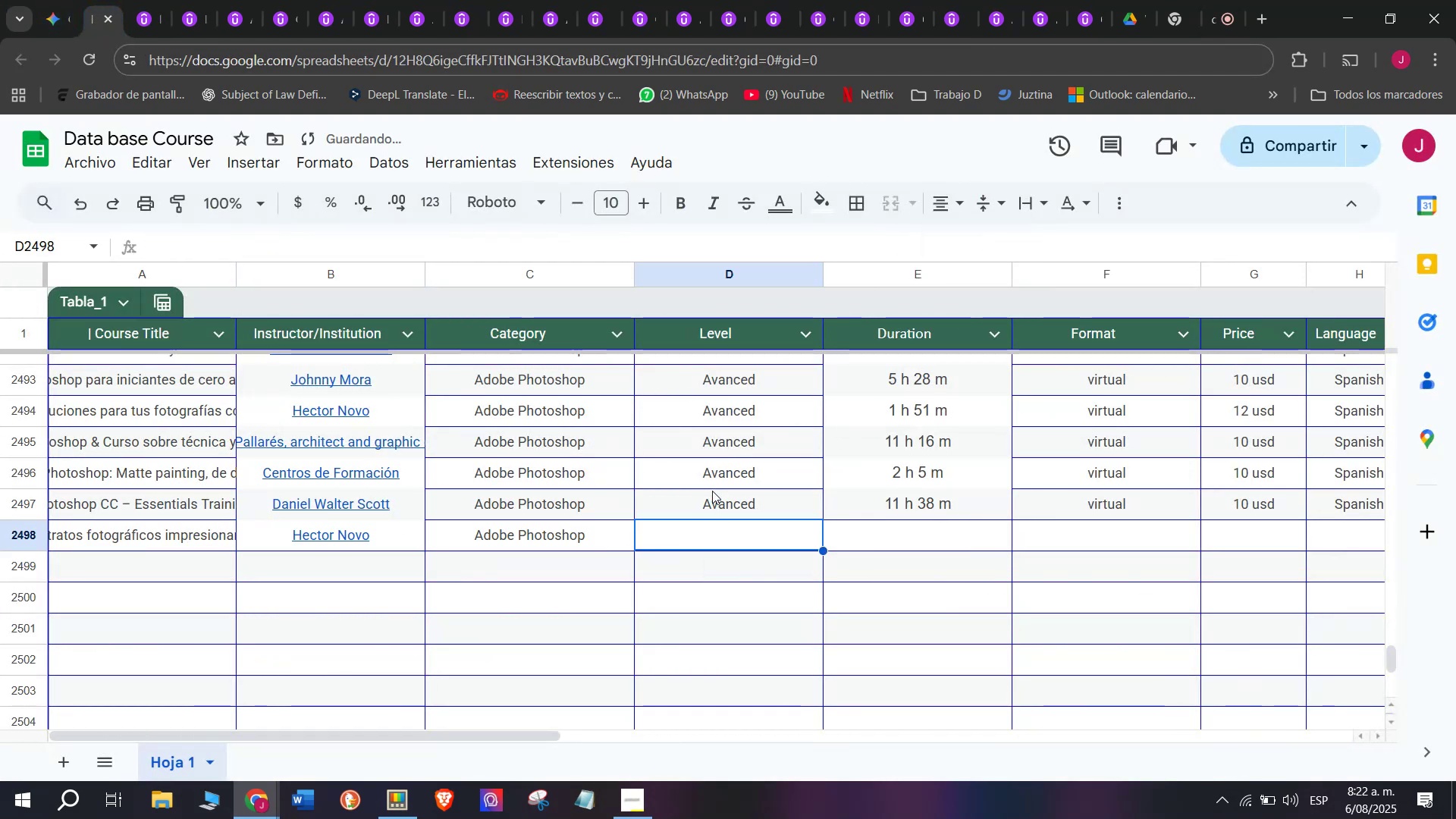 
triple_click([712, 491])
 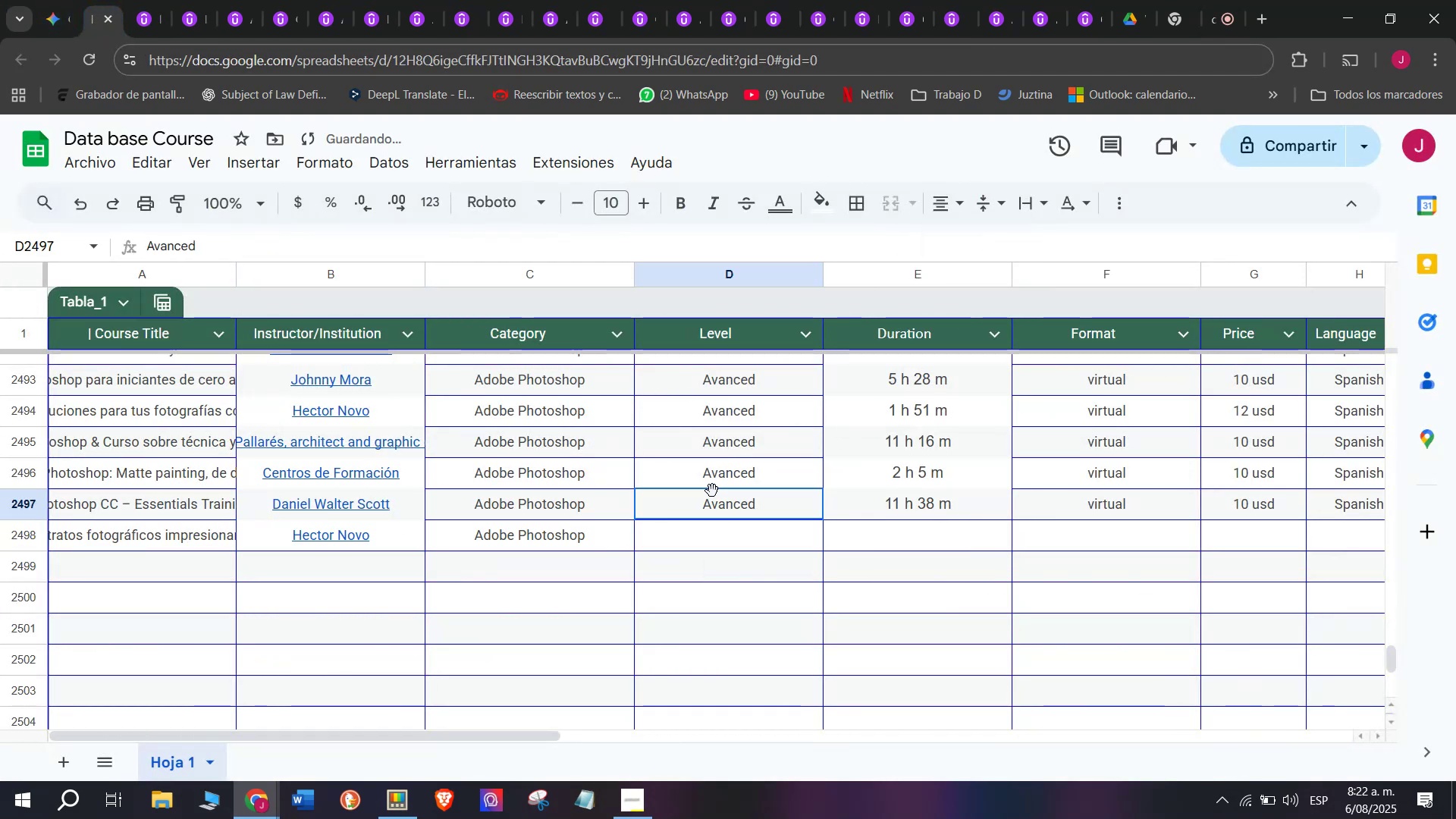 
key(Control+ControlLeft)
 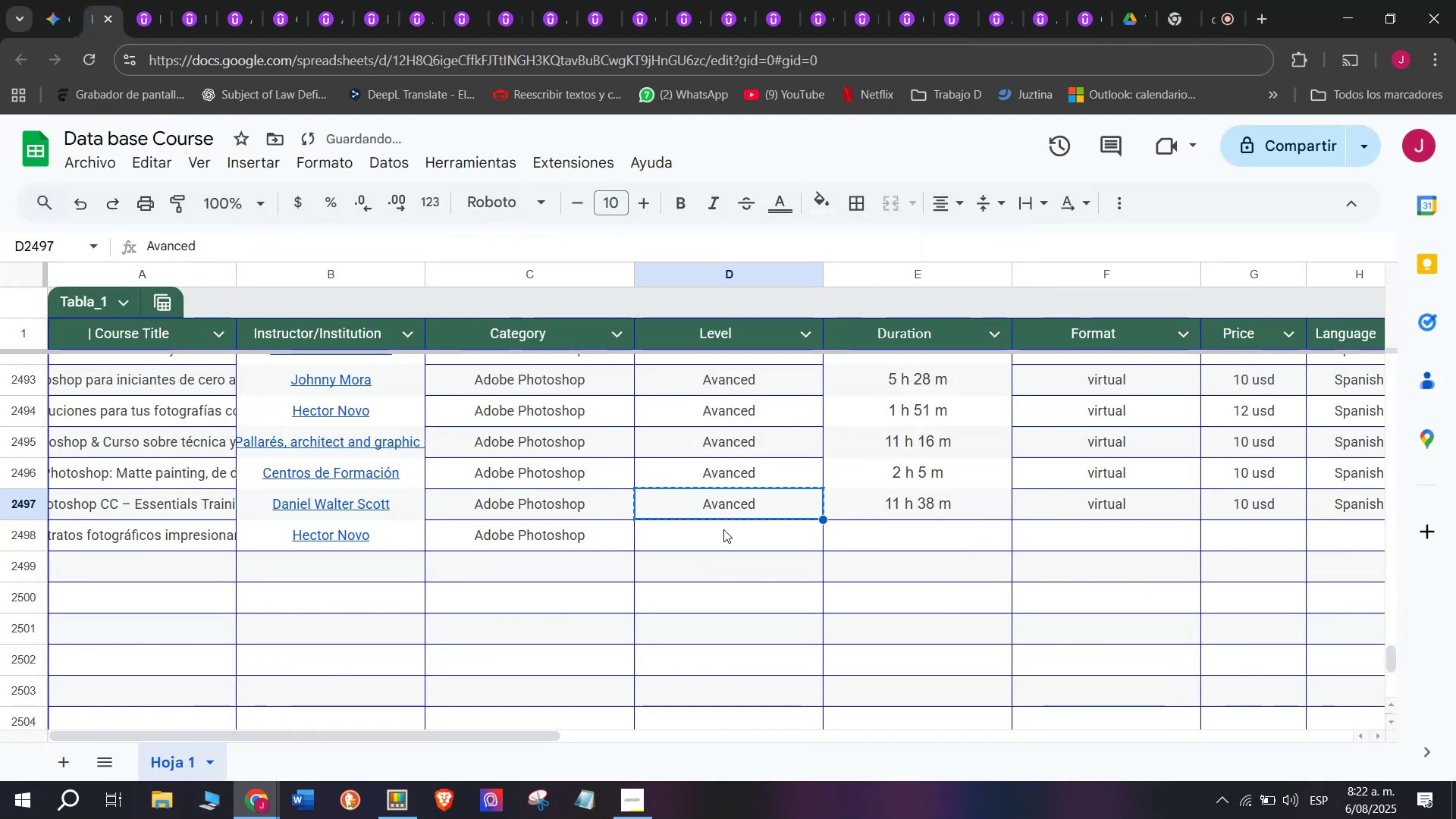 
key(Break)
 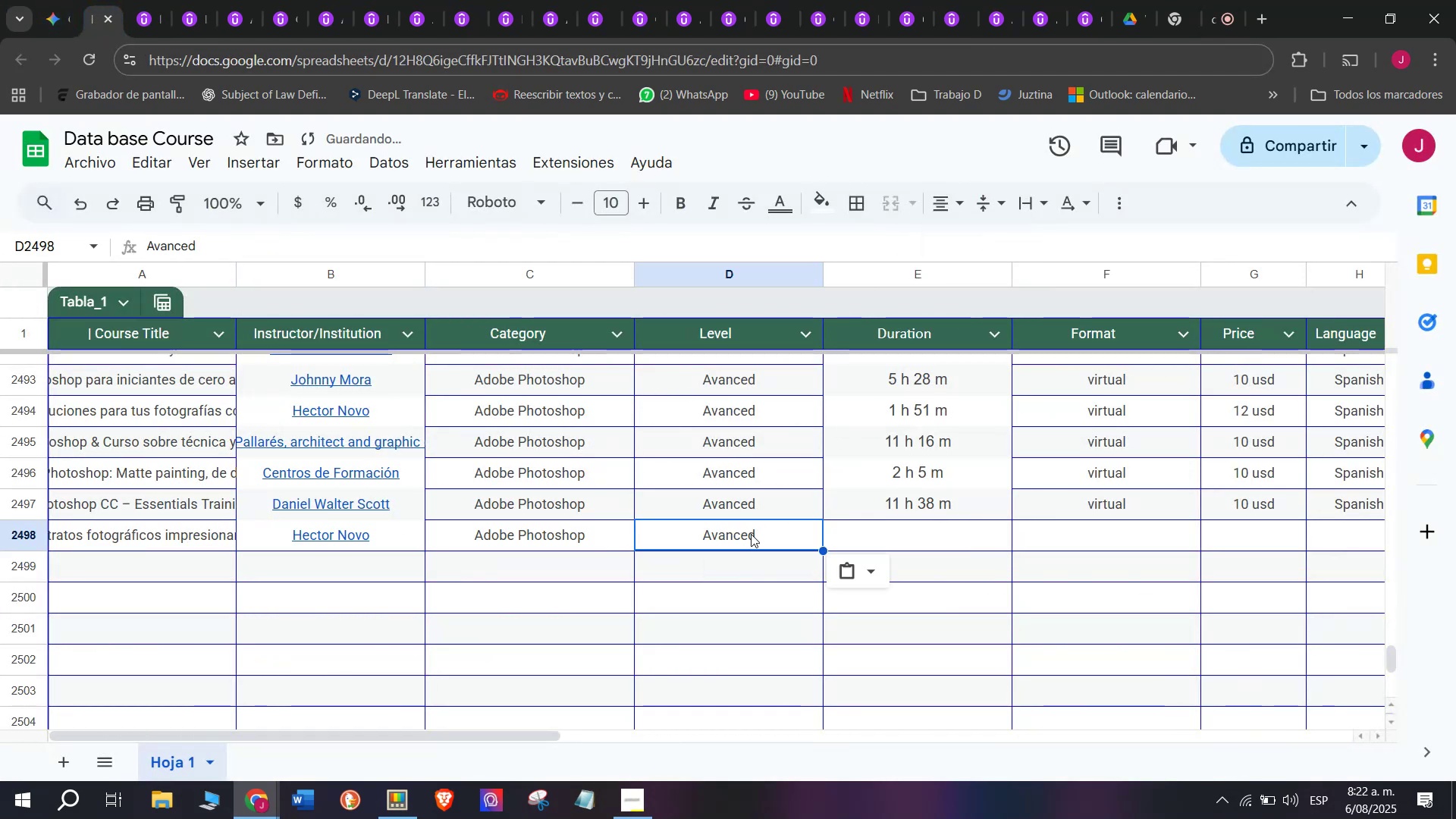 
key(Control+C)
 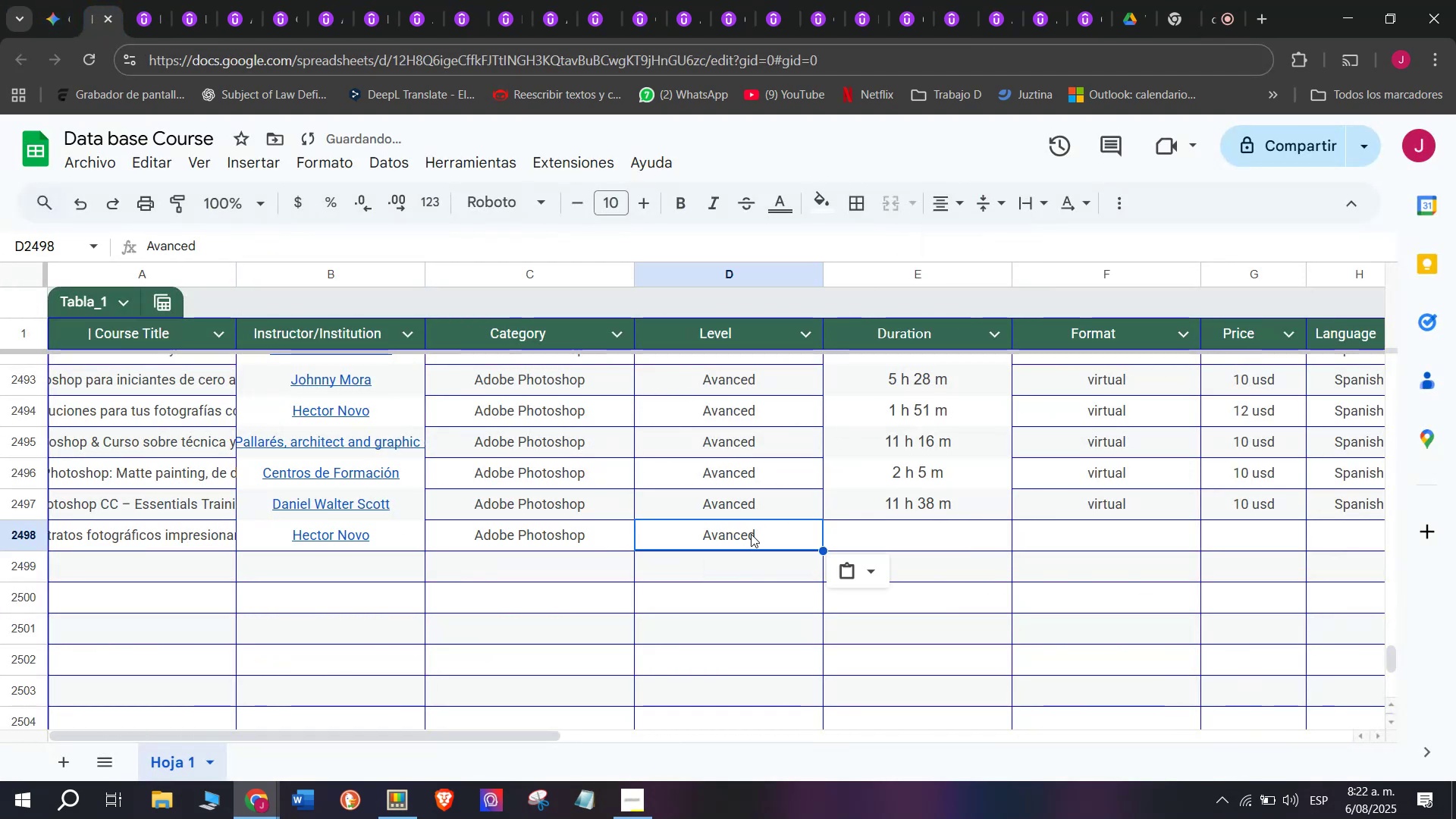 
key(Z)
 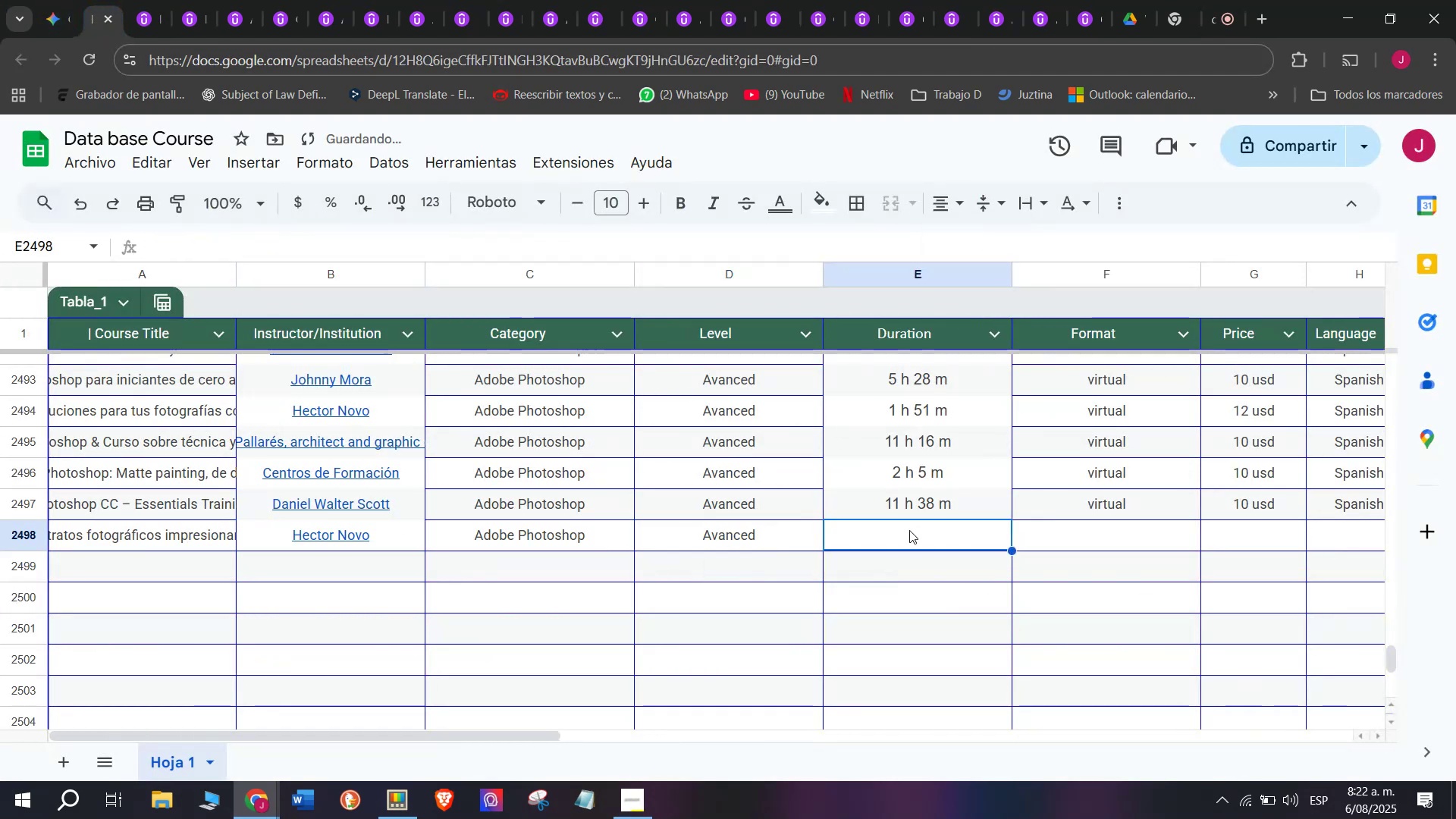 
key(Control+ControlLeft)
 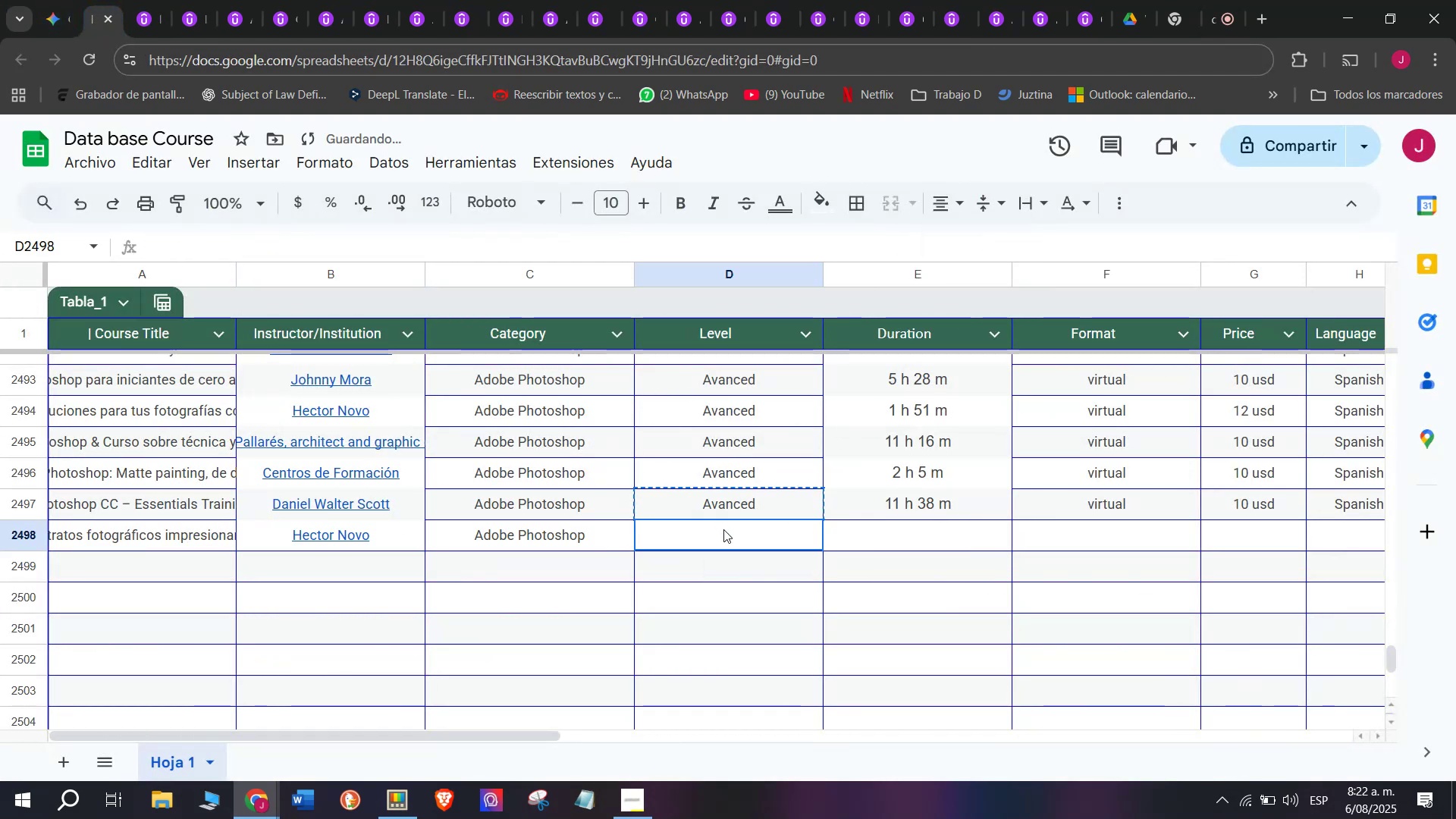 
key(Control+V)
 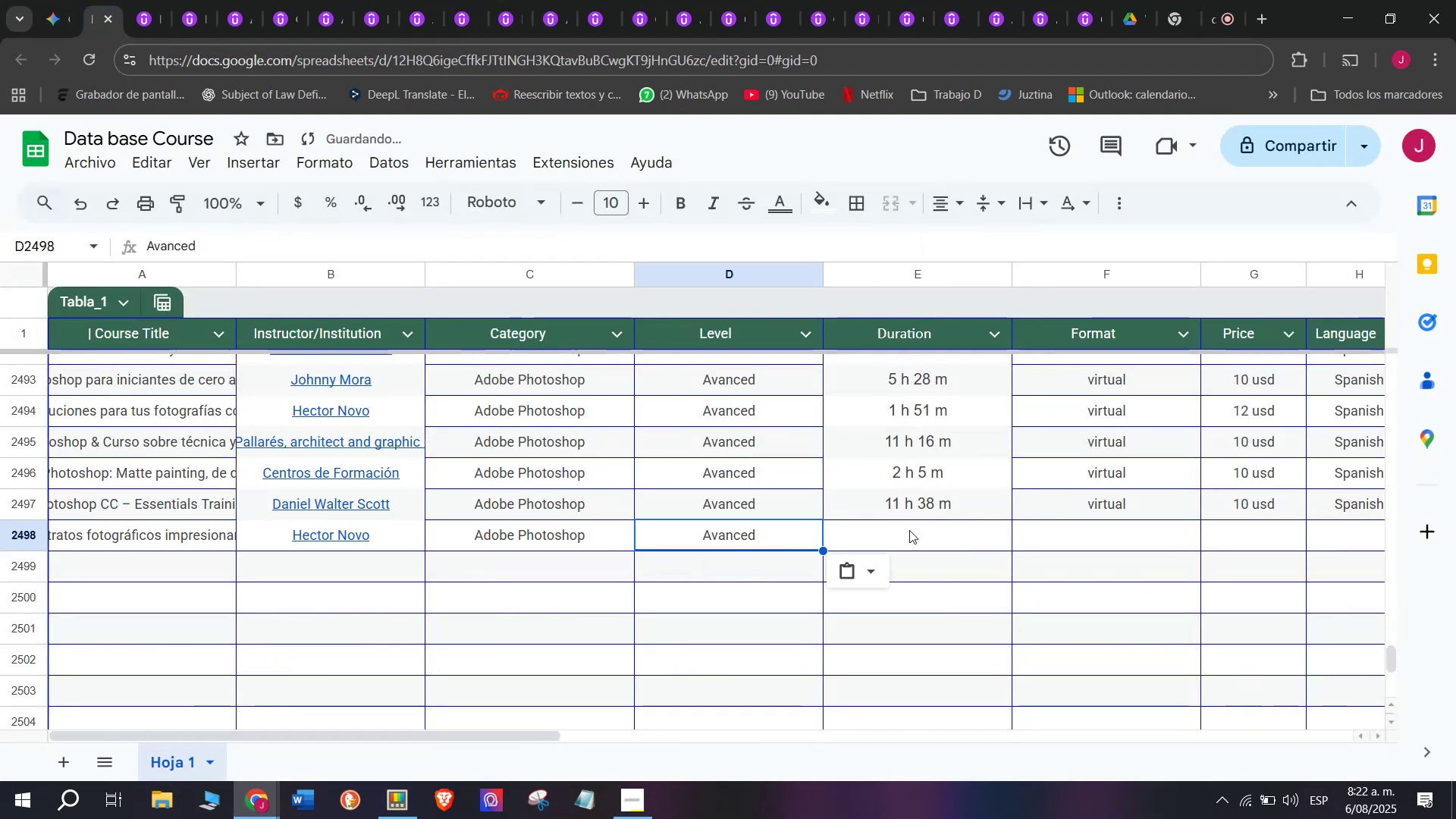 
triple_click([909, 530])
 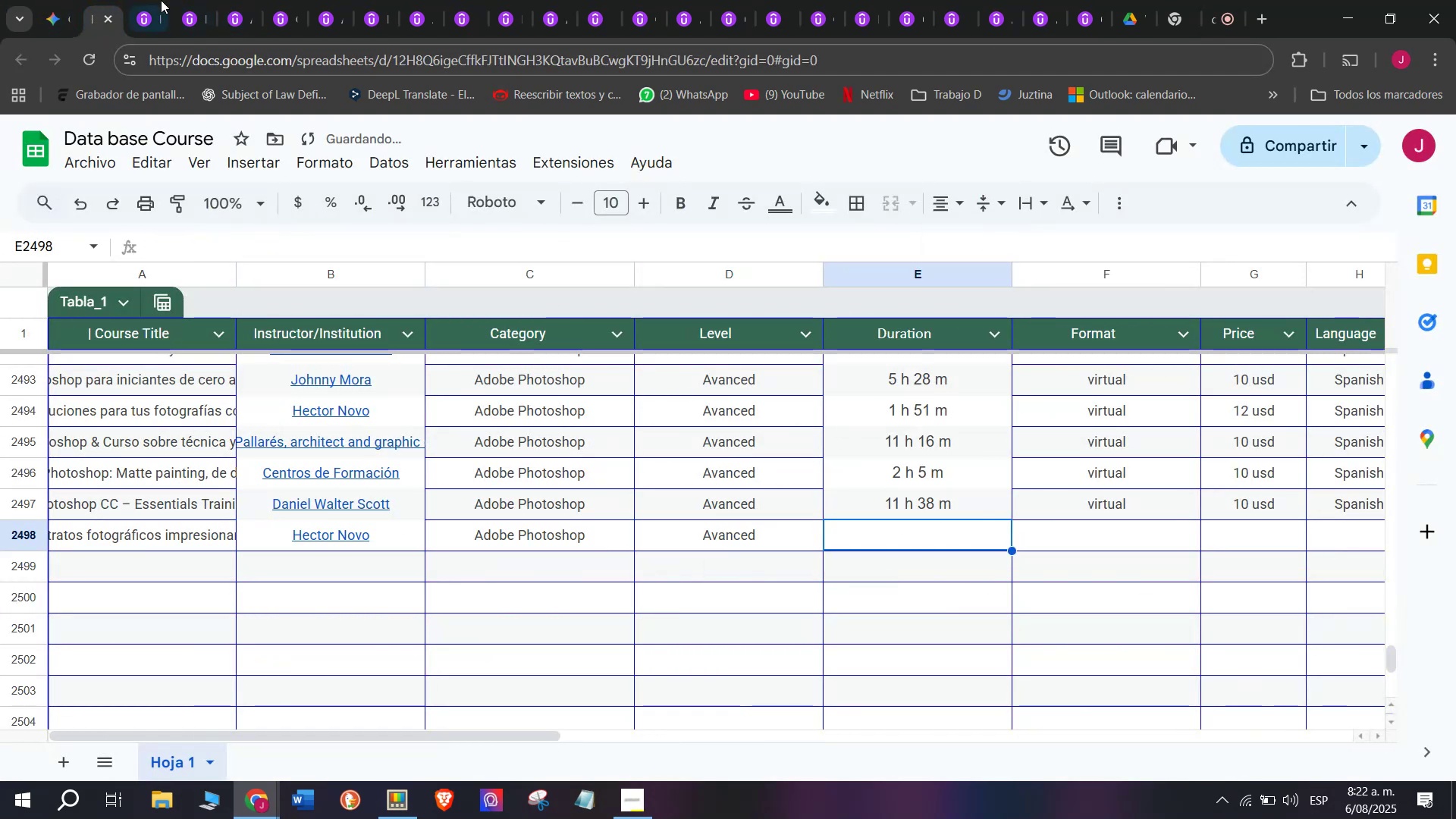 
left_click([149, 0])
 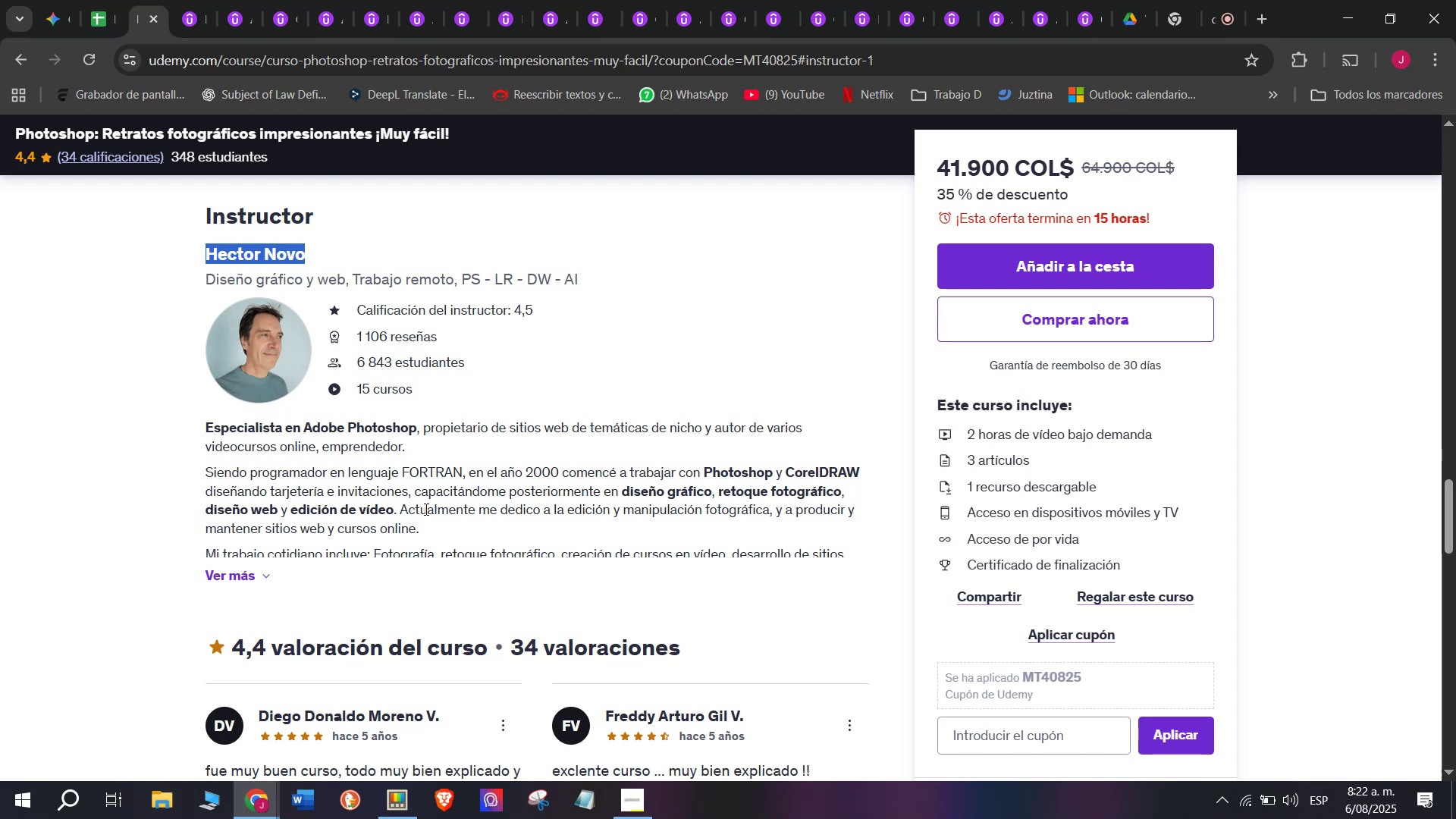 
wait(5.96)
 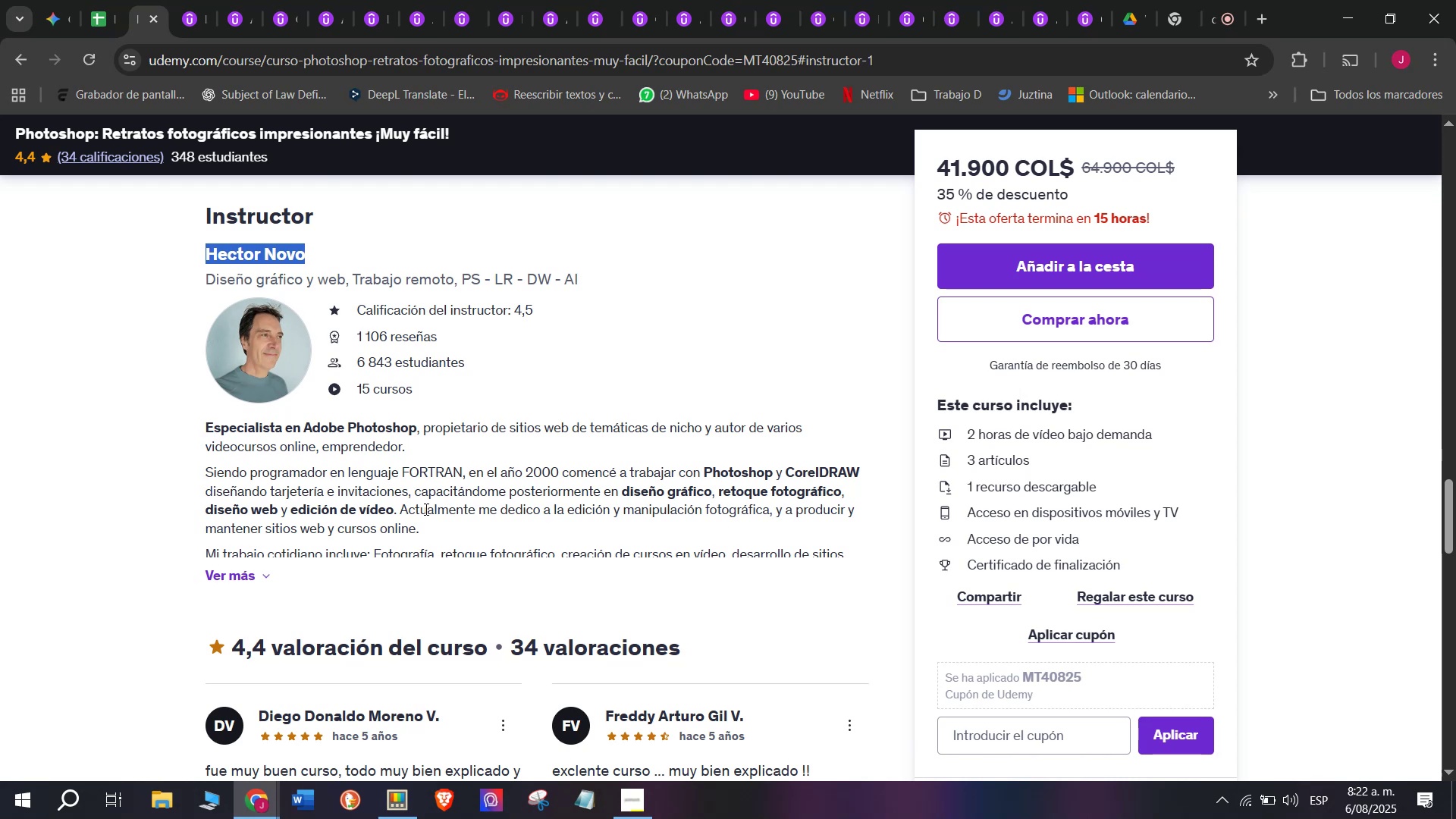 
scroll: coordinate [314, 516], scroll_direction: up, amount: 9.0
 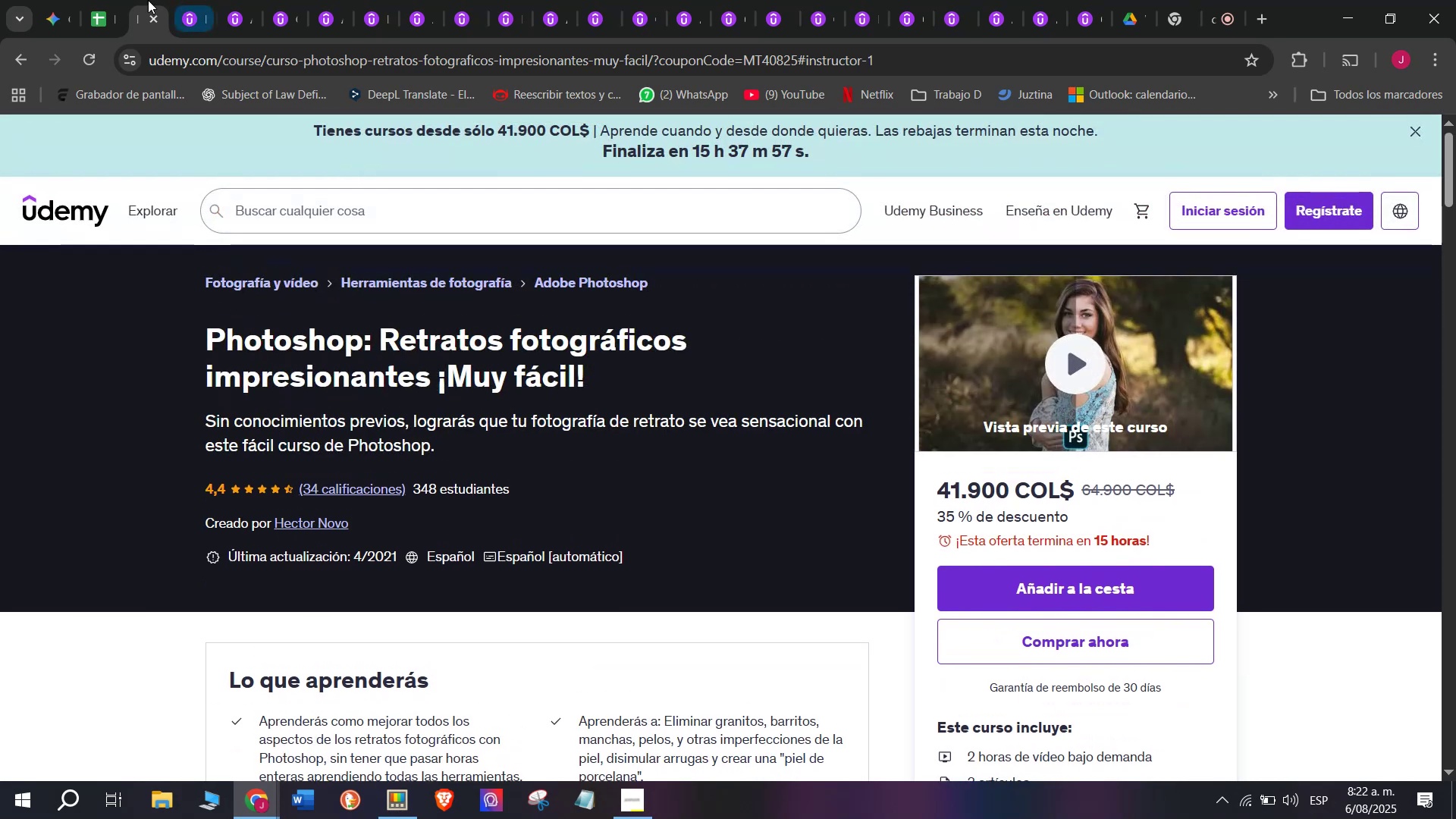 
left_click([95, 0])
 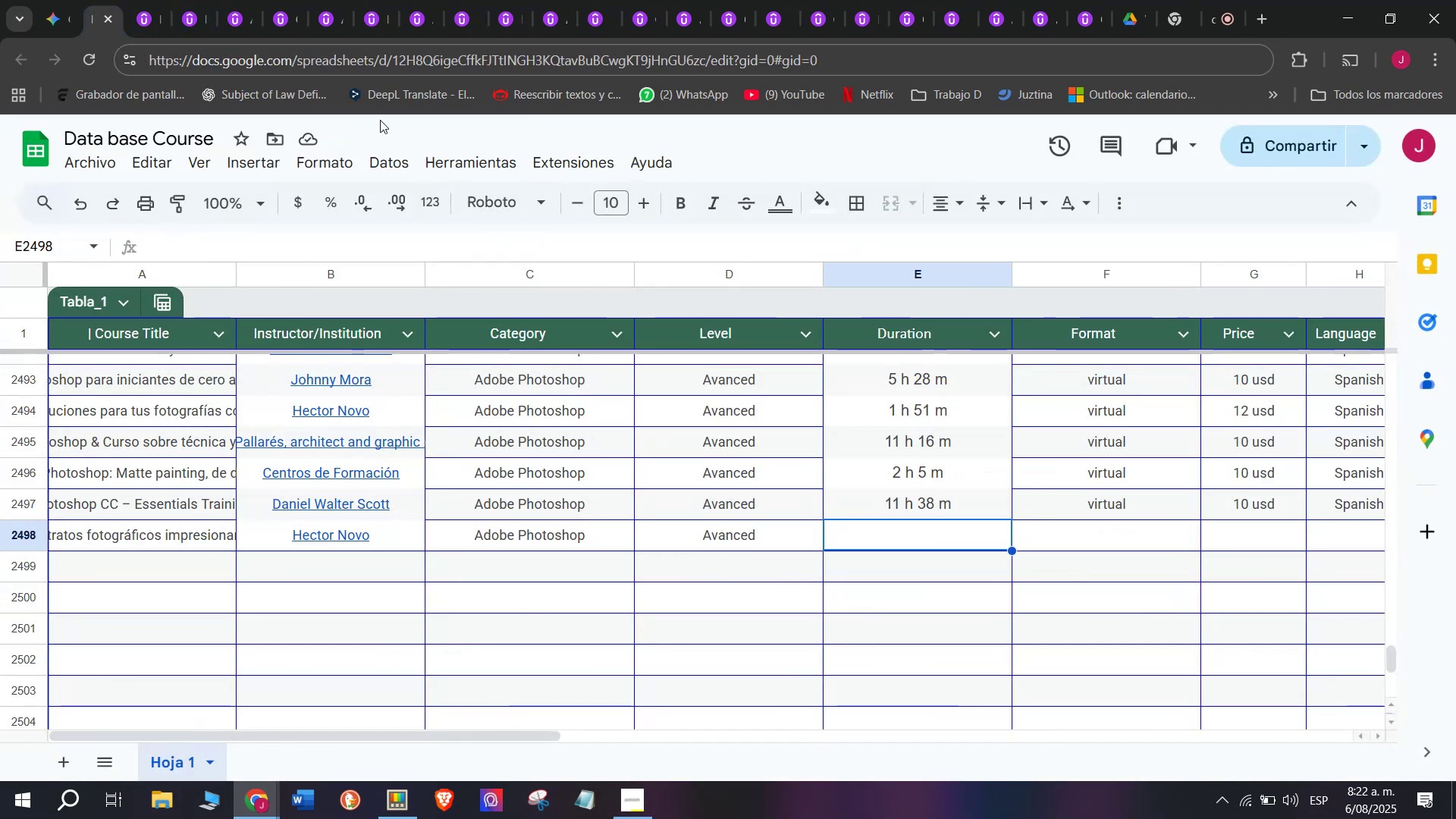 
left_click([143, 0])
 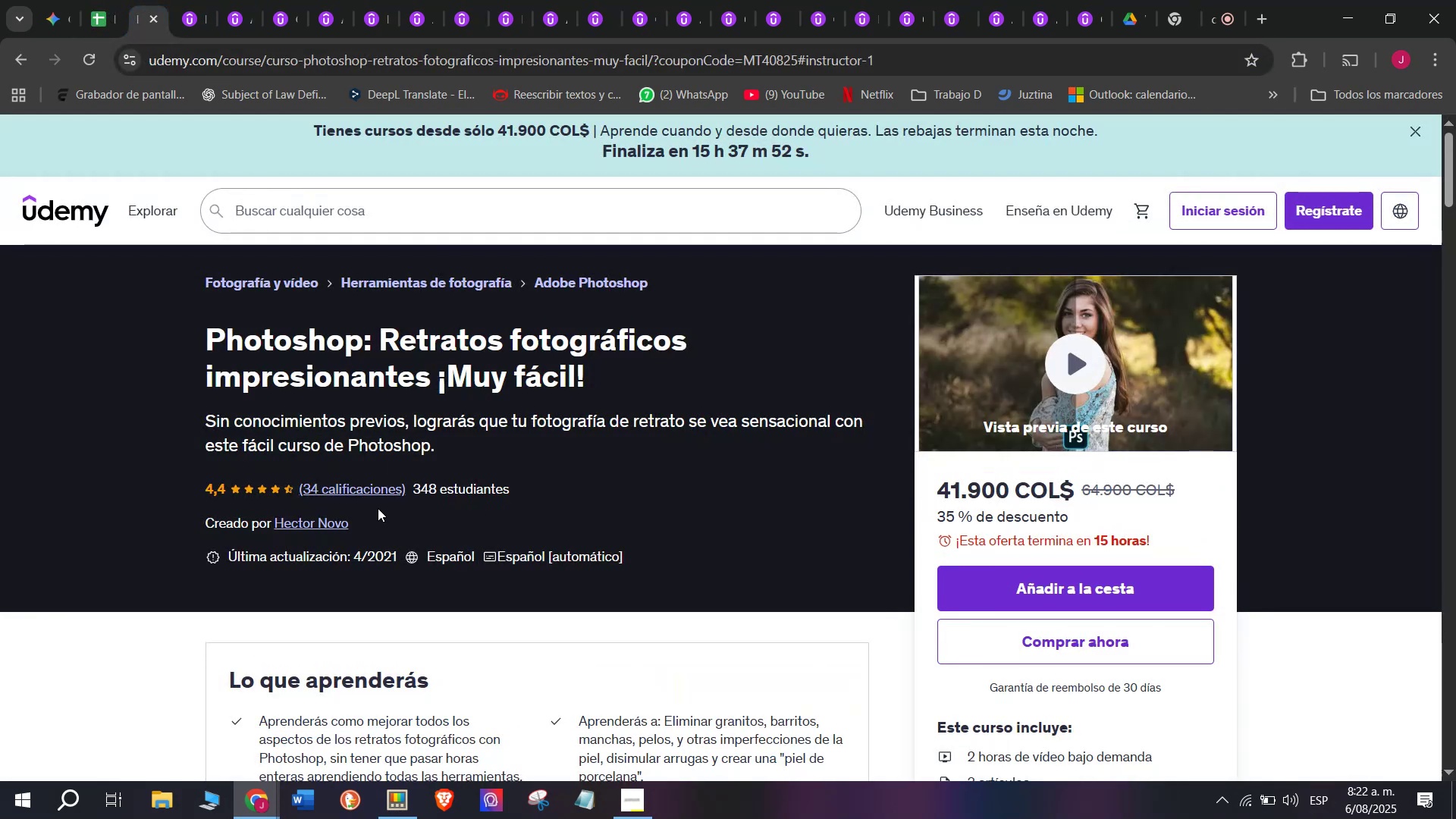 
scroll: coordinate [378, 506], scroll_direction: down, amount: 2.0
 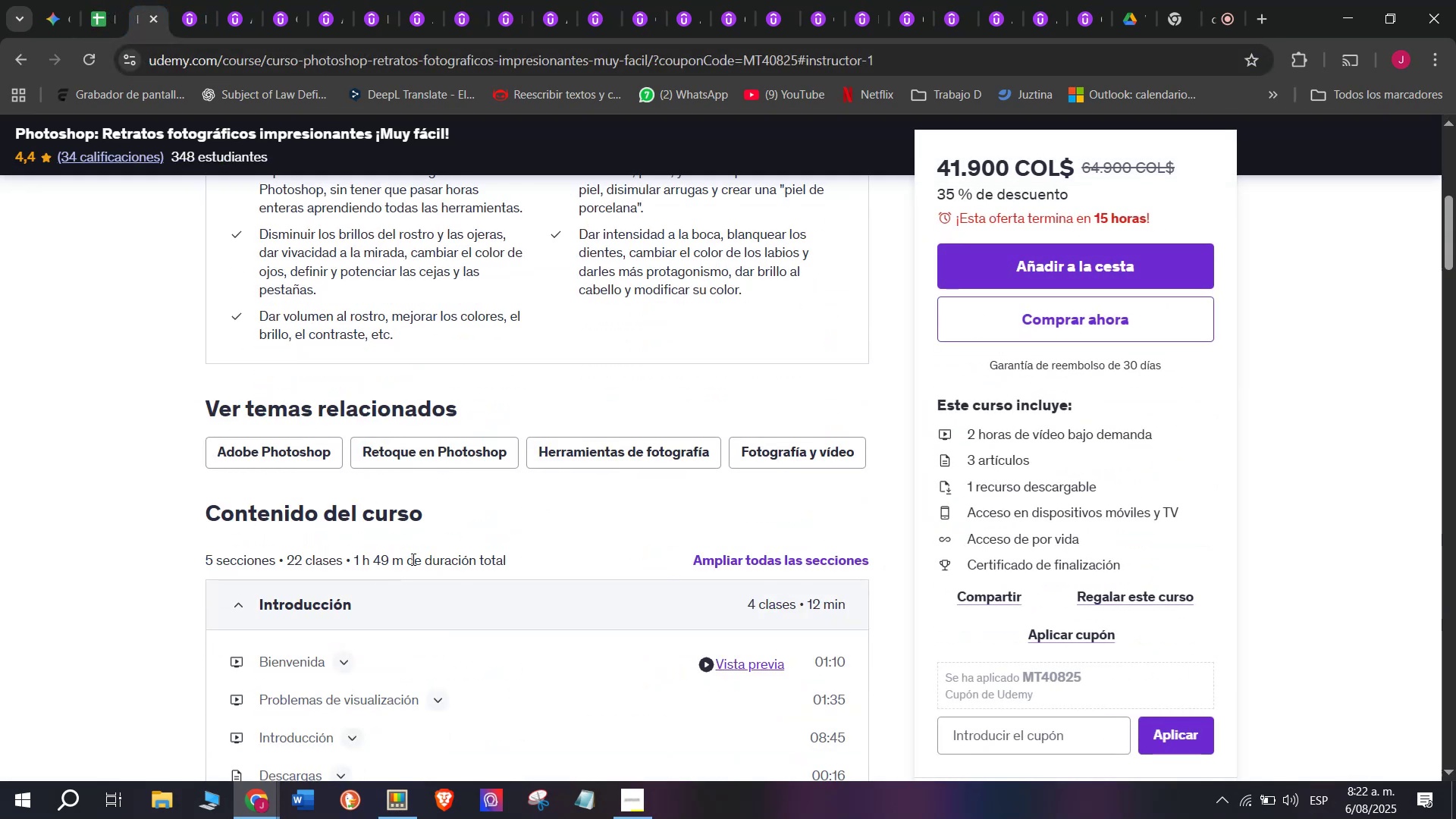 
left_click_drag(start_coordinate=[412, 556], to_coordinate=[356, 552])
 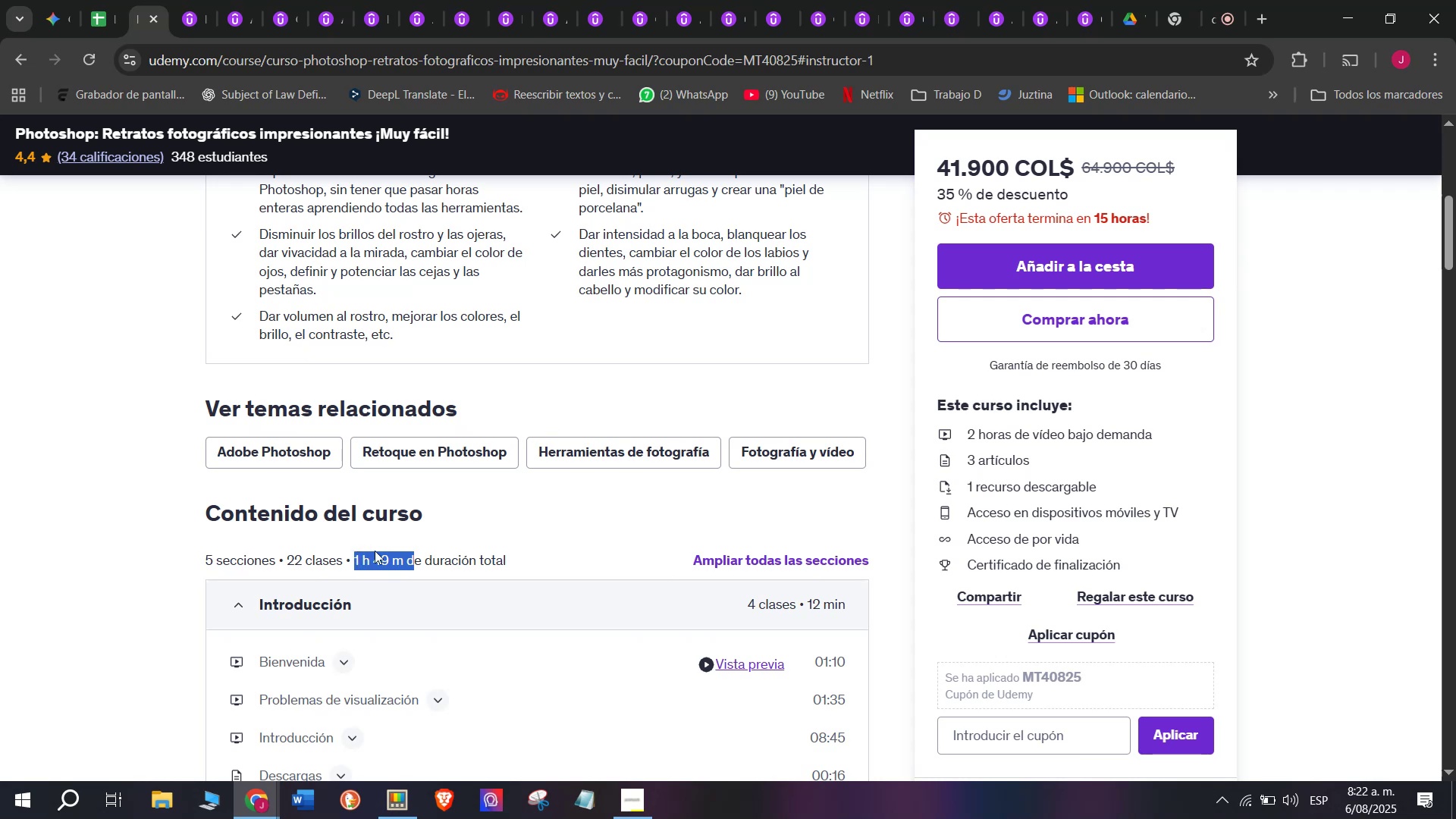 
left_click([375, 551])
 